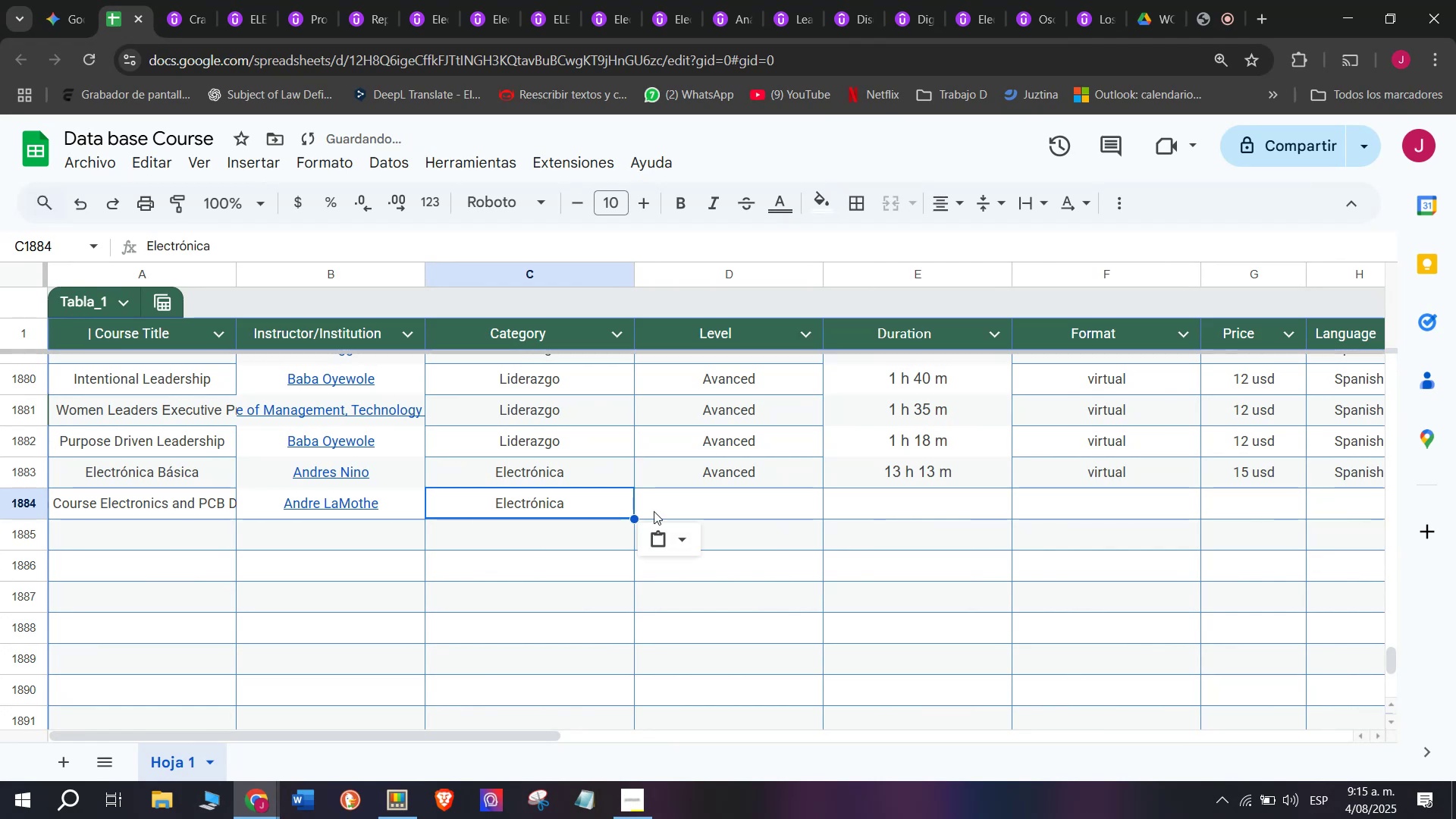 
key(Control+ControlLeft)
 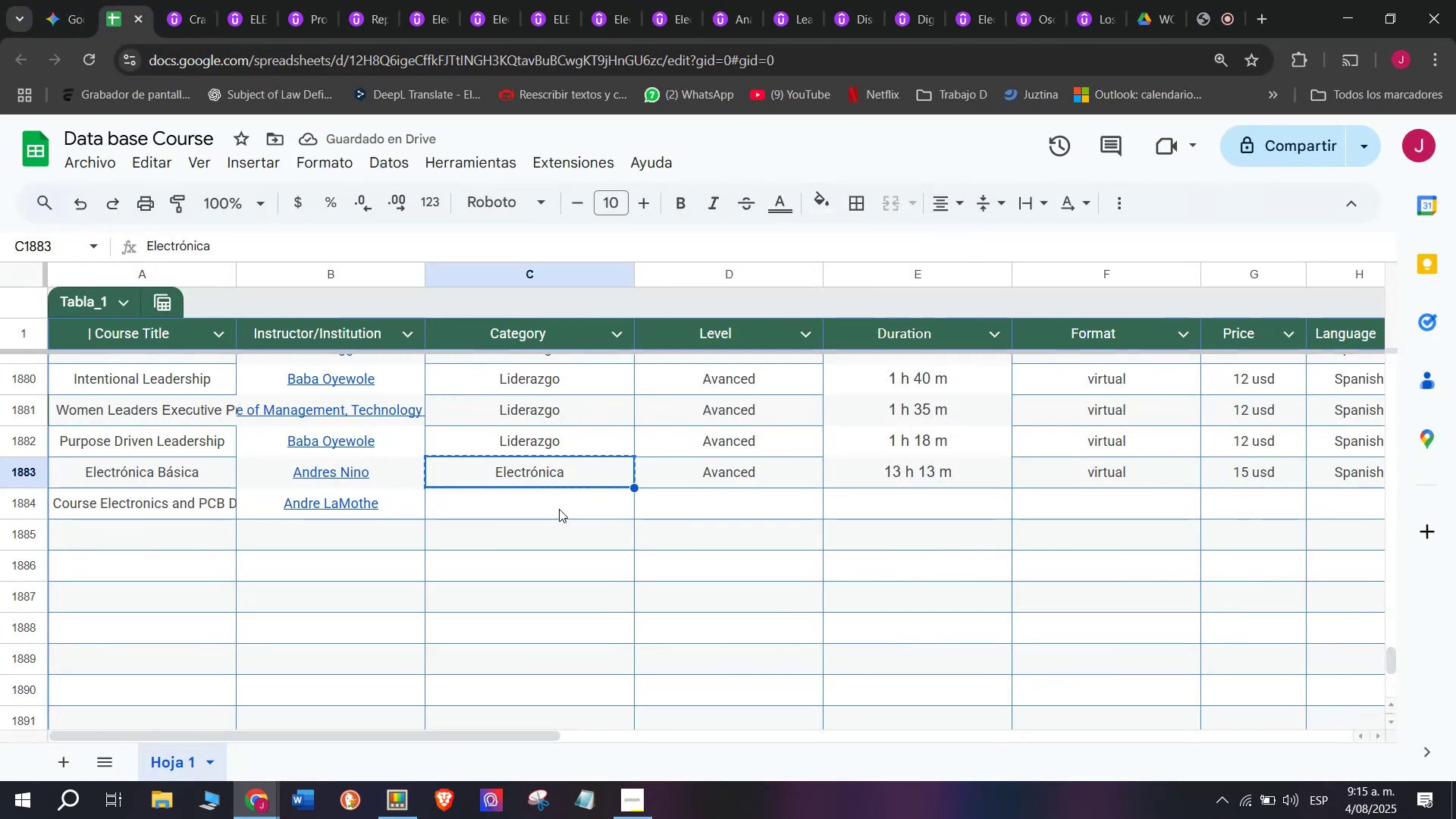 
double_click([559, 509])
 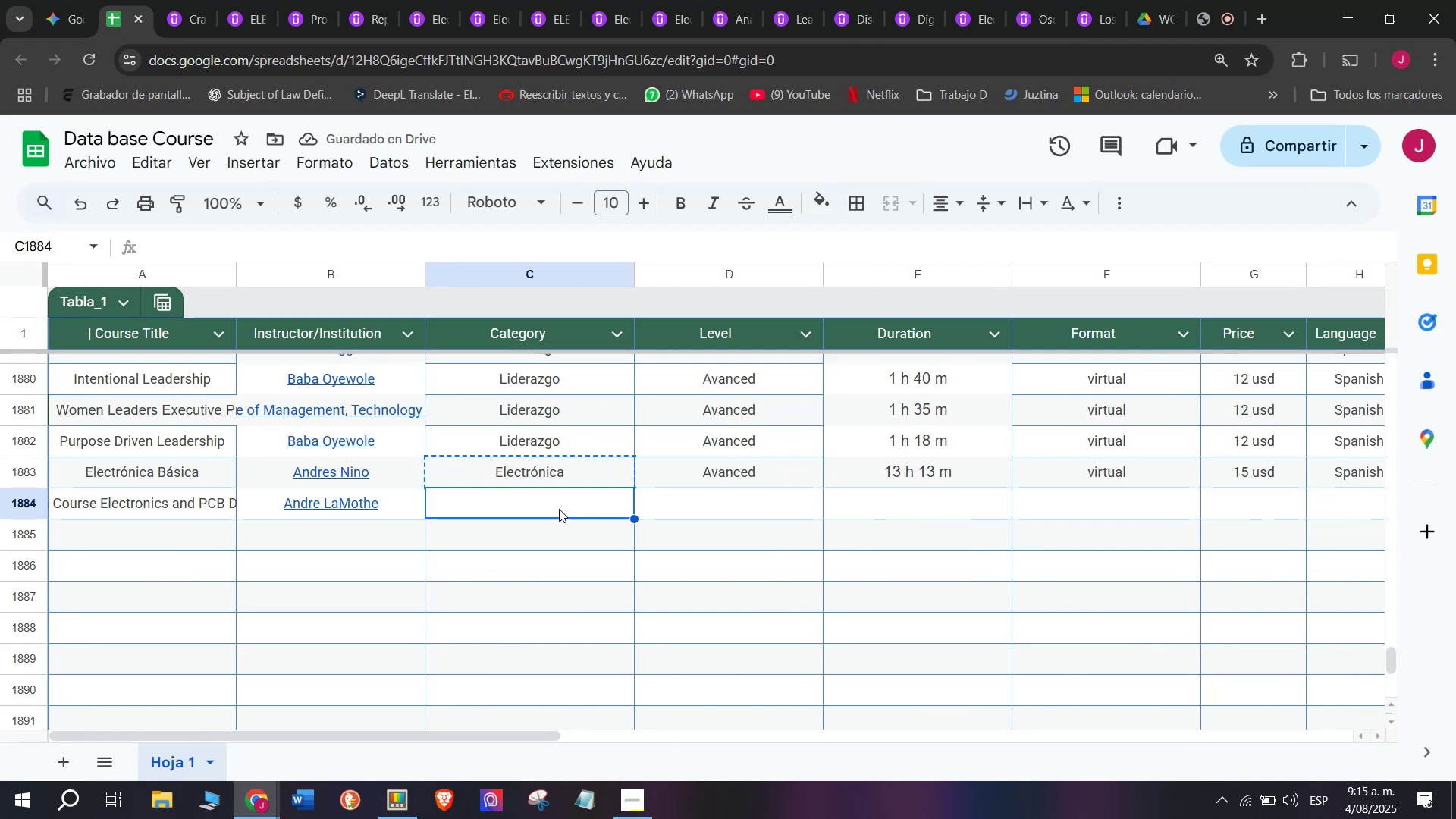 
key(Control+ControlLeft)
 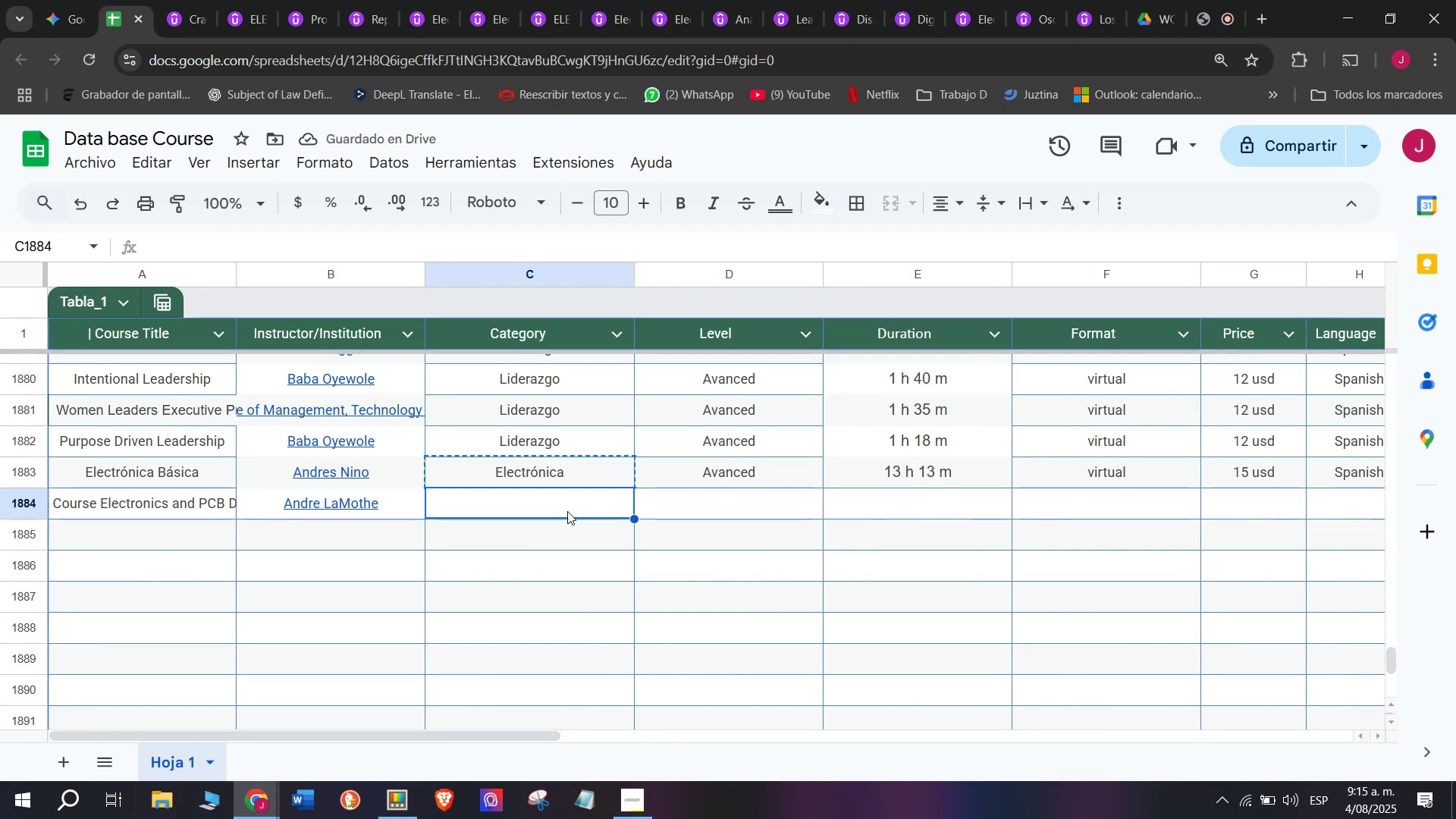 
key(Z)
 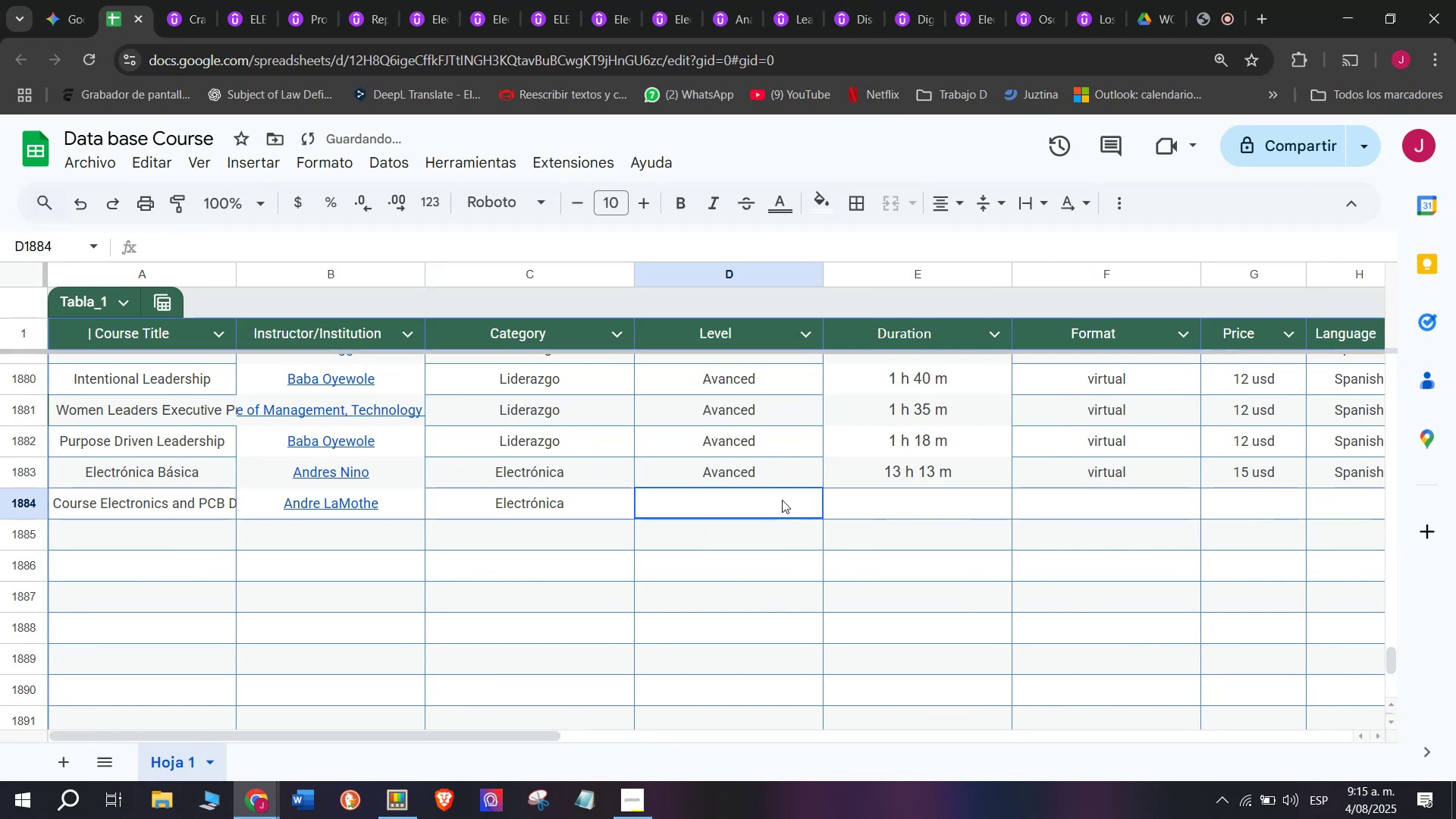 
key(Control+V)
 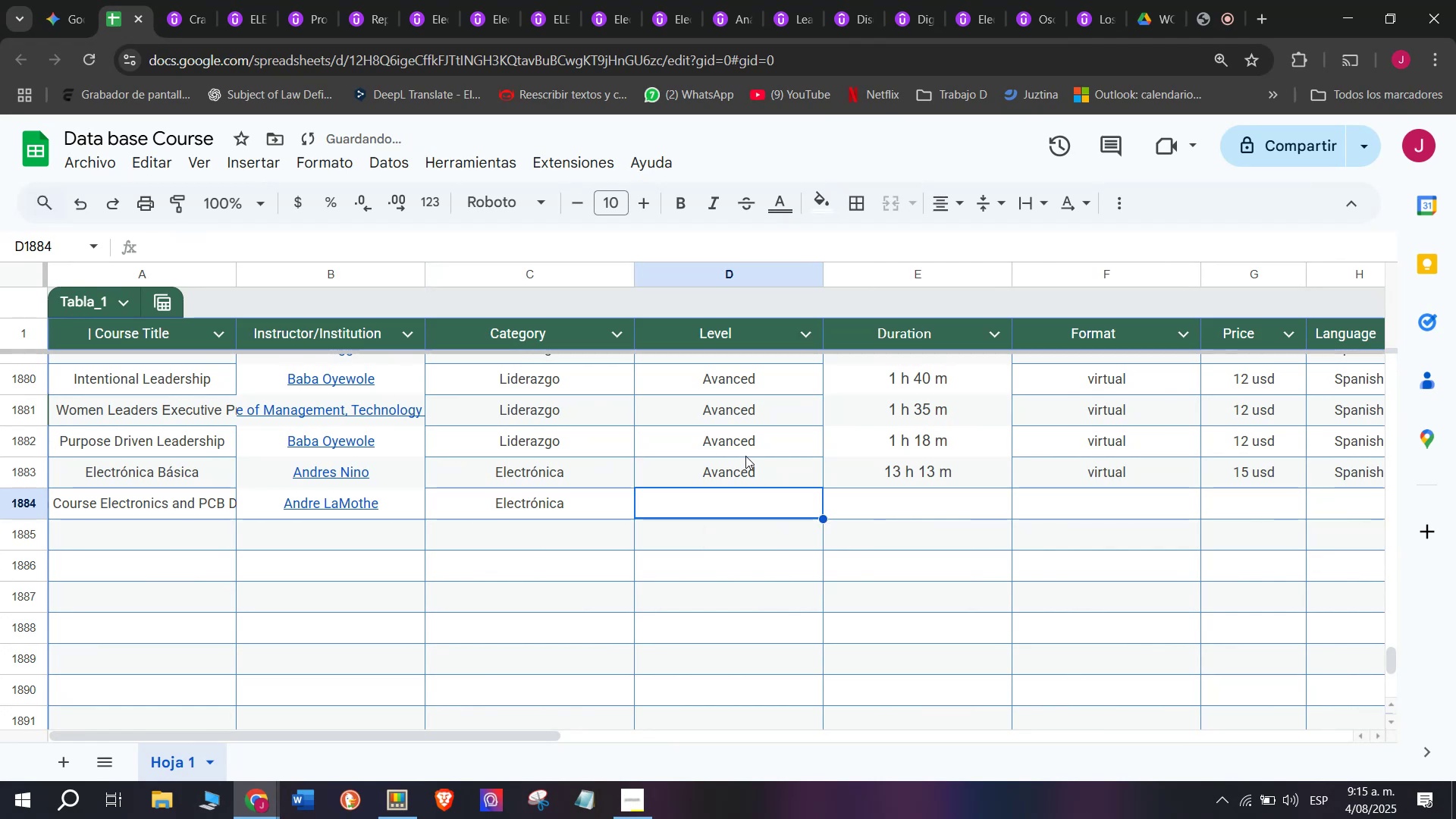 
left_click([745, 460])
 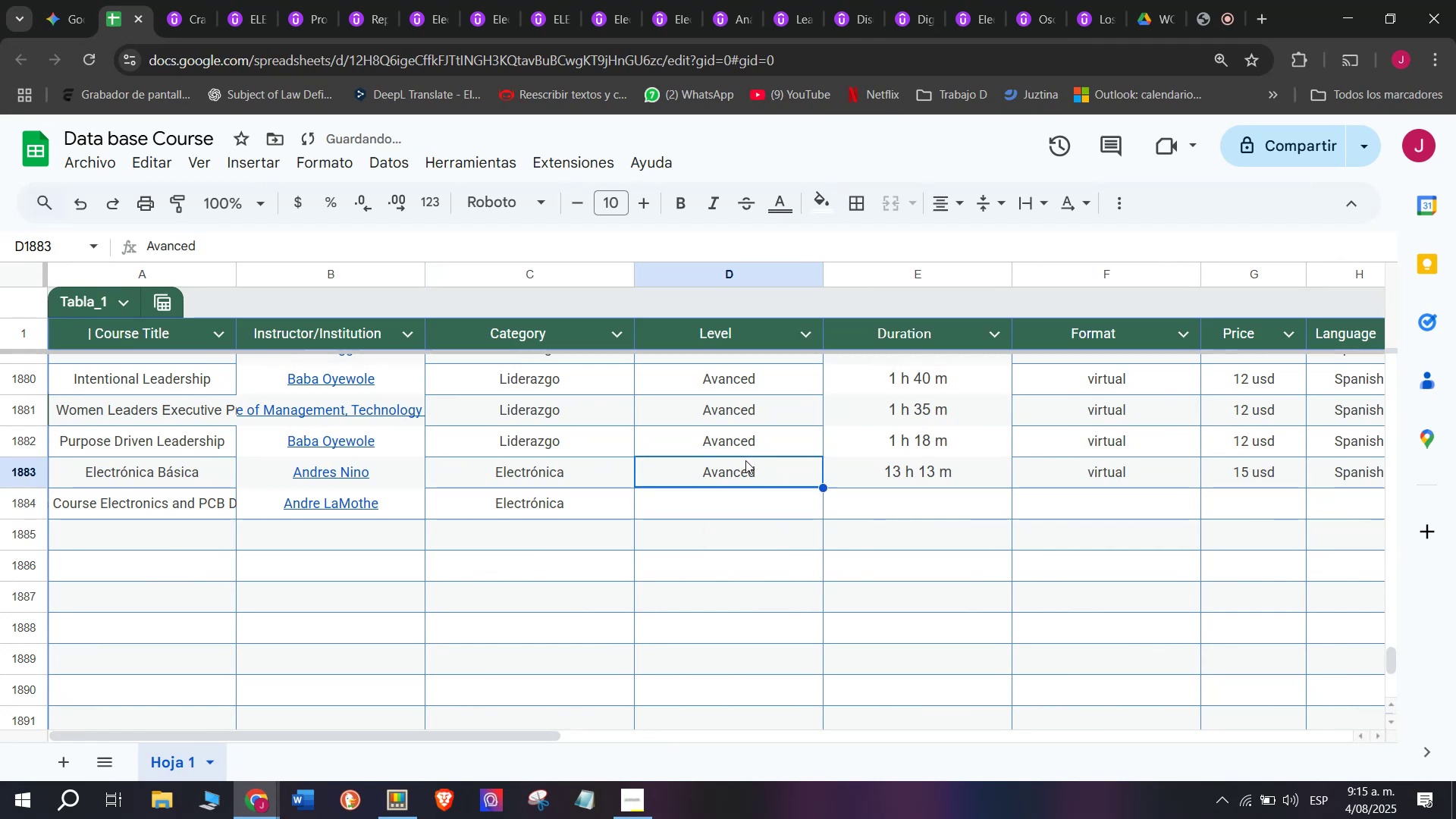 
key(Control+ControlLeft)
 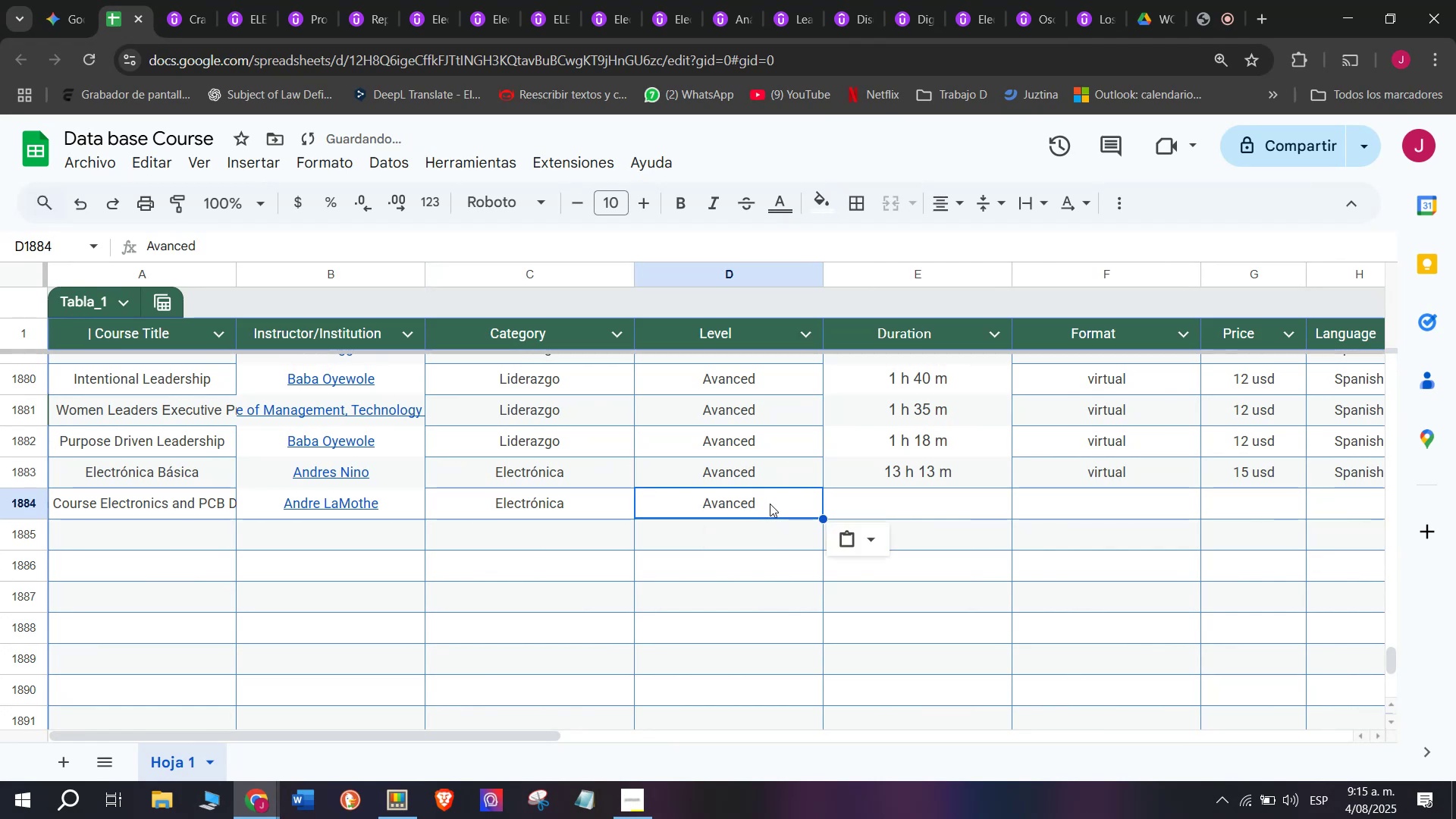 
key(Control+C)
 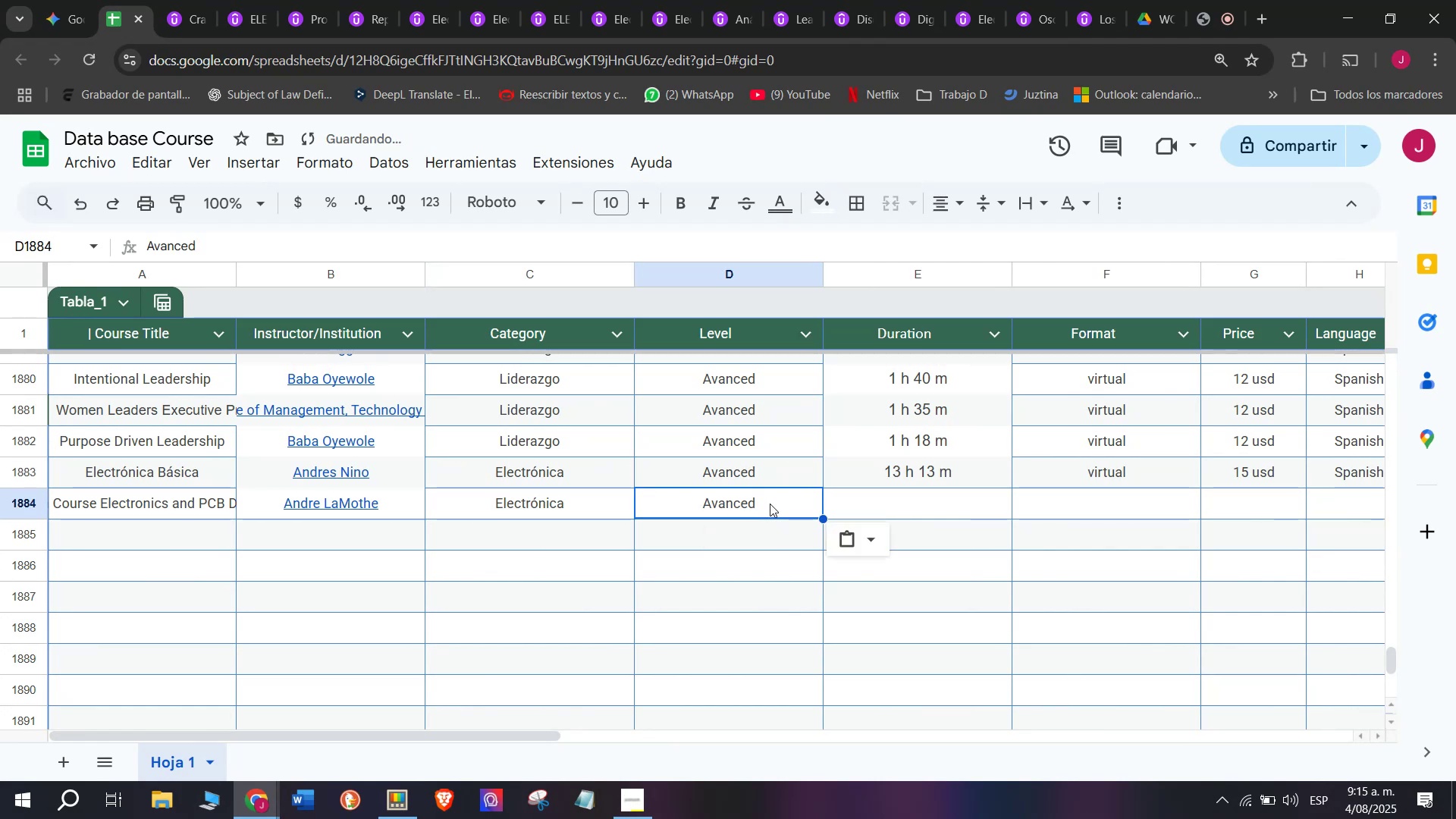 
key(Break)
 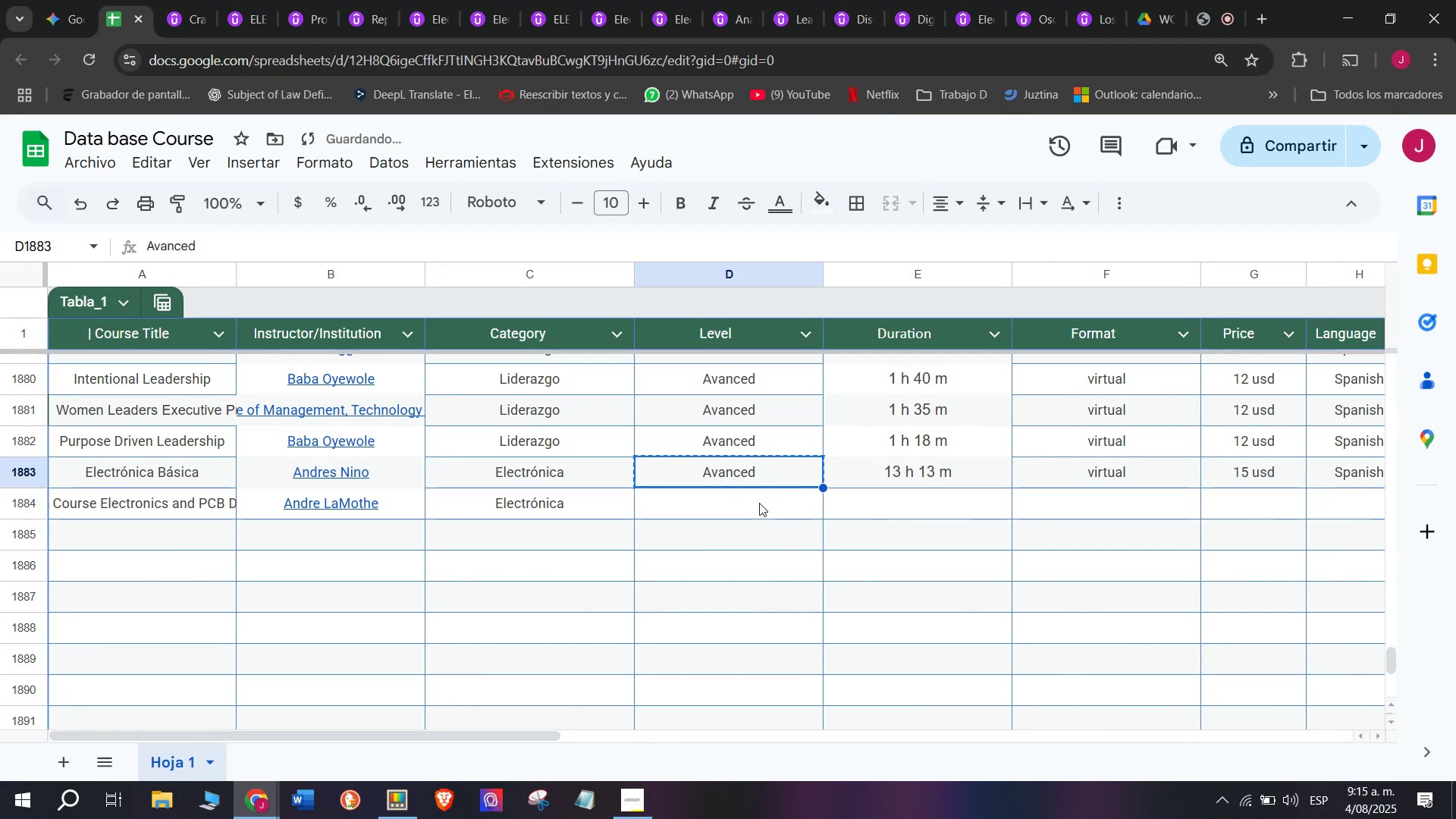 
key(Z)
 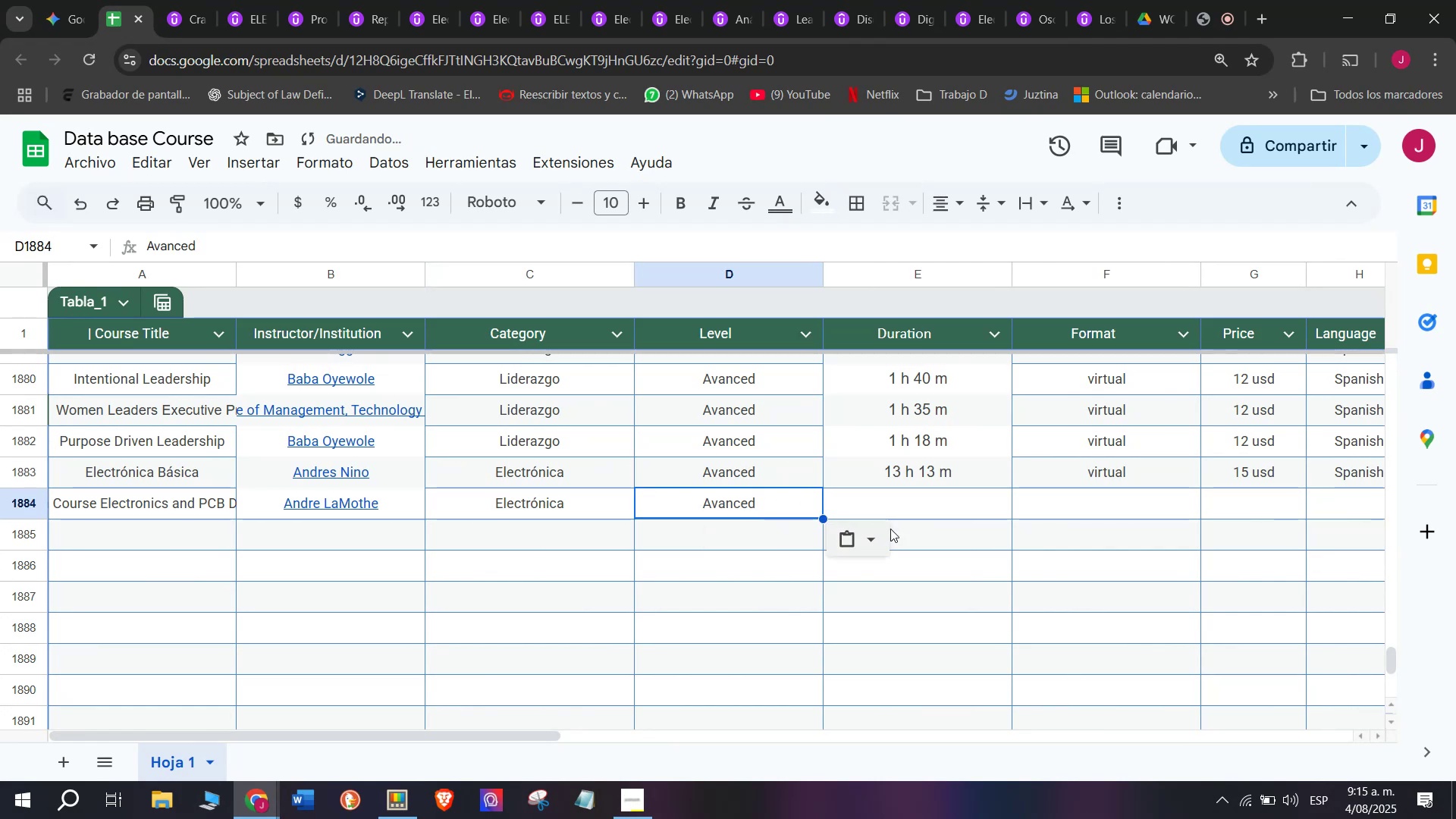 
key(Control+ControlLeft)
 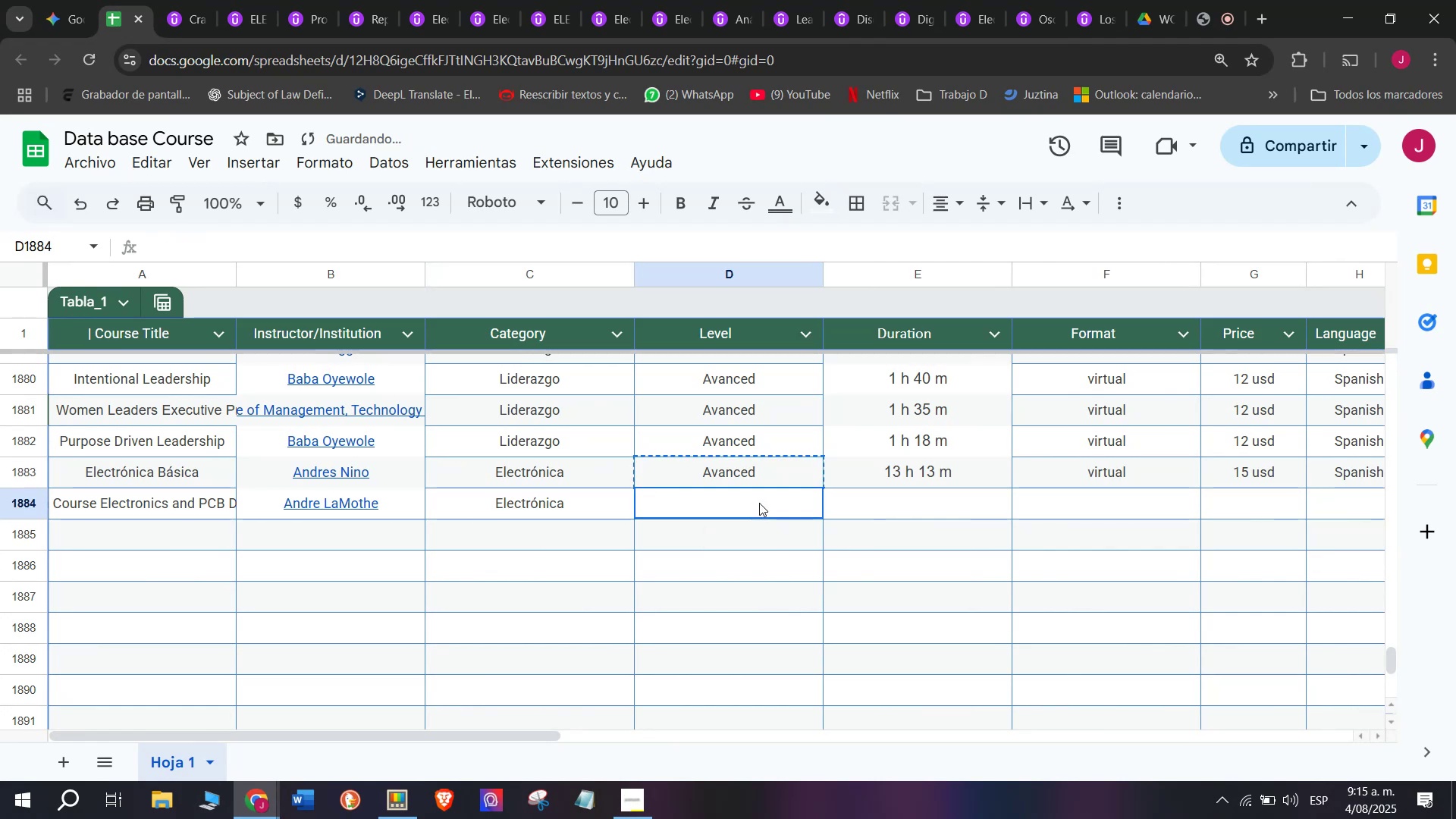 
key(Control+V)
 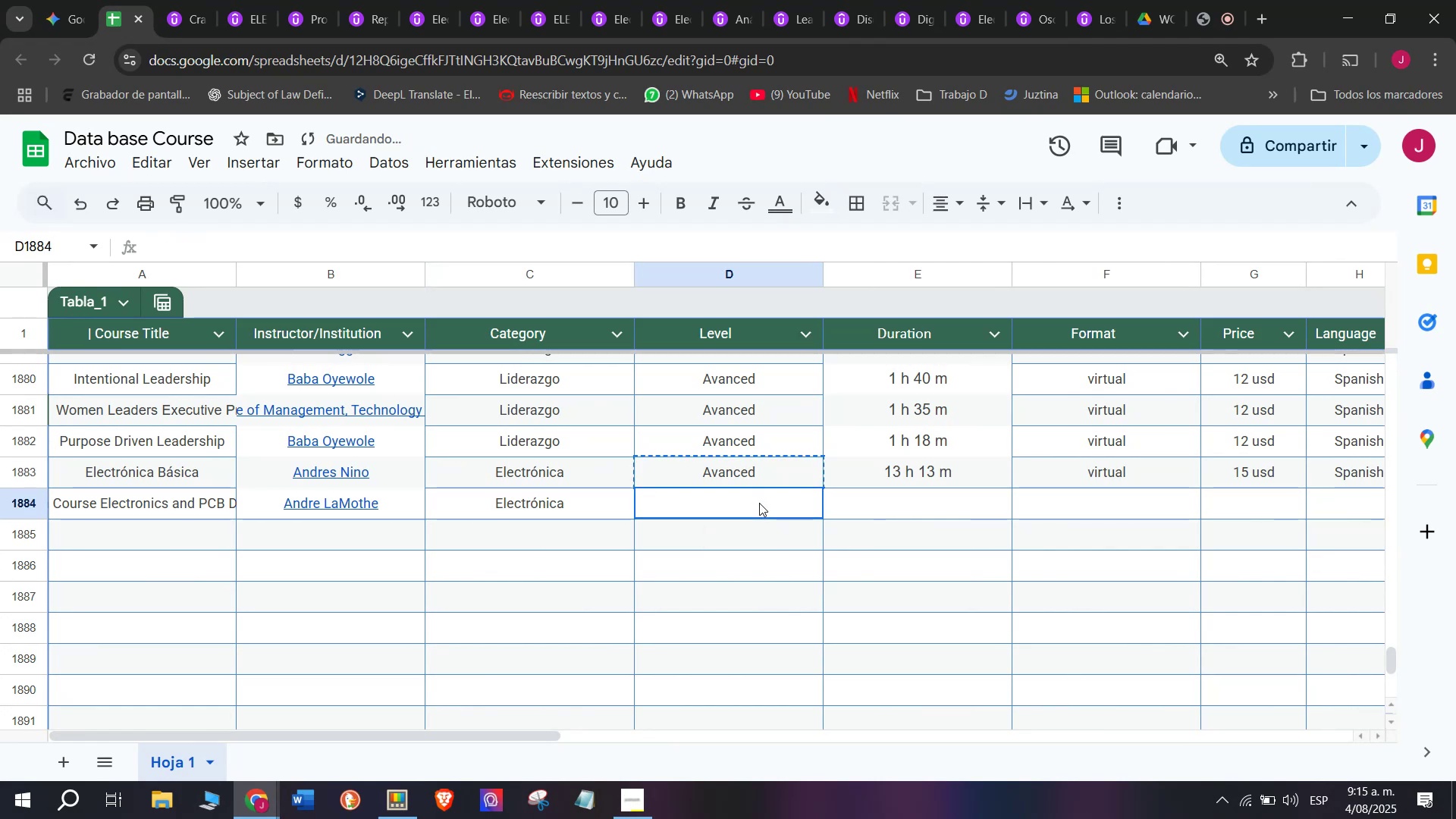 
double_click([759, 503])
 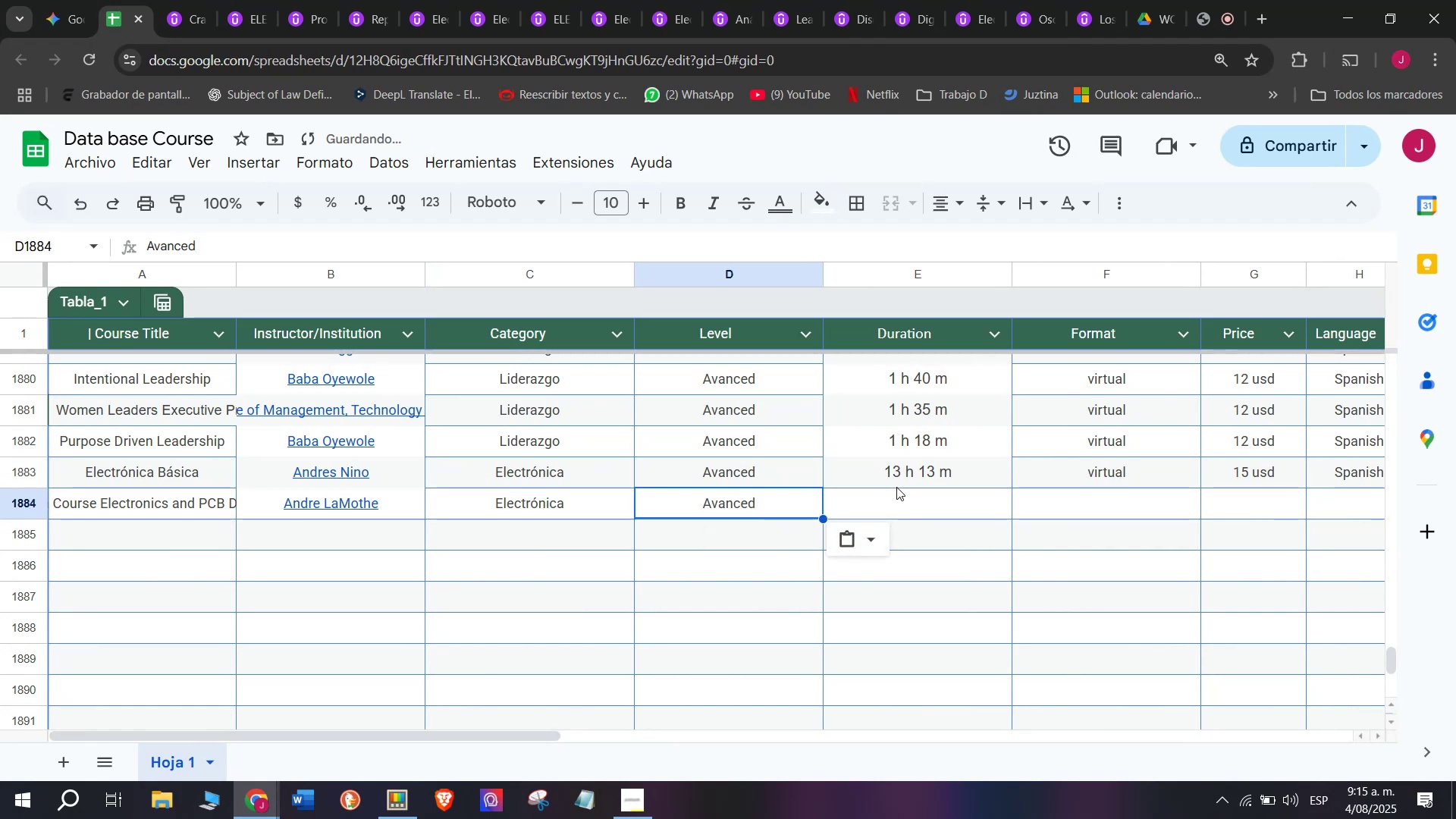 
left_click([893, 497])
 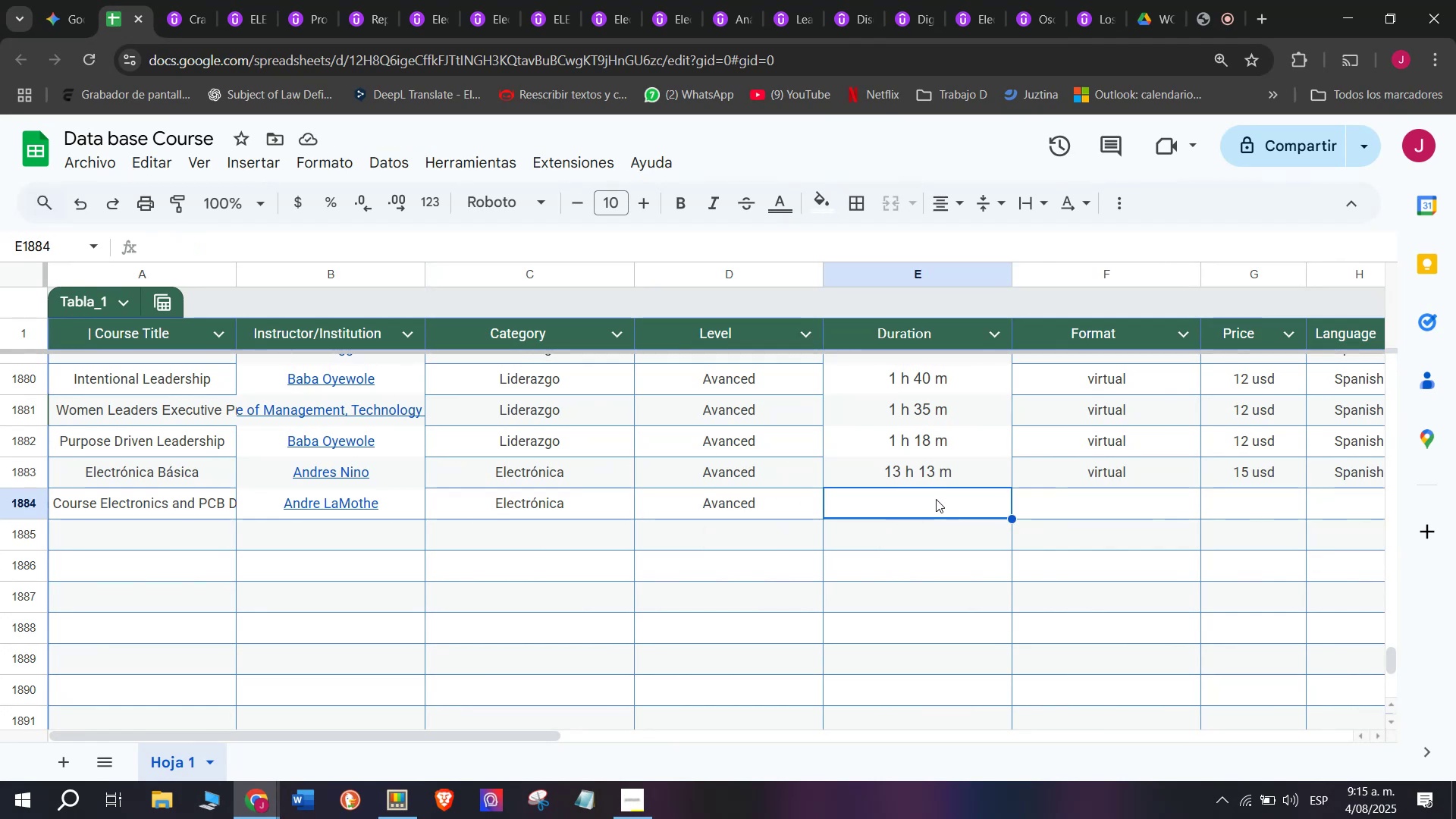 
wait(7.09)
 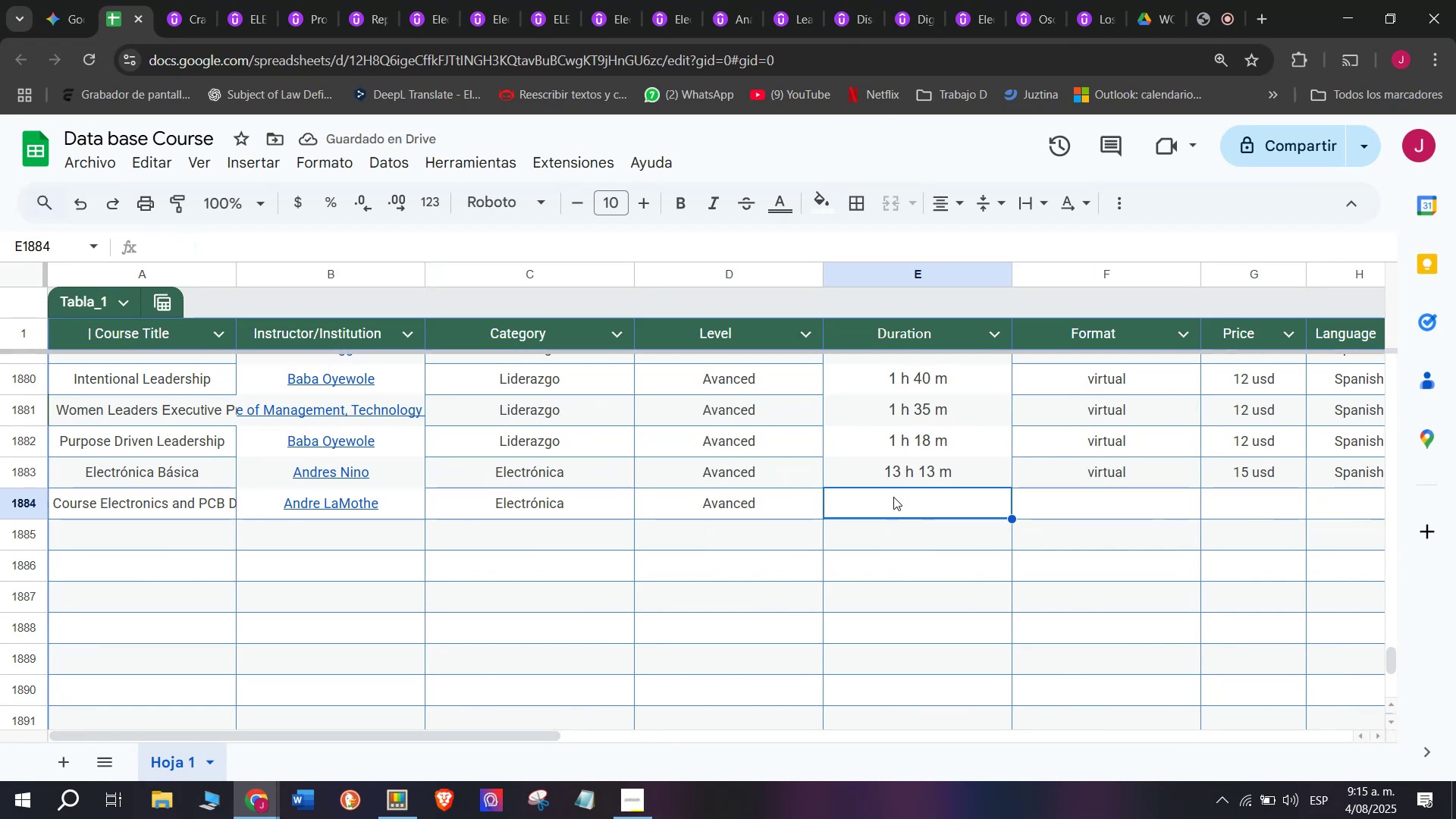 
left_click([926, 511])
 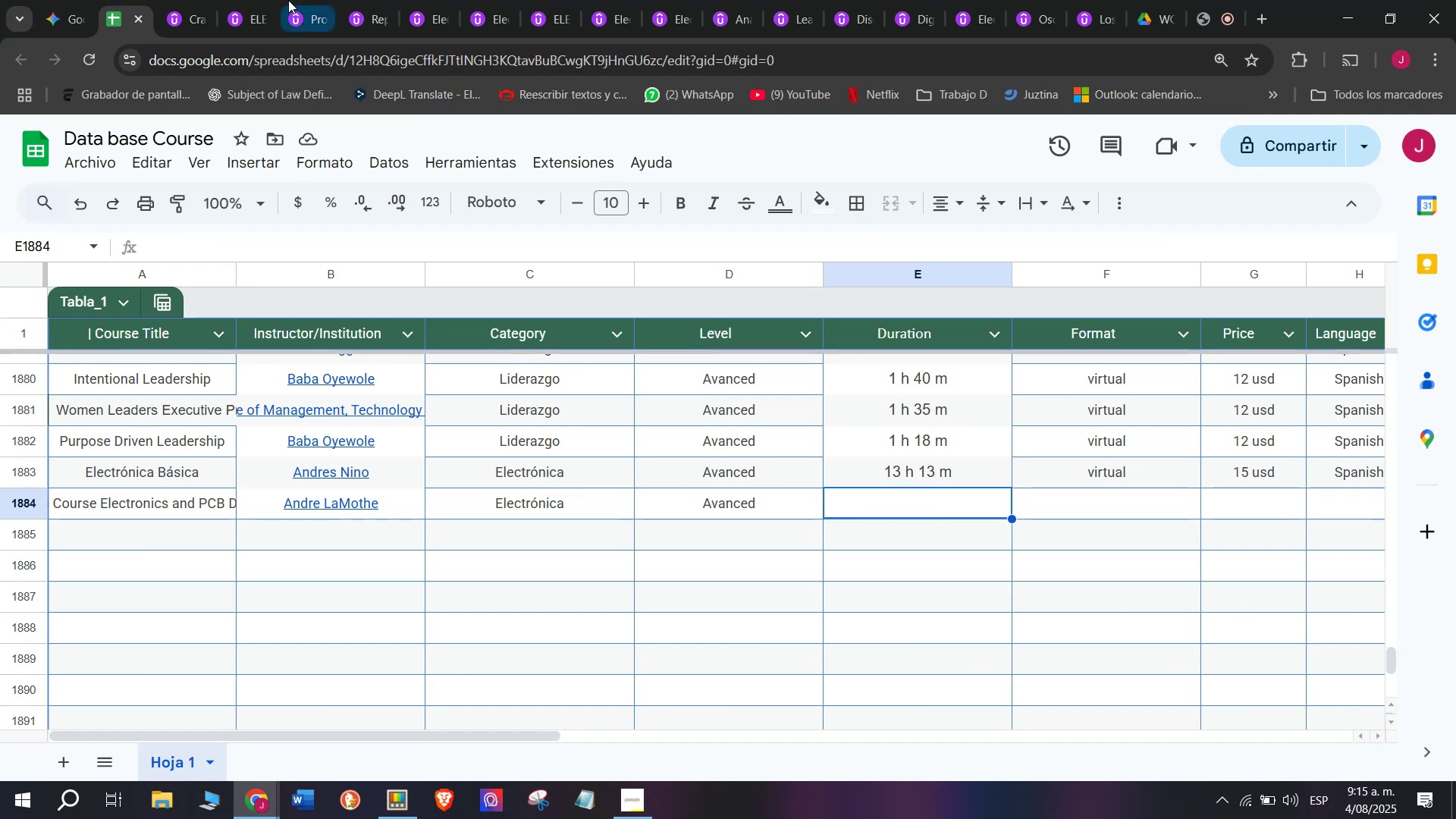 
left_click([168, 0])
 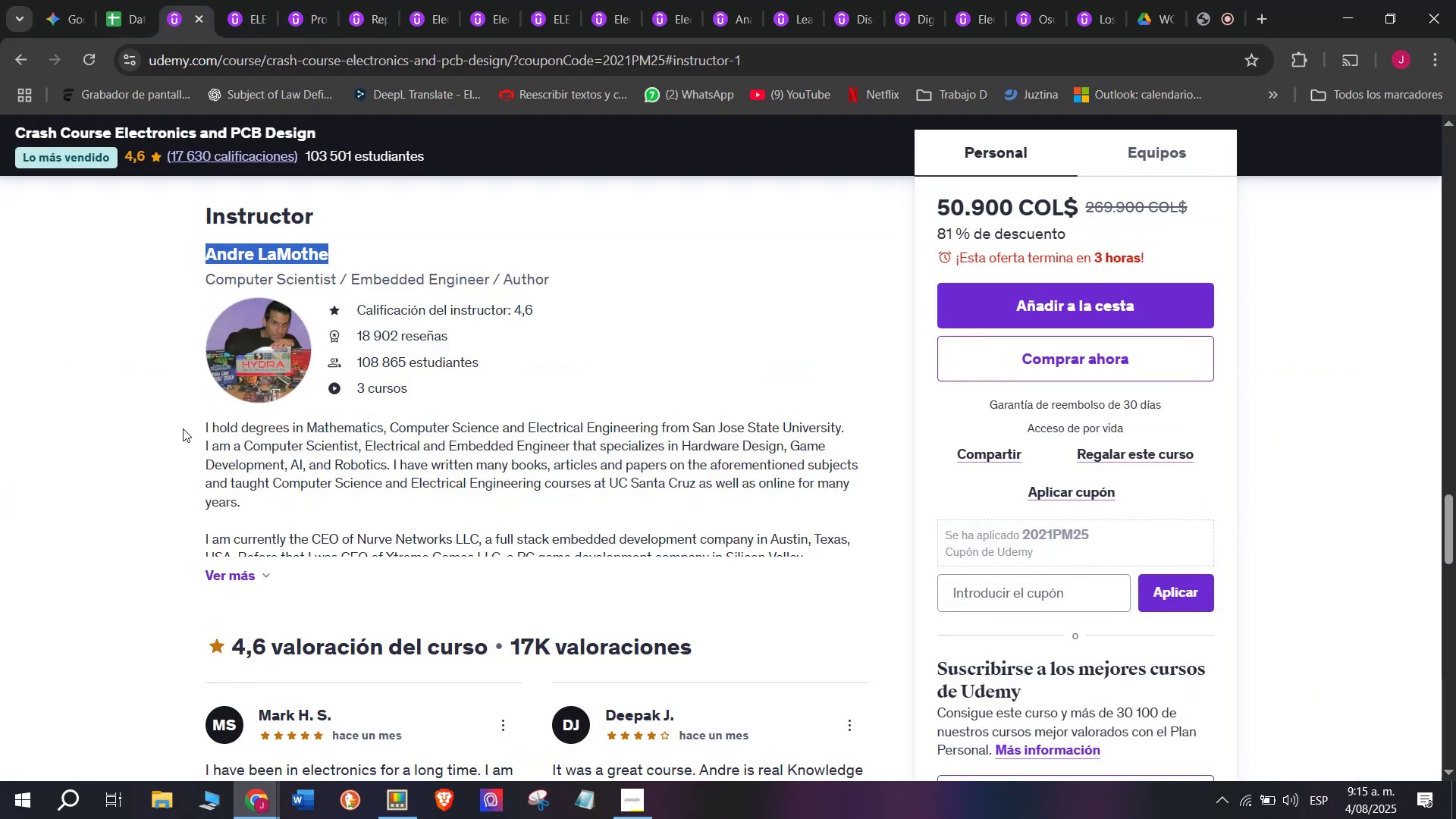 
scroll: coordinate [183, 428], scroll_direction: up, amount: 1.0
 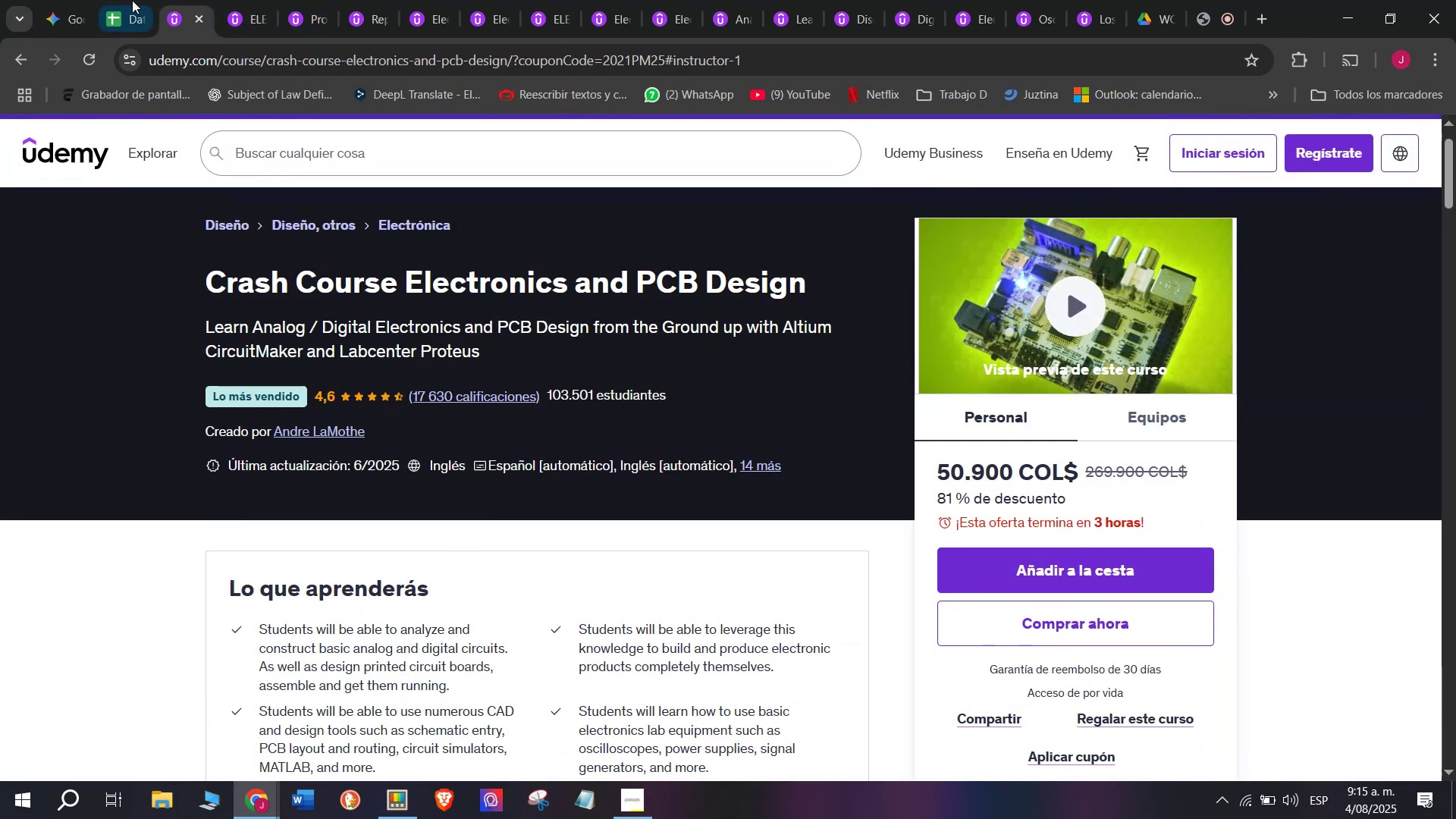 
left_click([115, 0])
 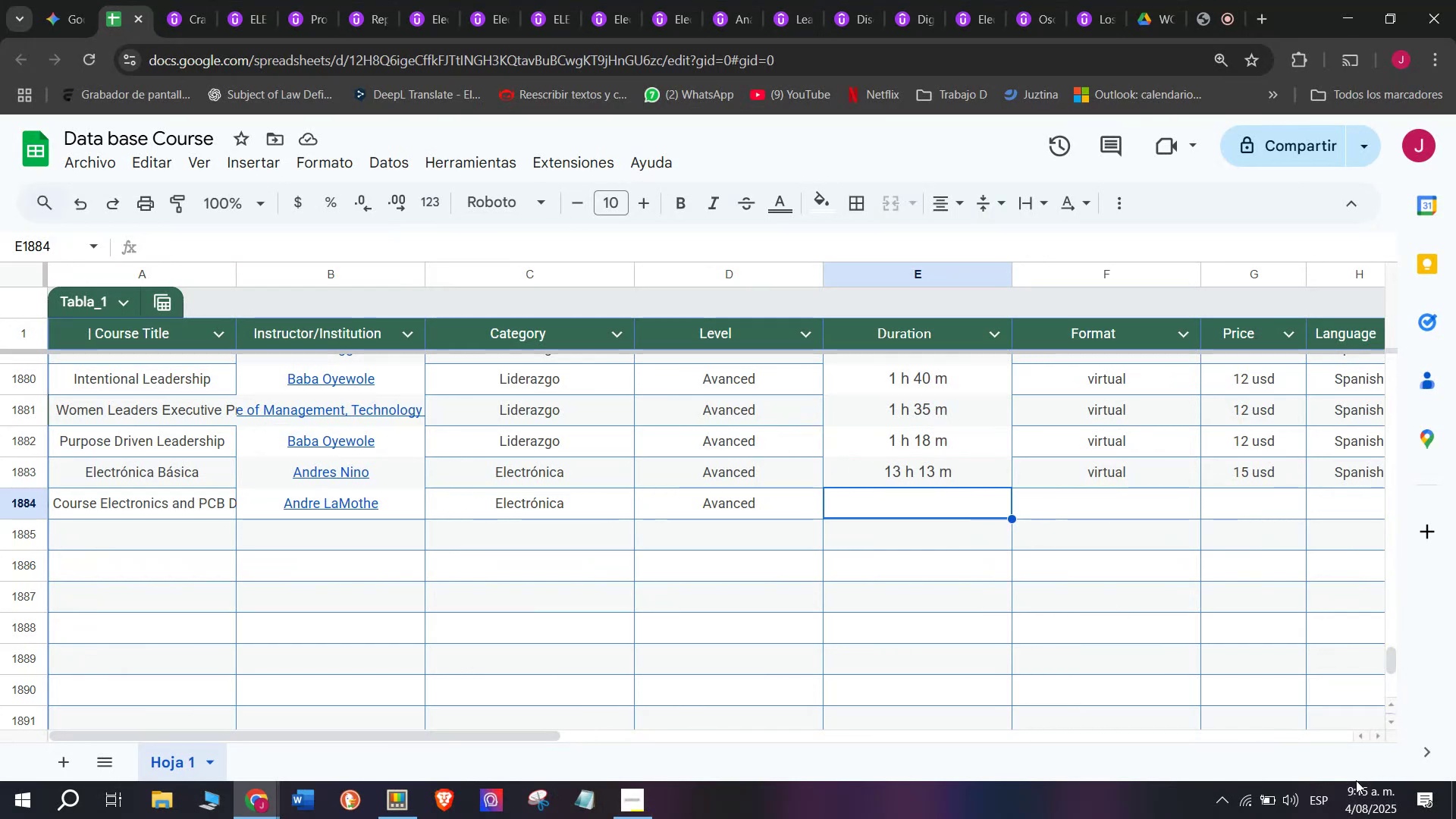 
wait(9.36)
 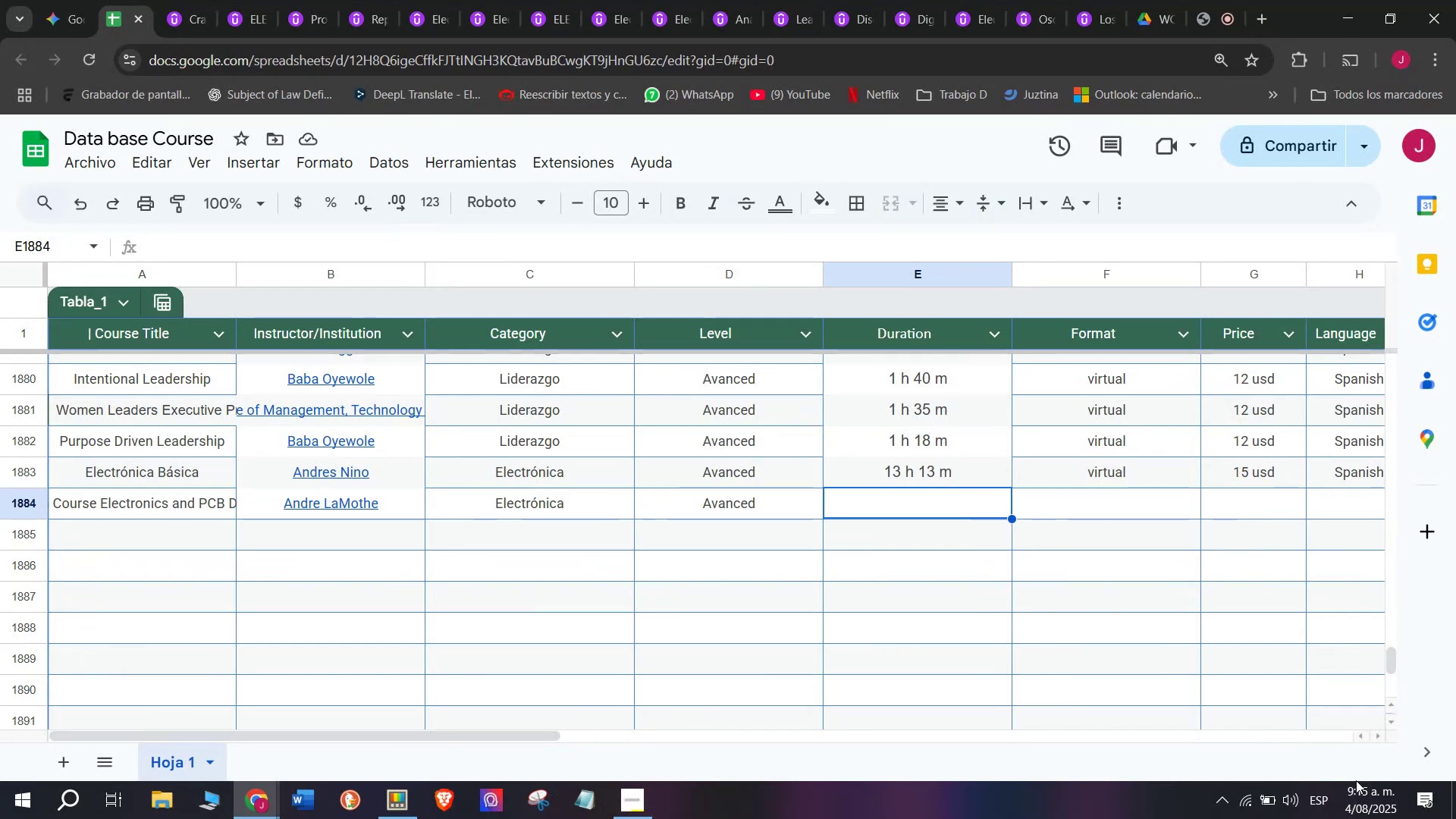 
double_click([920, 497])
 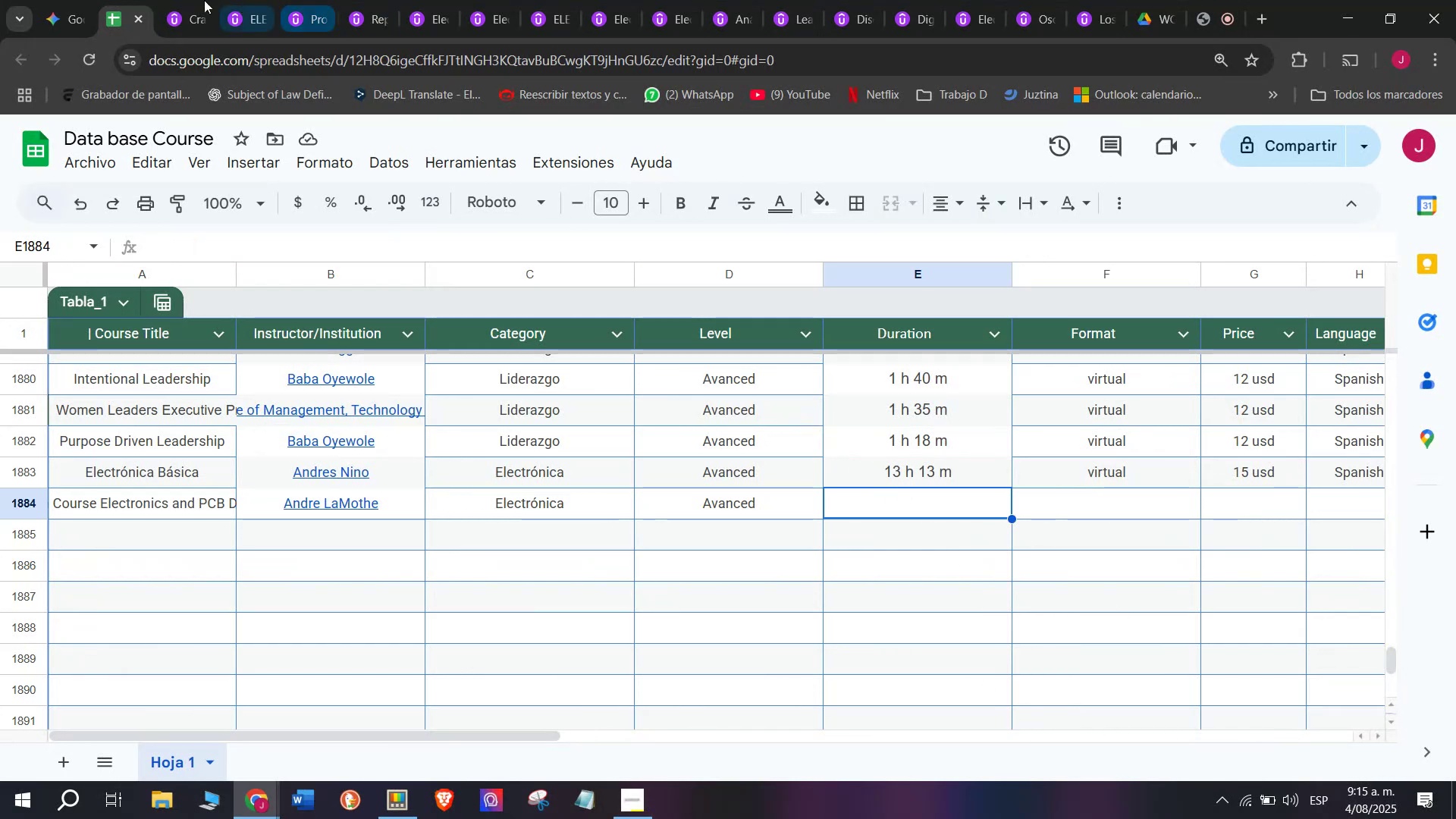 
left_click([170, 0])
 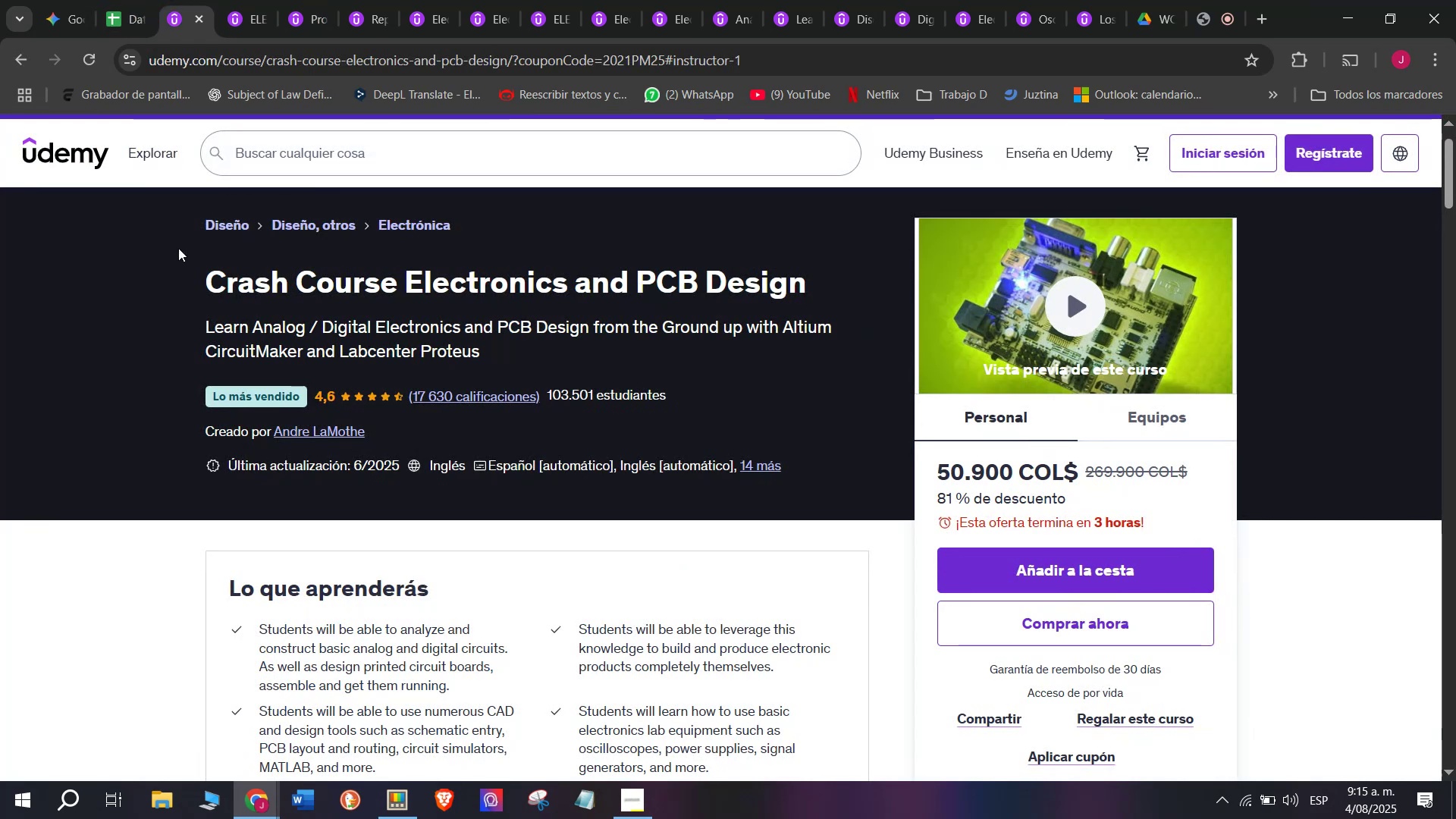 
left_click([108, 0])
 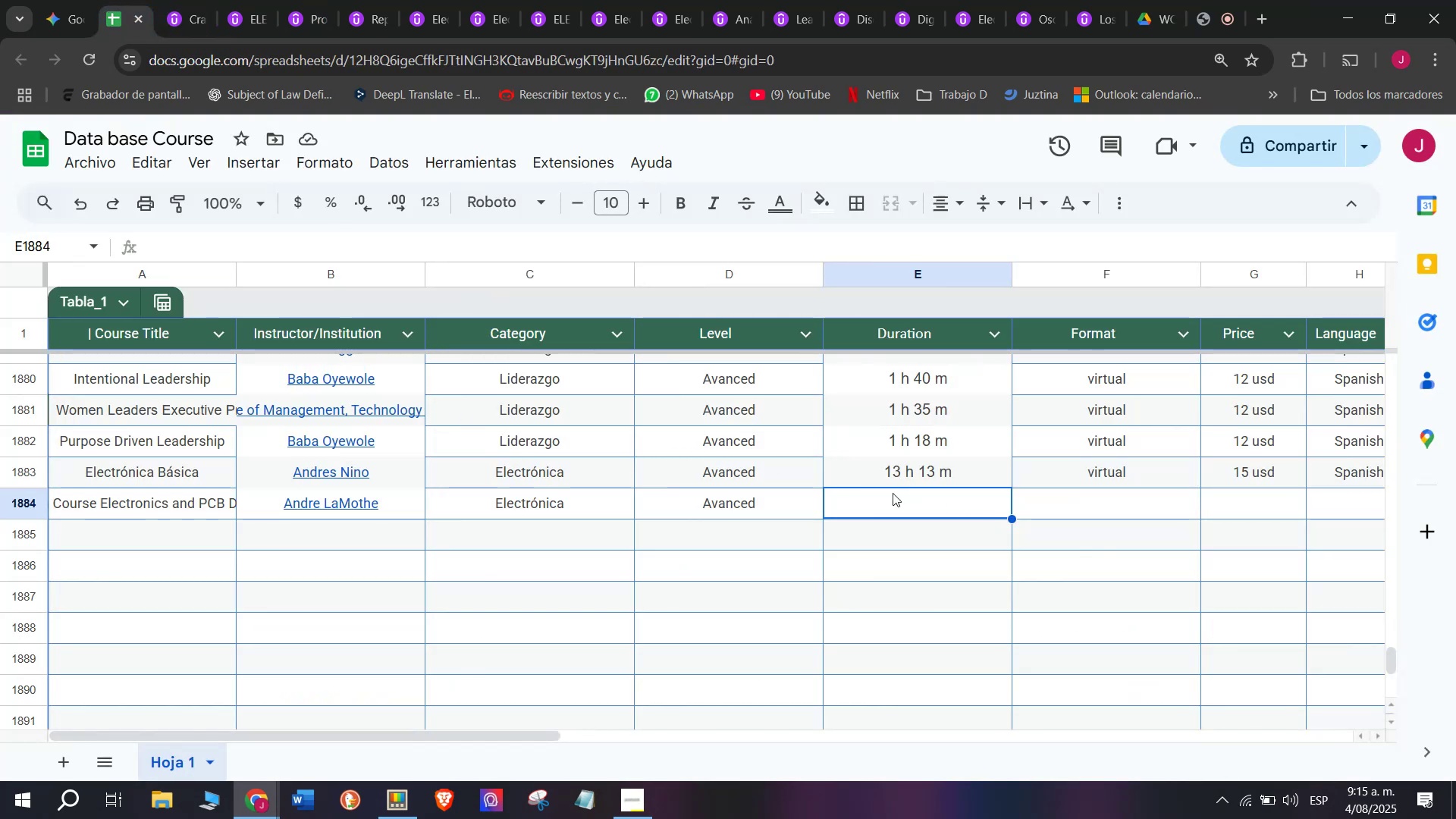 
left_click([900, 471])
 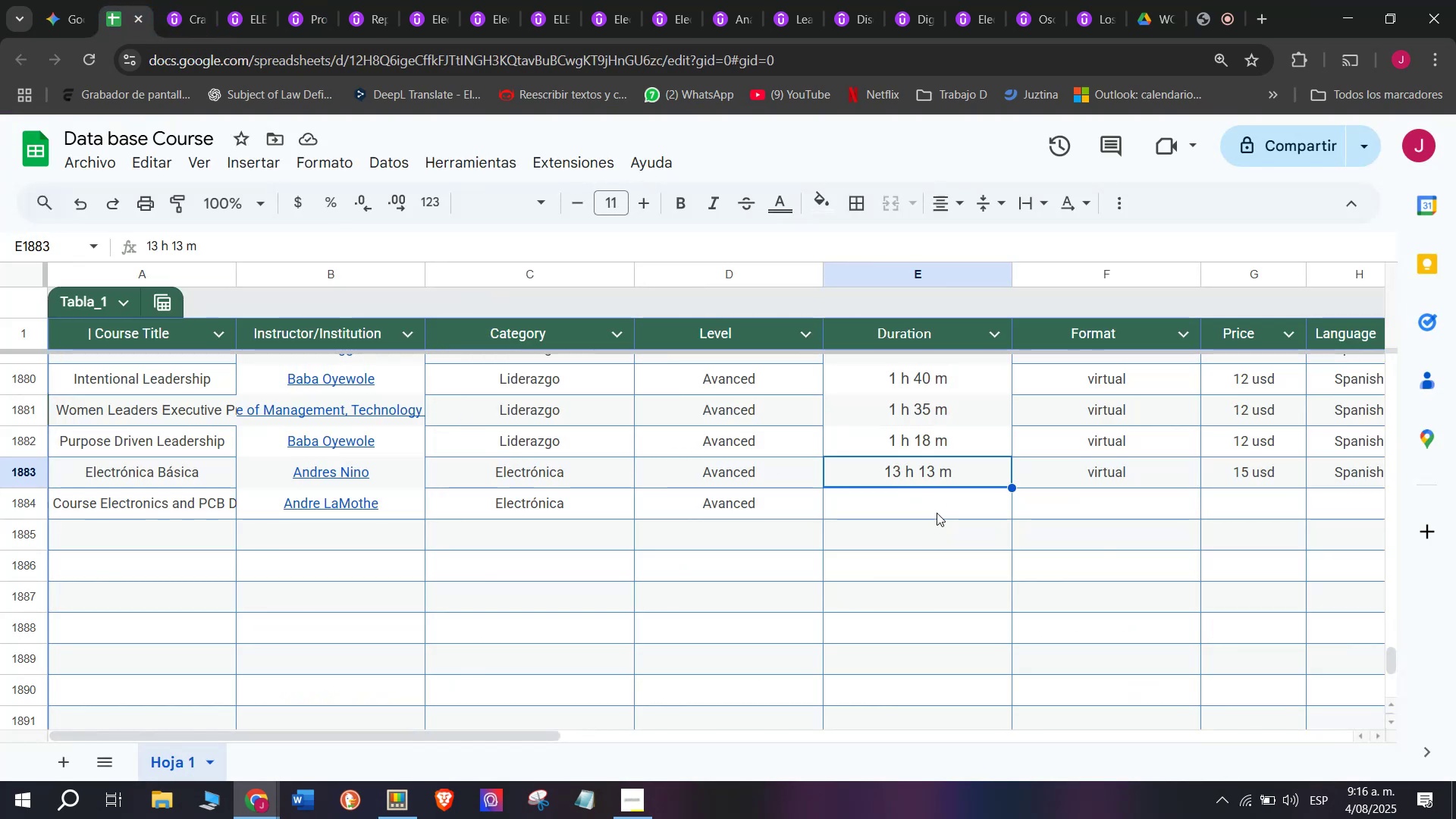 
key(Break)
 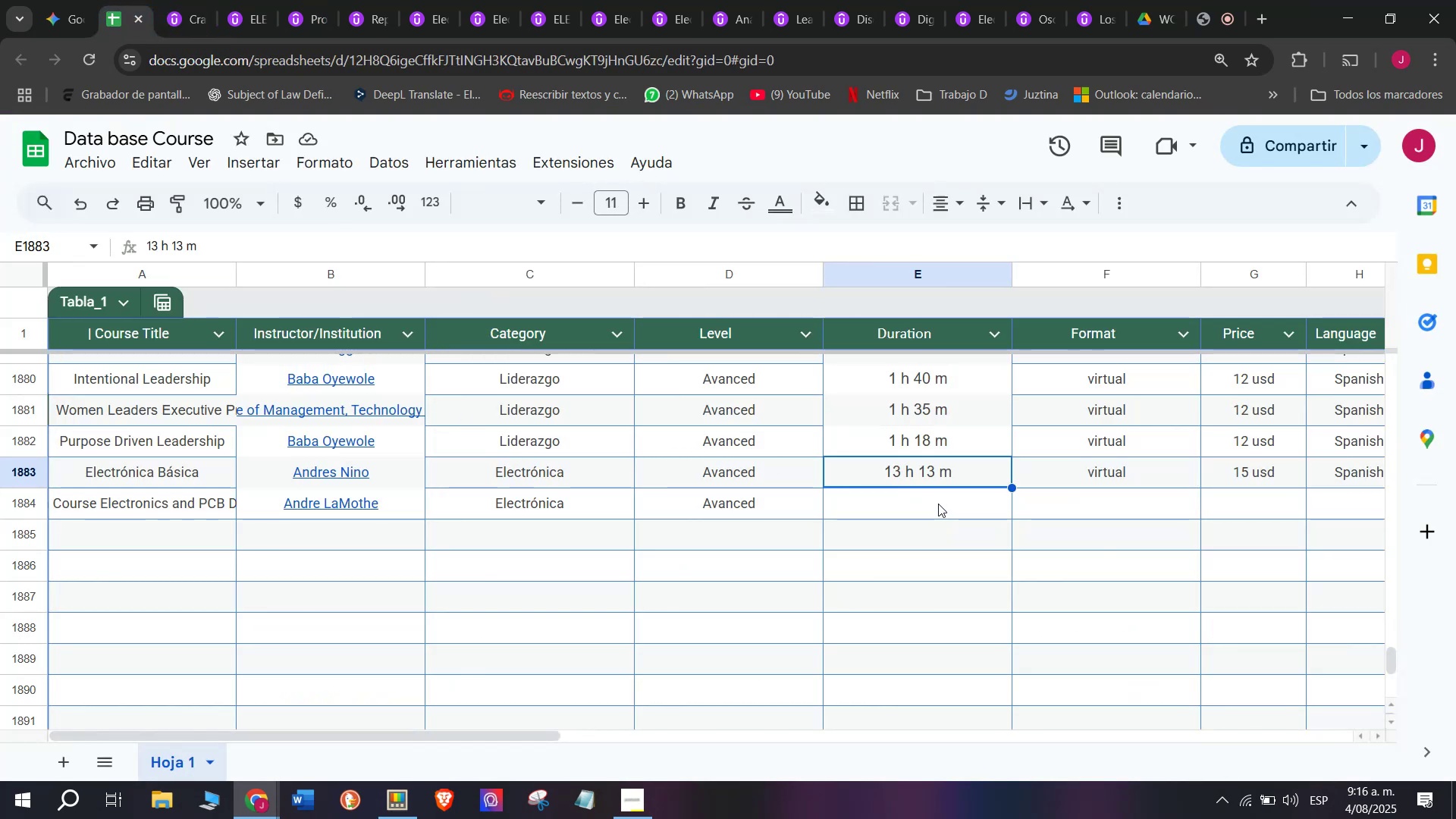 
key(Control+ControlLeft)
 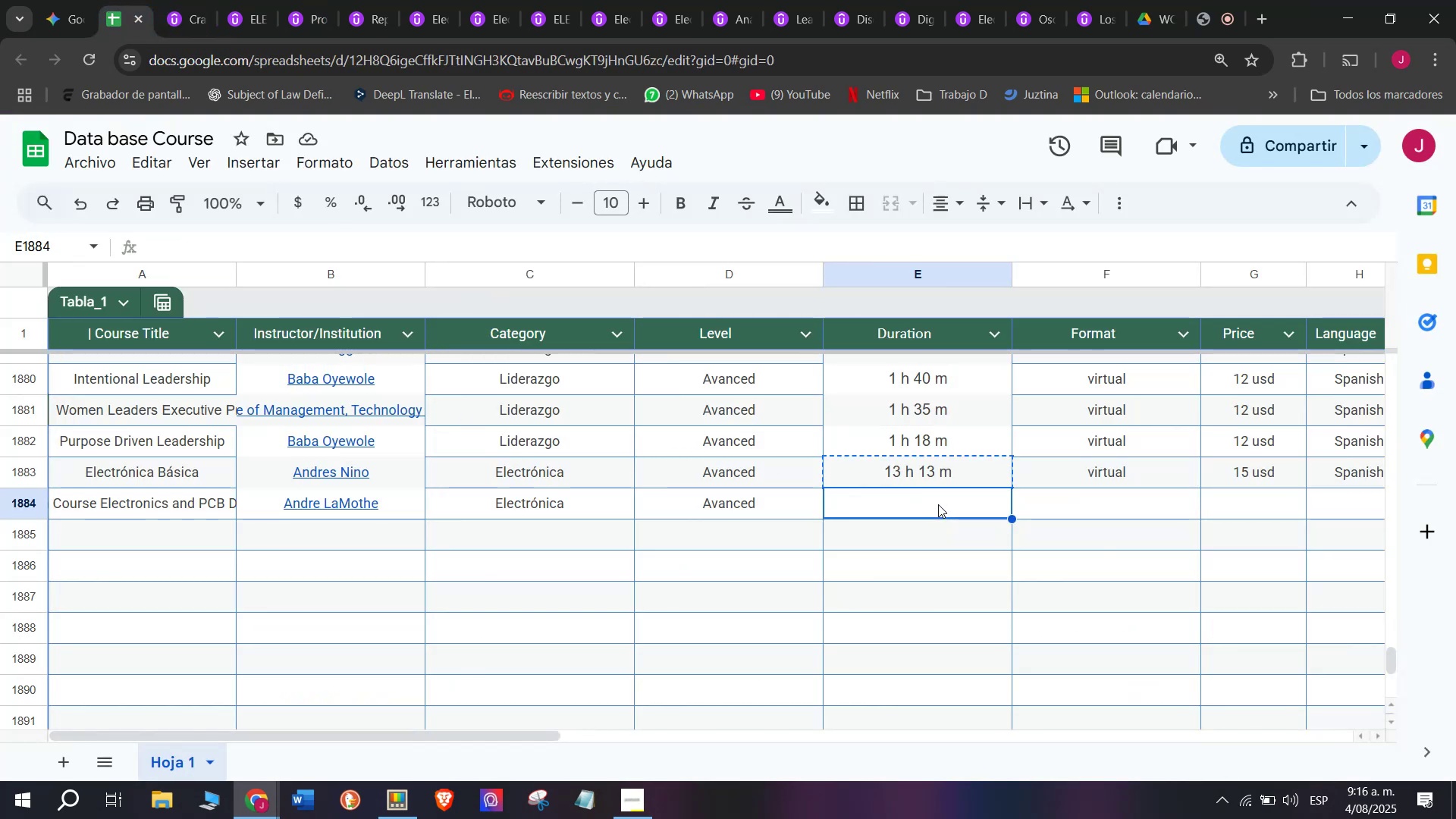 
key(Control+C)
 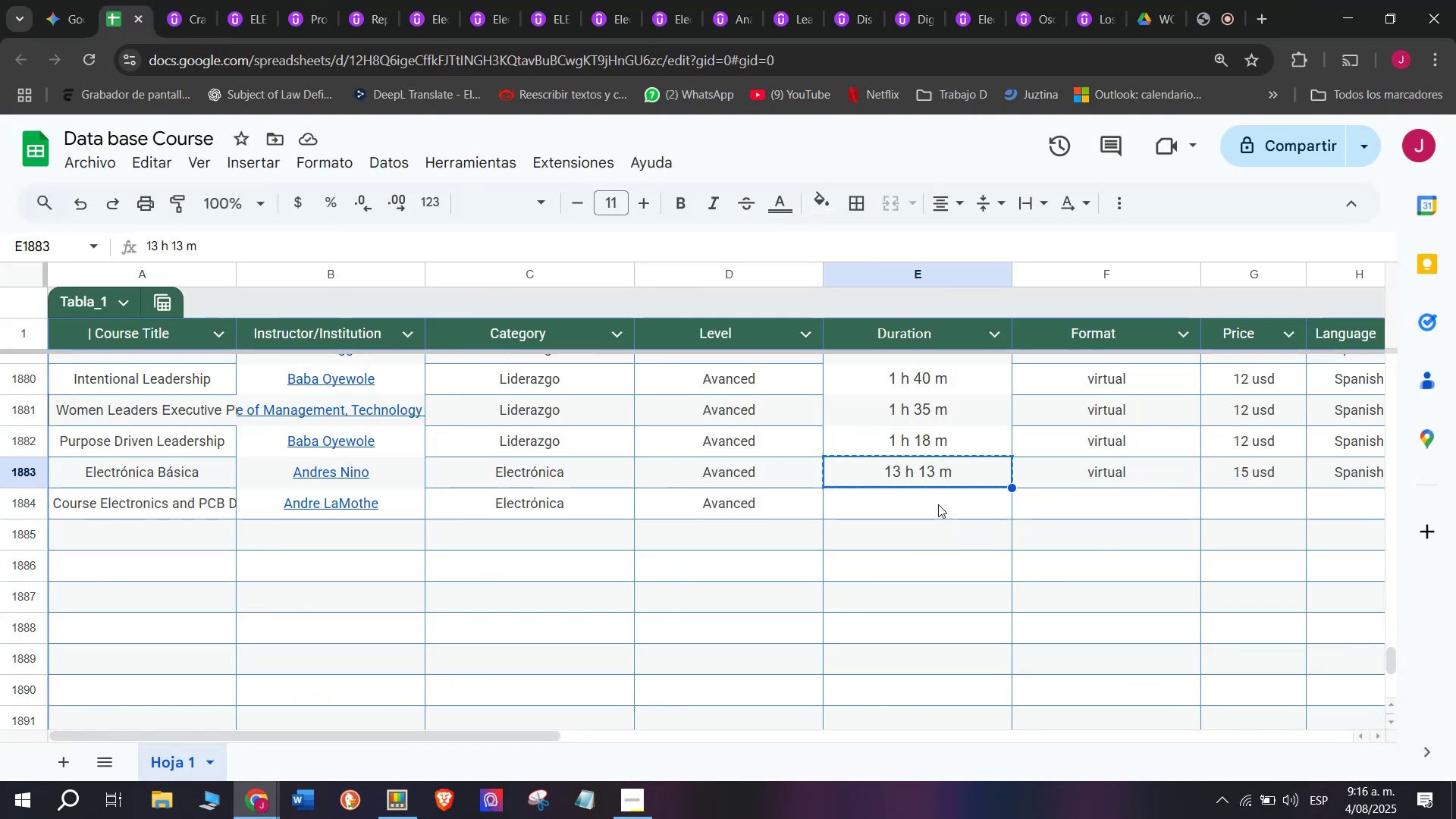 
left_click([938, 504])
 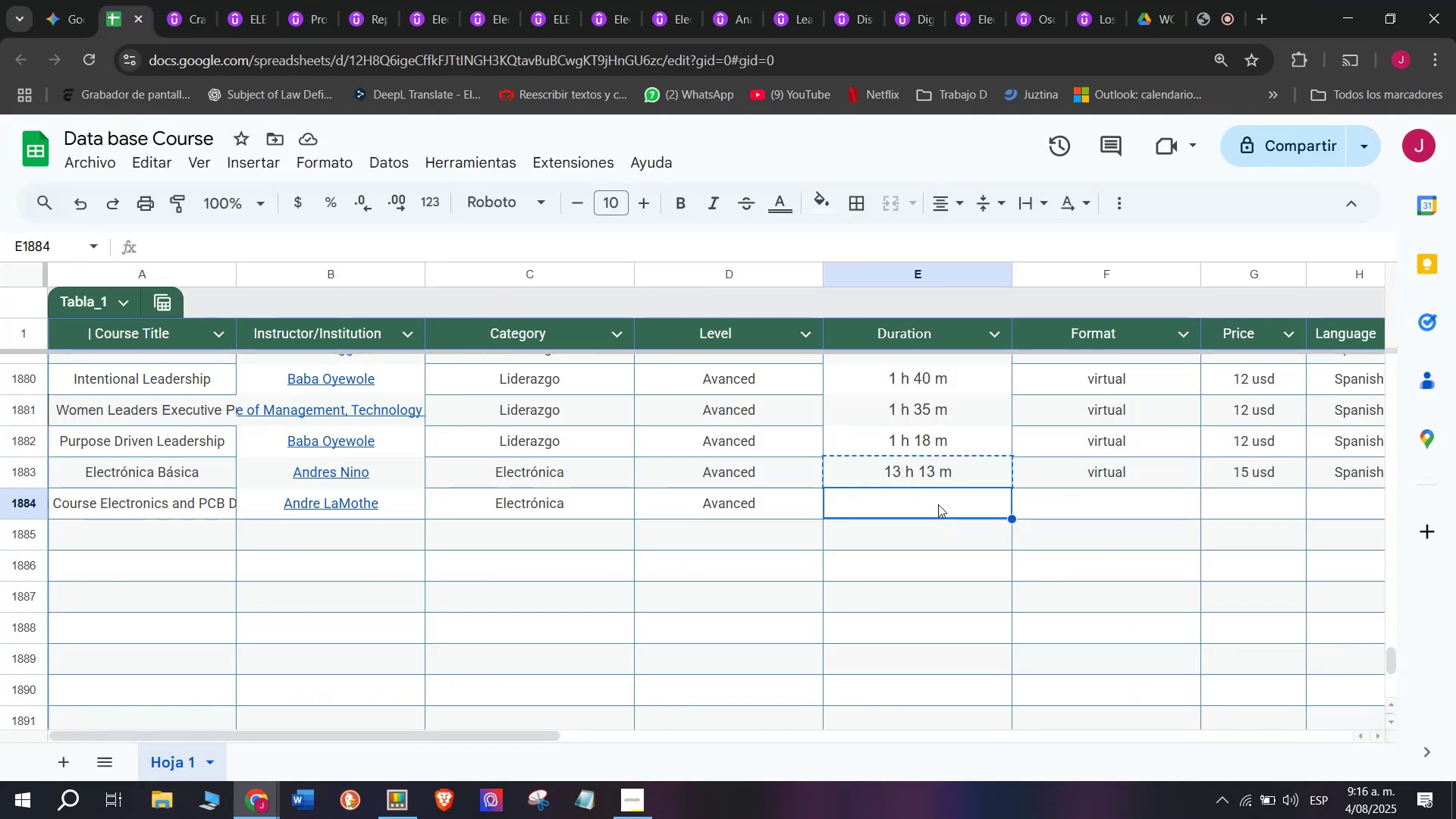 
key(Control+ControlLeft)
 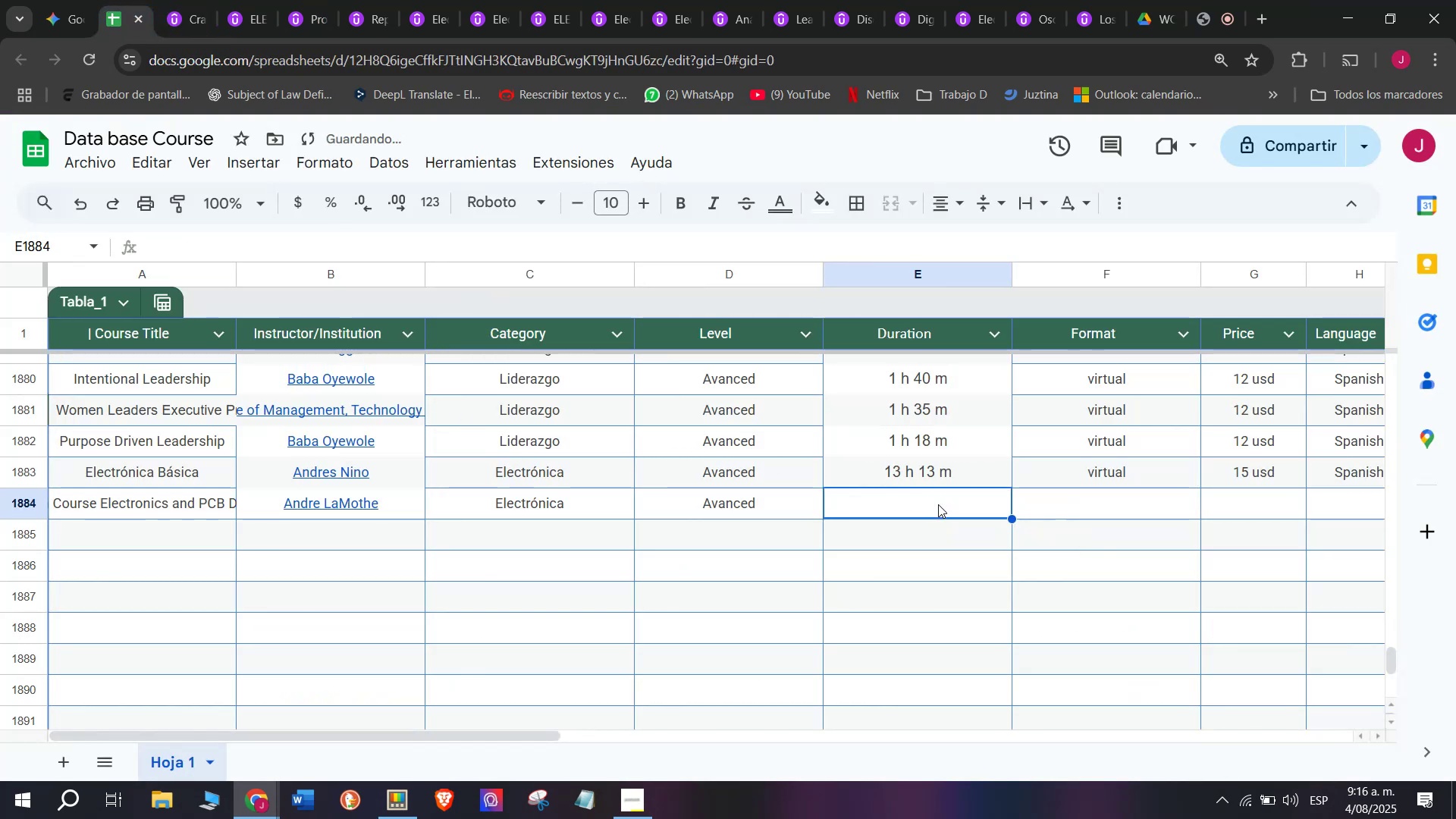 
key(Z)
 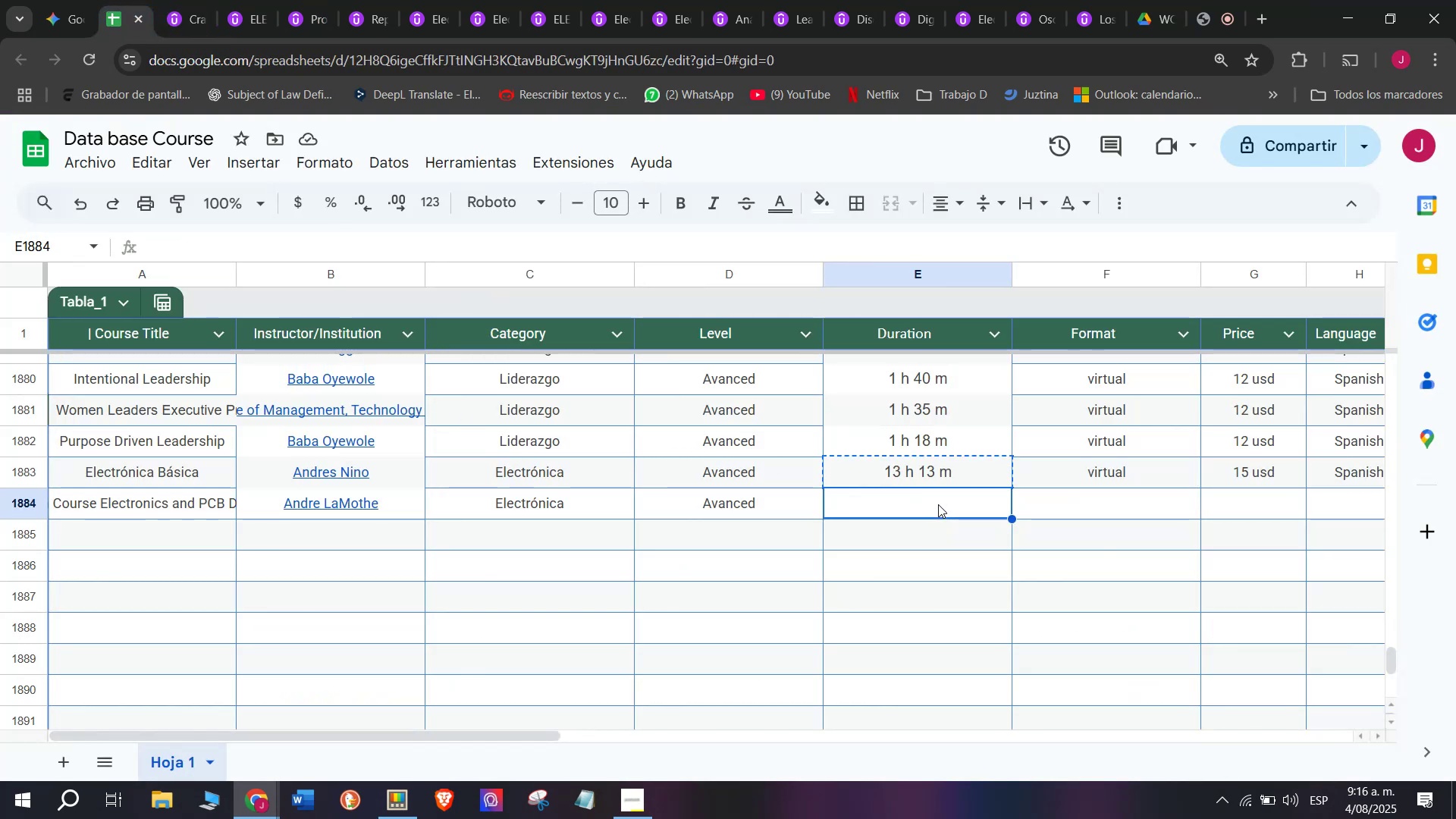 
key(Control+V)
 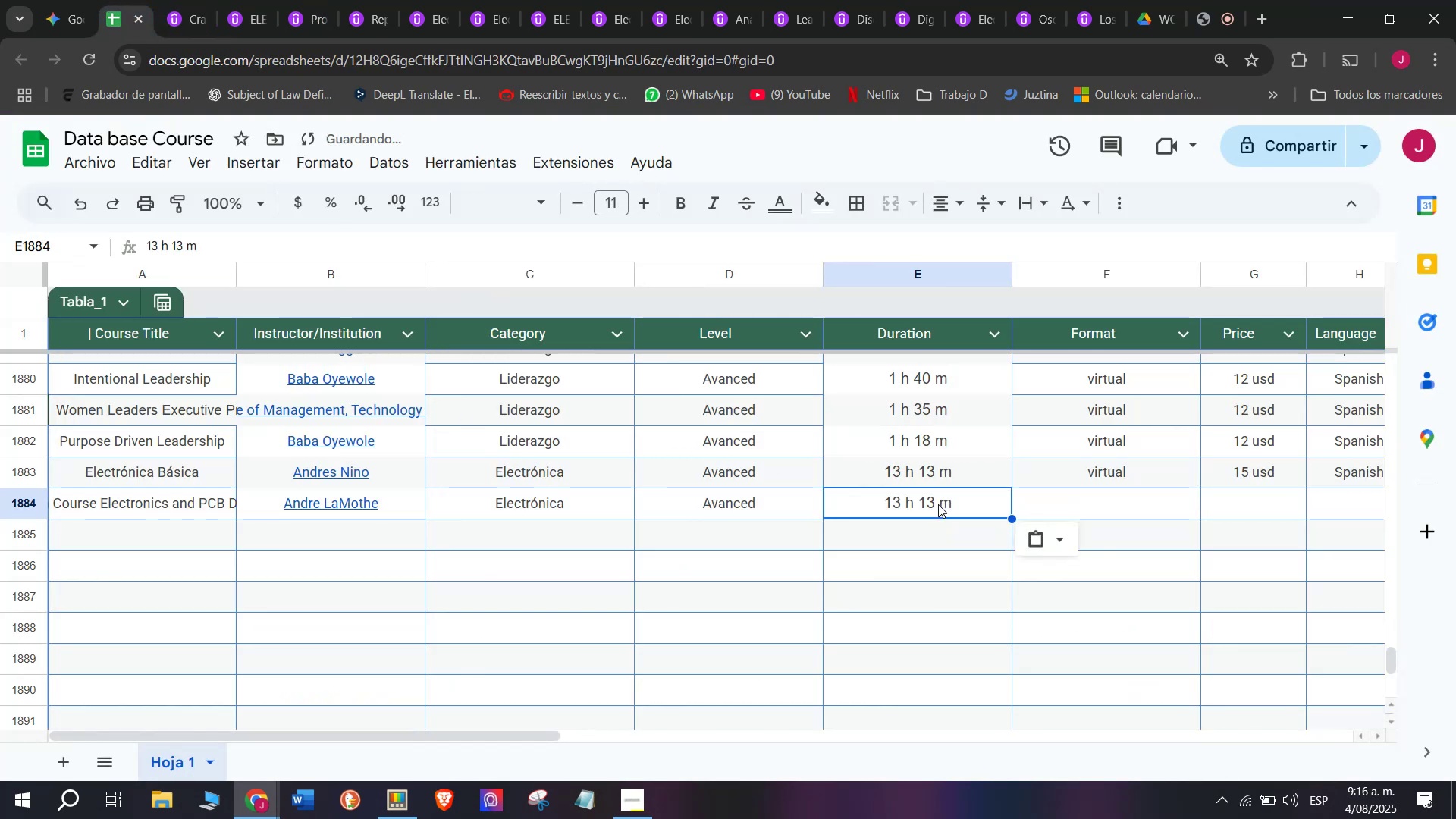 
key(Shift+ShiftLeft)
 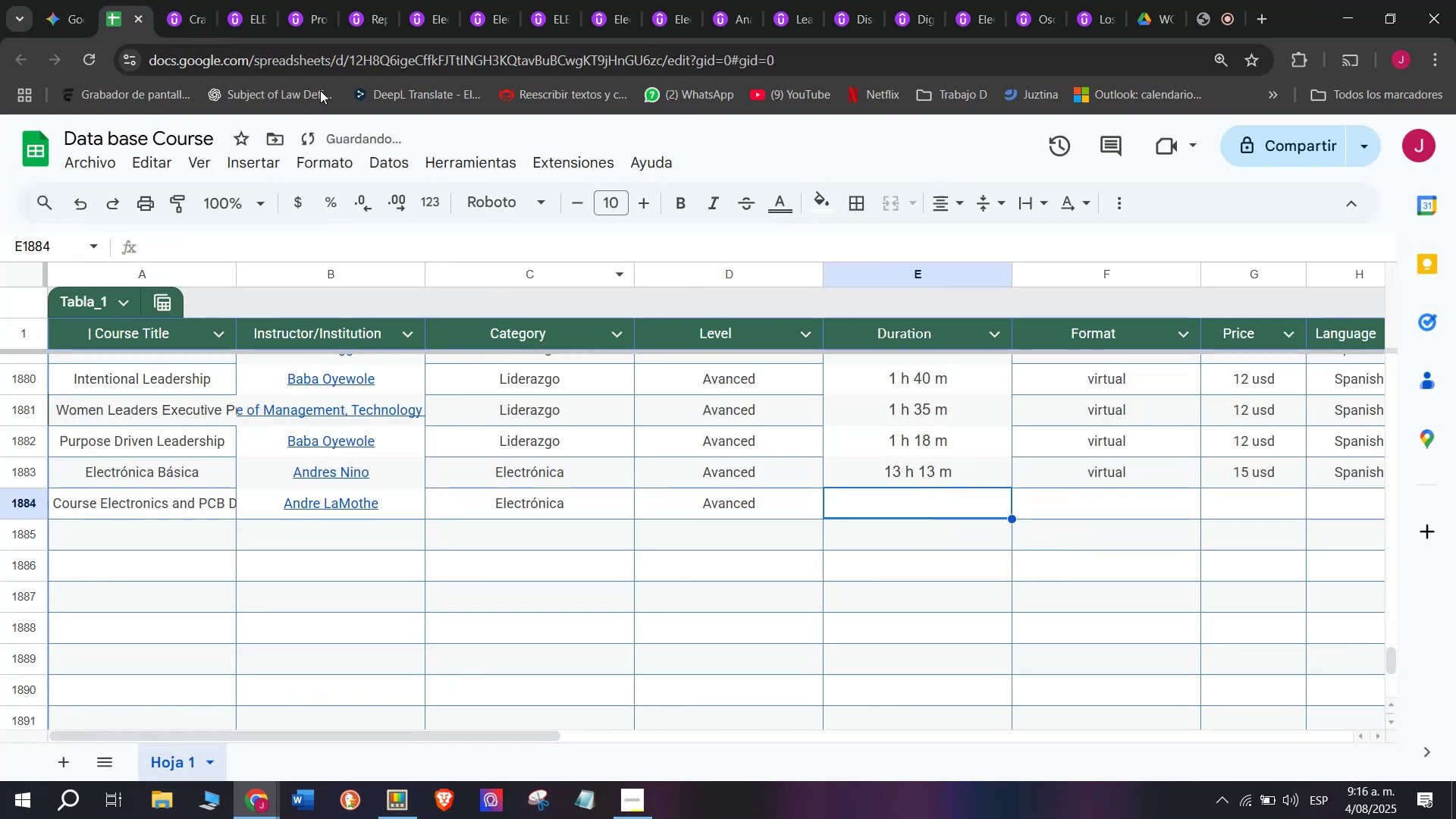 
key(Control+Shift+ControlLeft)
 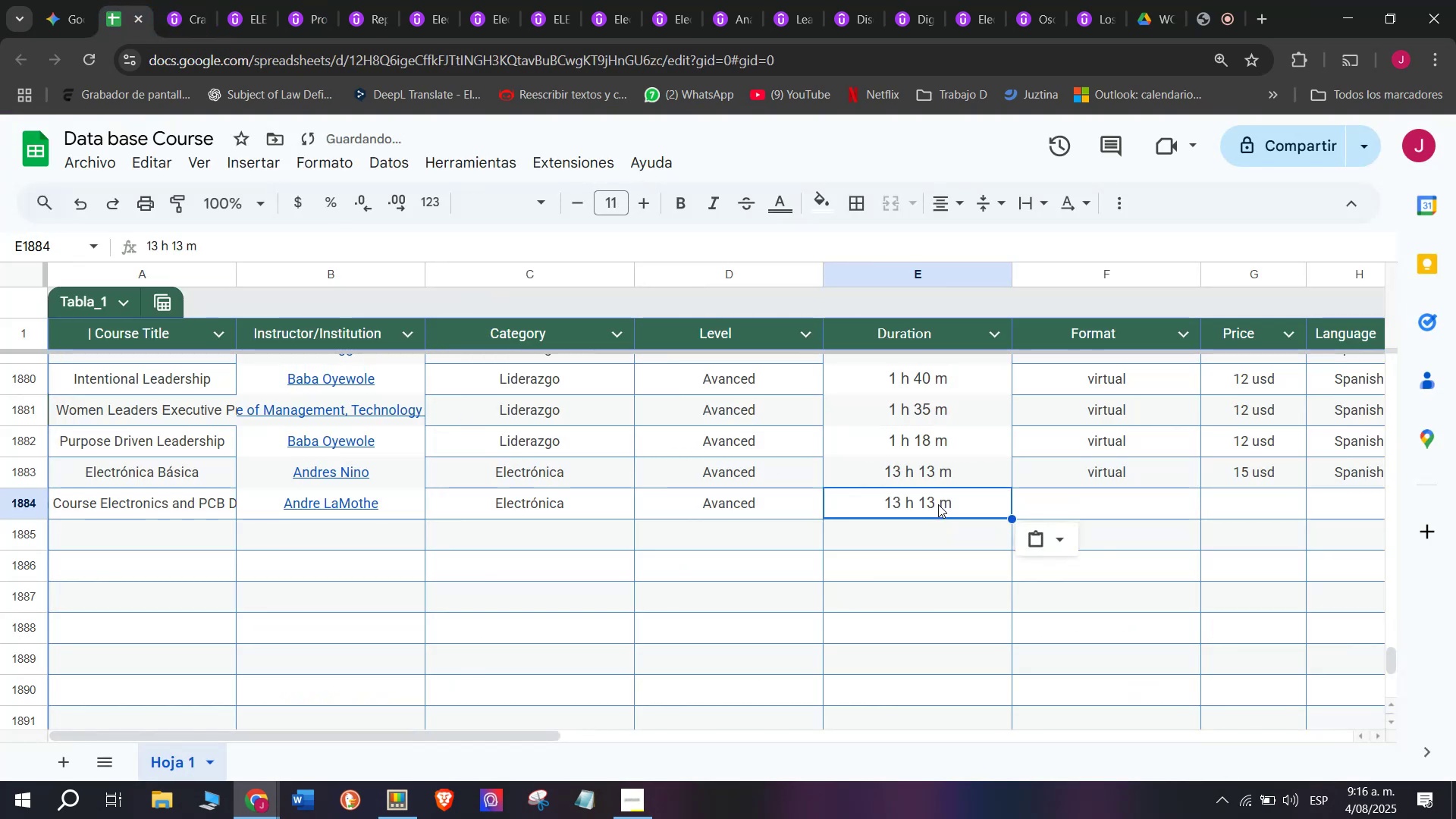 
key(Control+Shift+Z)
 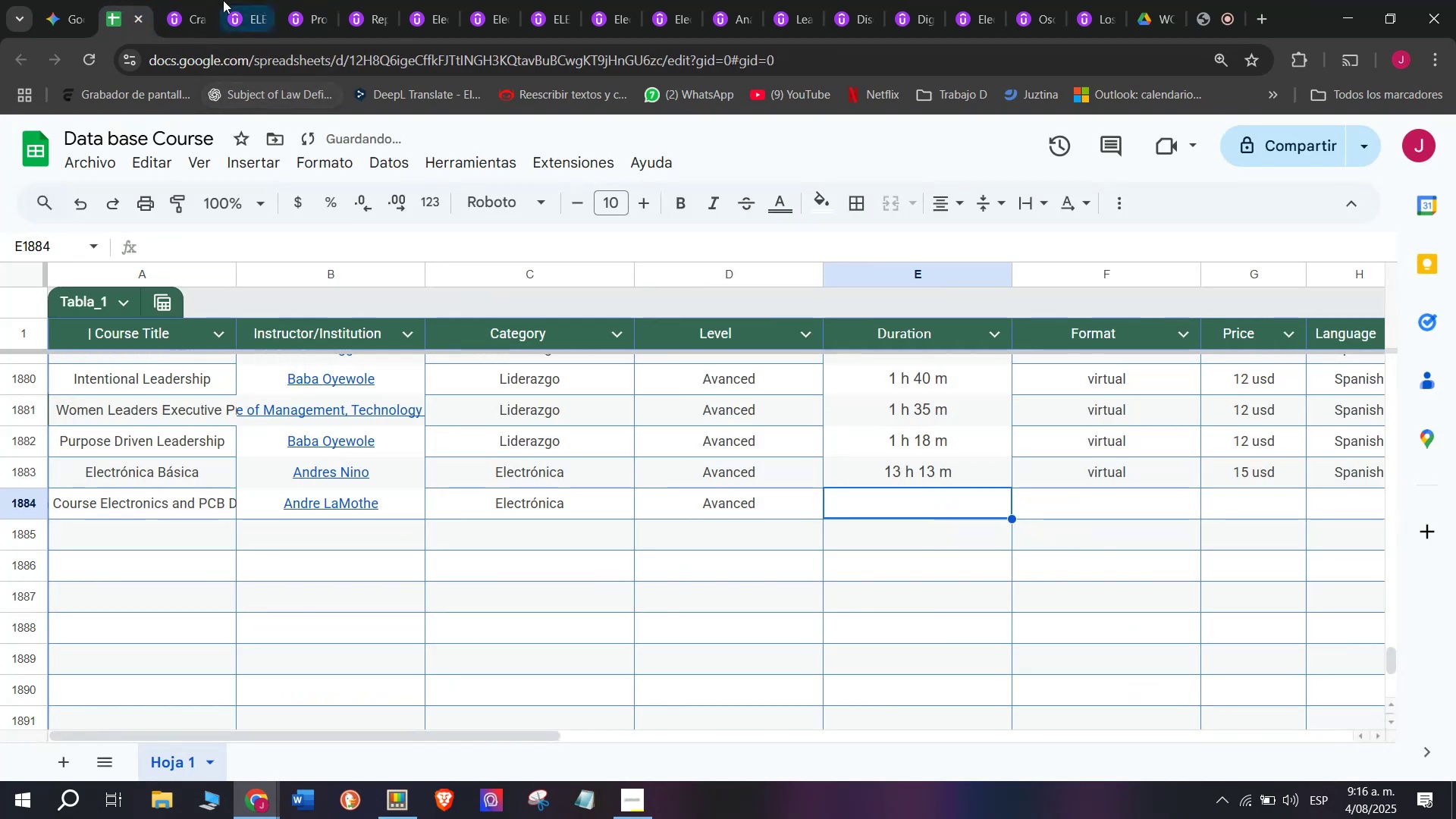 
left_click([185, 0])
 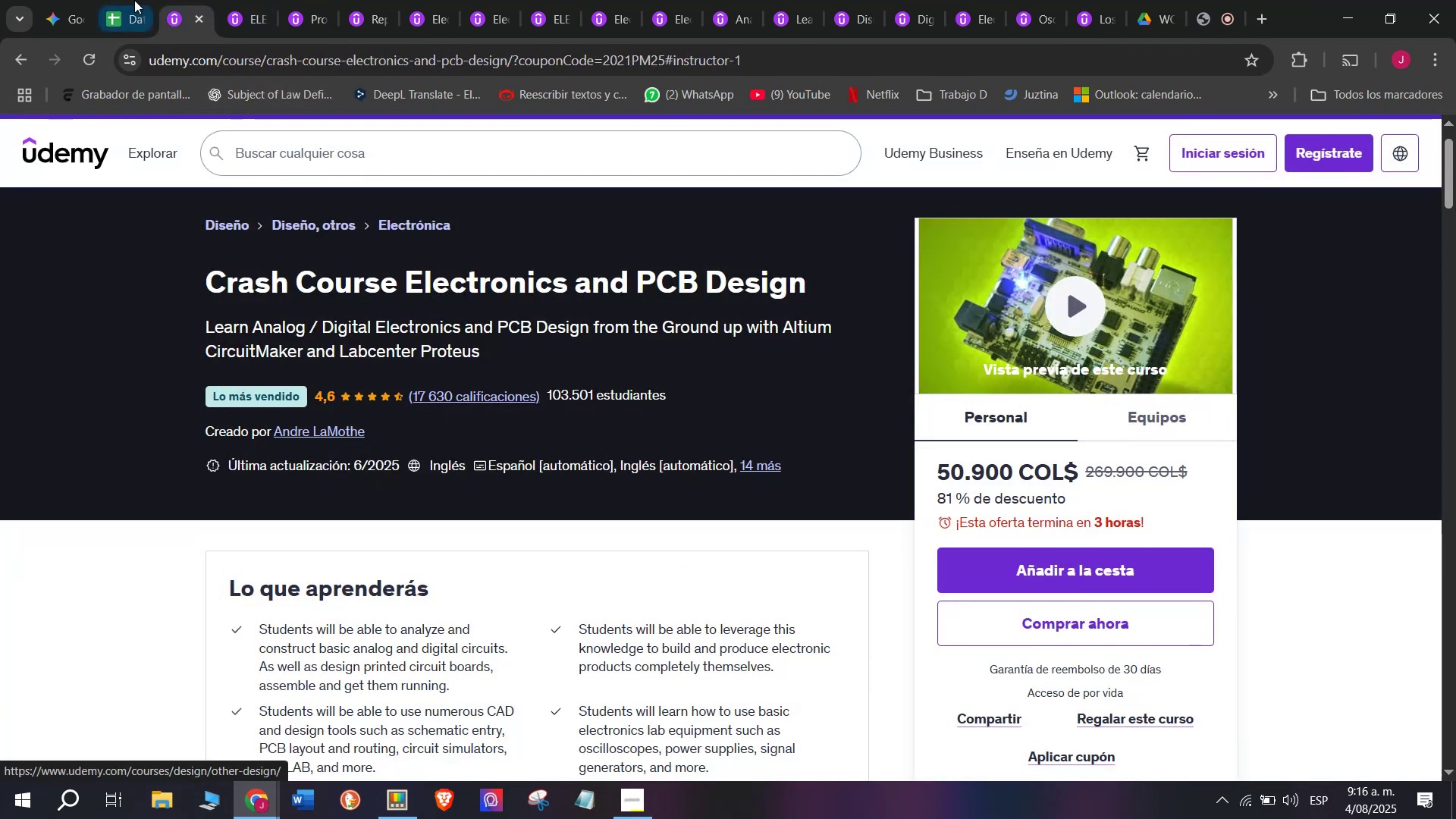 
left_click([134, 0])
 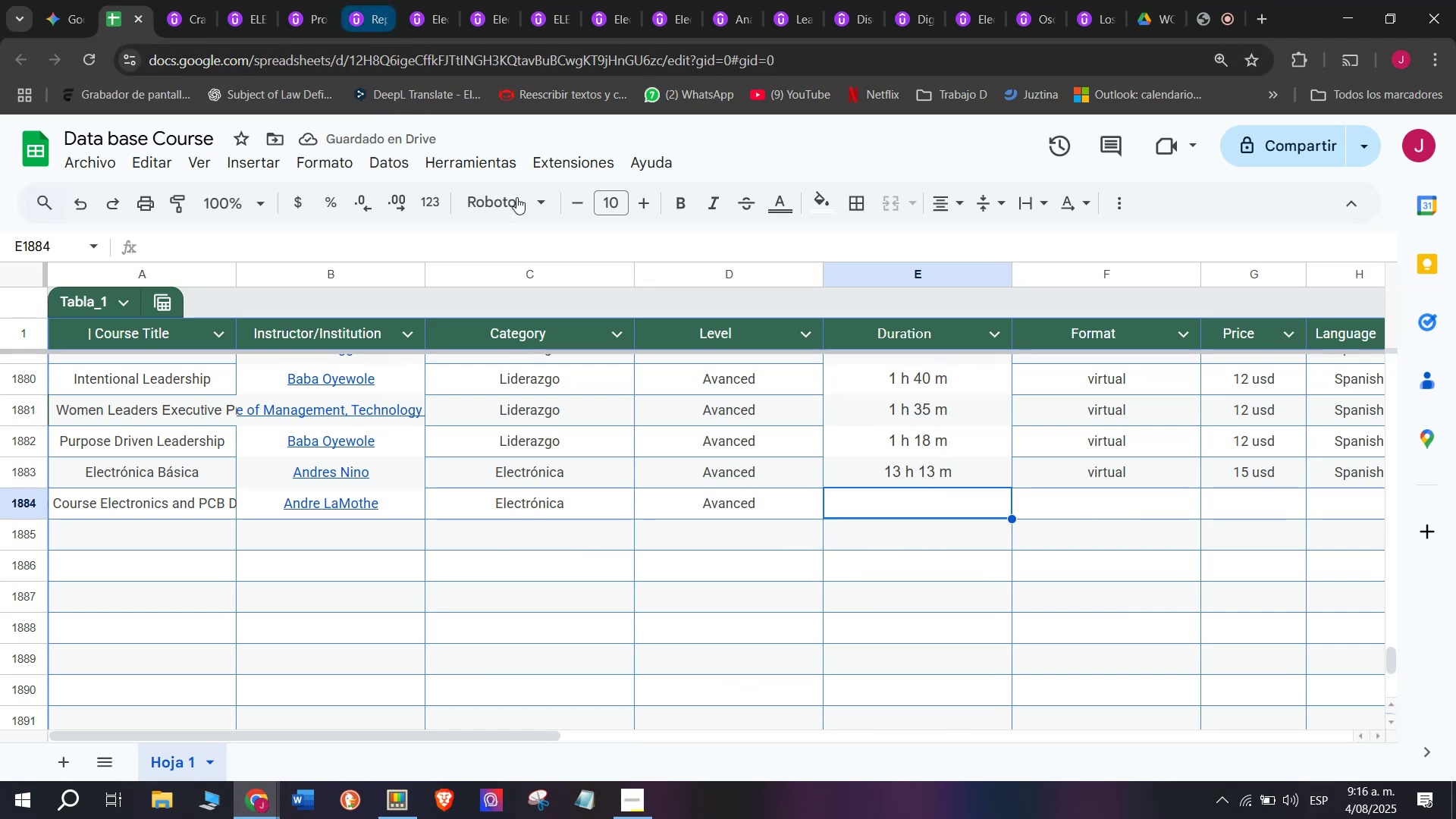 
left_click([184, 0])
 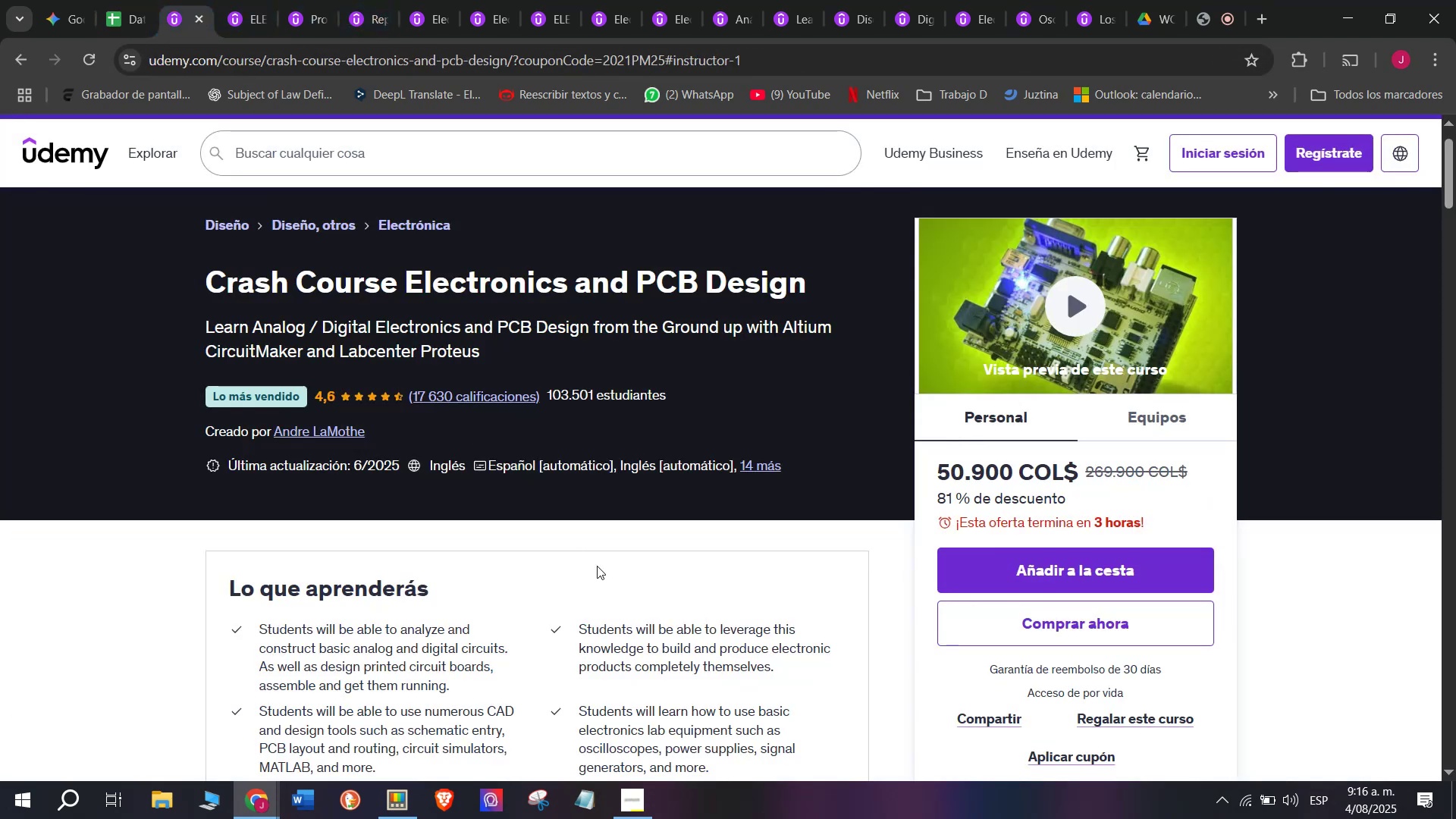 
scroll: coordinate [597, 566], scroll_direction: down, amount: 3.0
 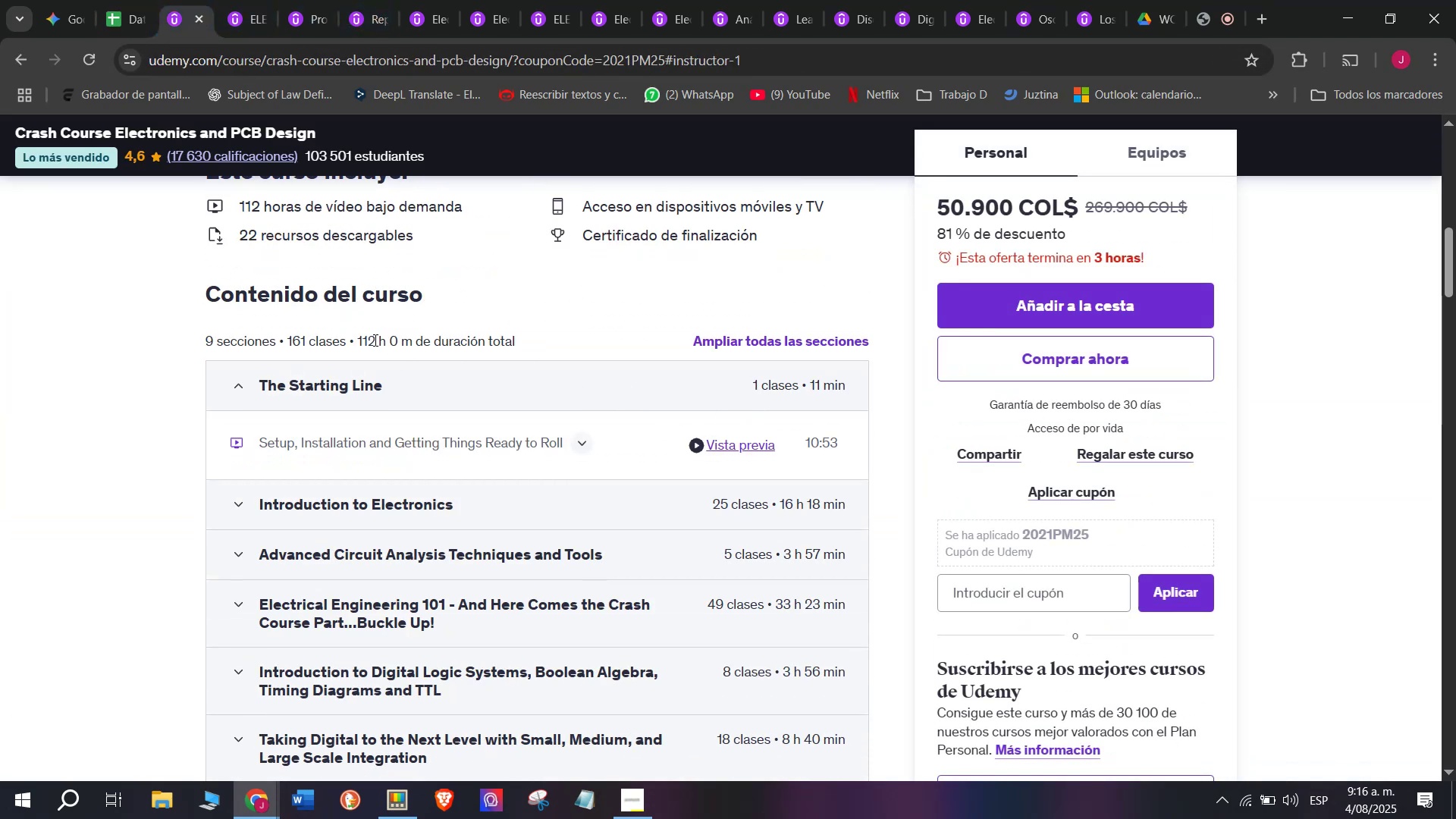 
left_click_drag(start_coordinate=[384, 345], to_coordinate=[358, 341])
 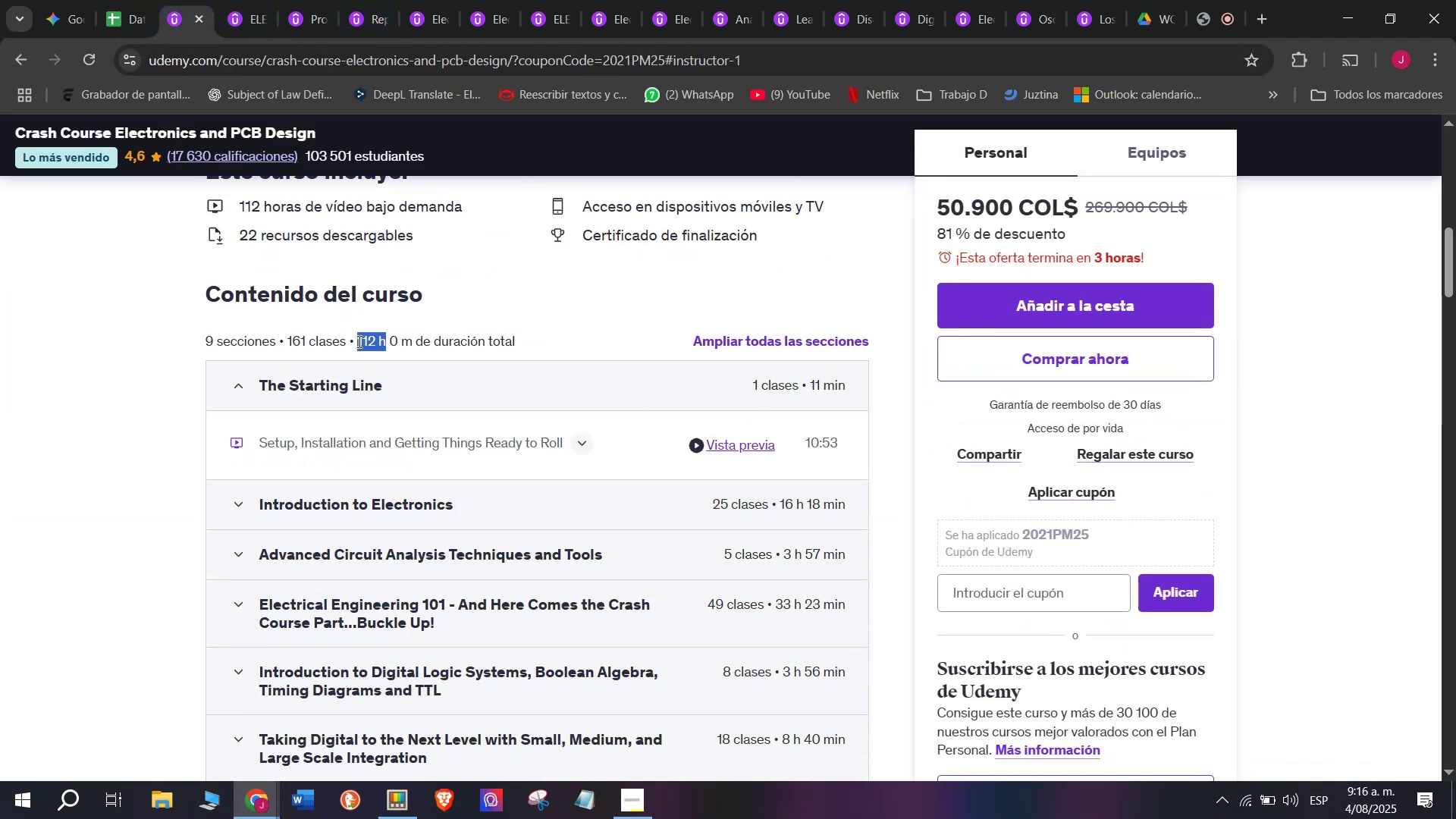 
key(Break)
 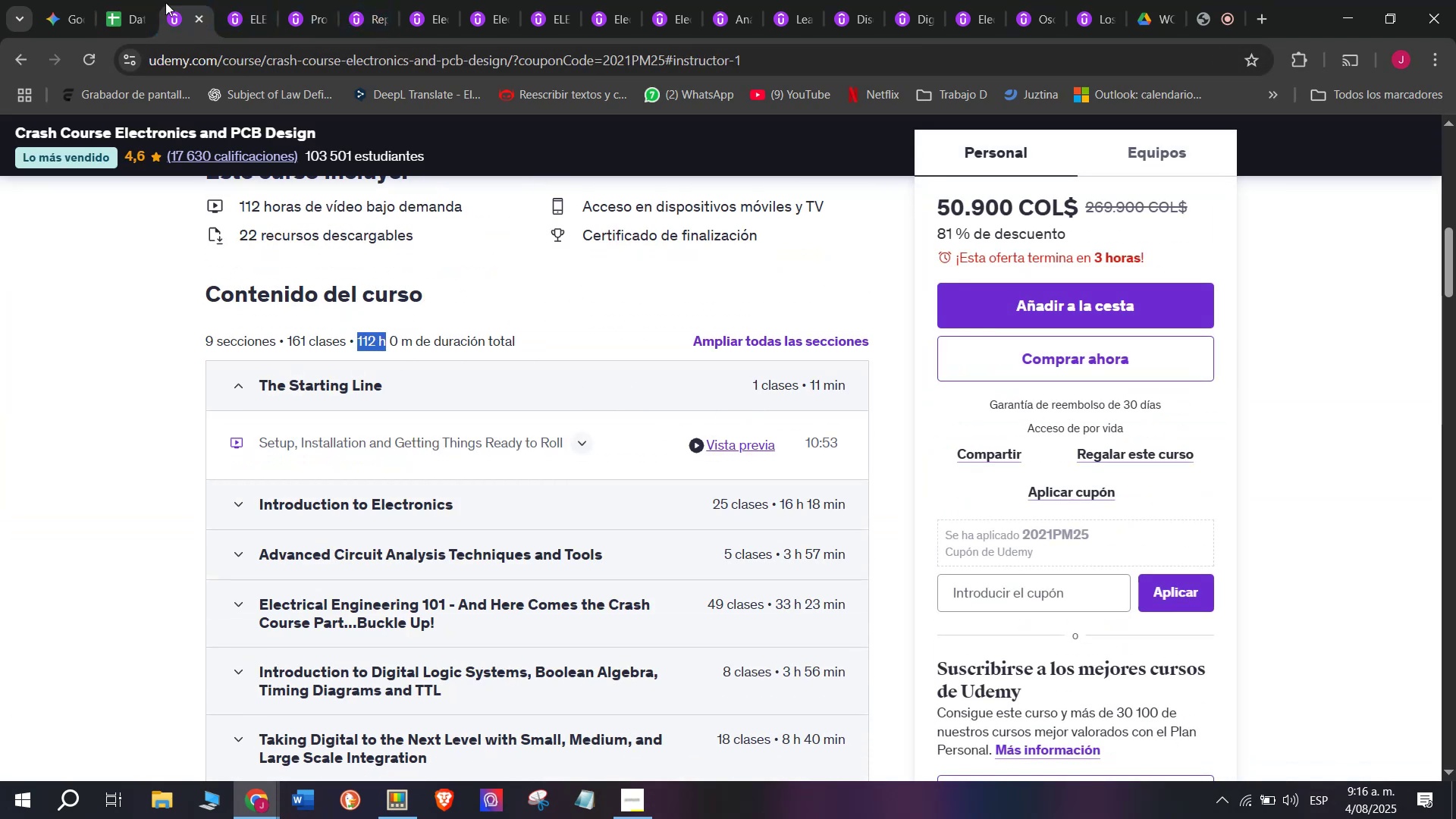 
key(Control+ControlLeft)
 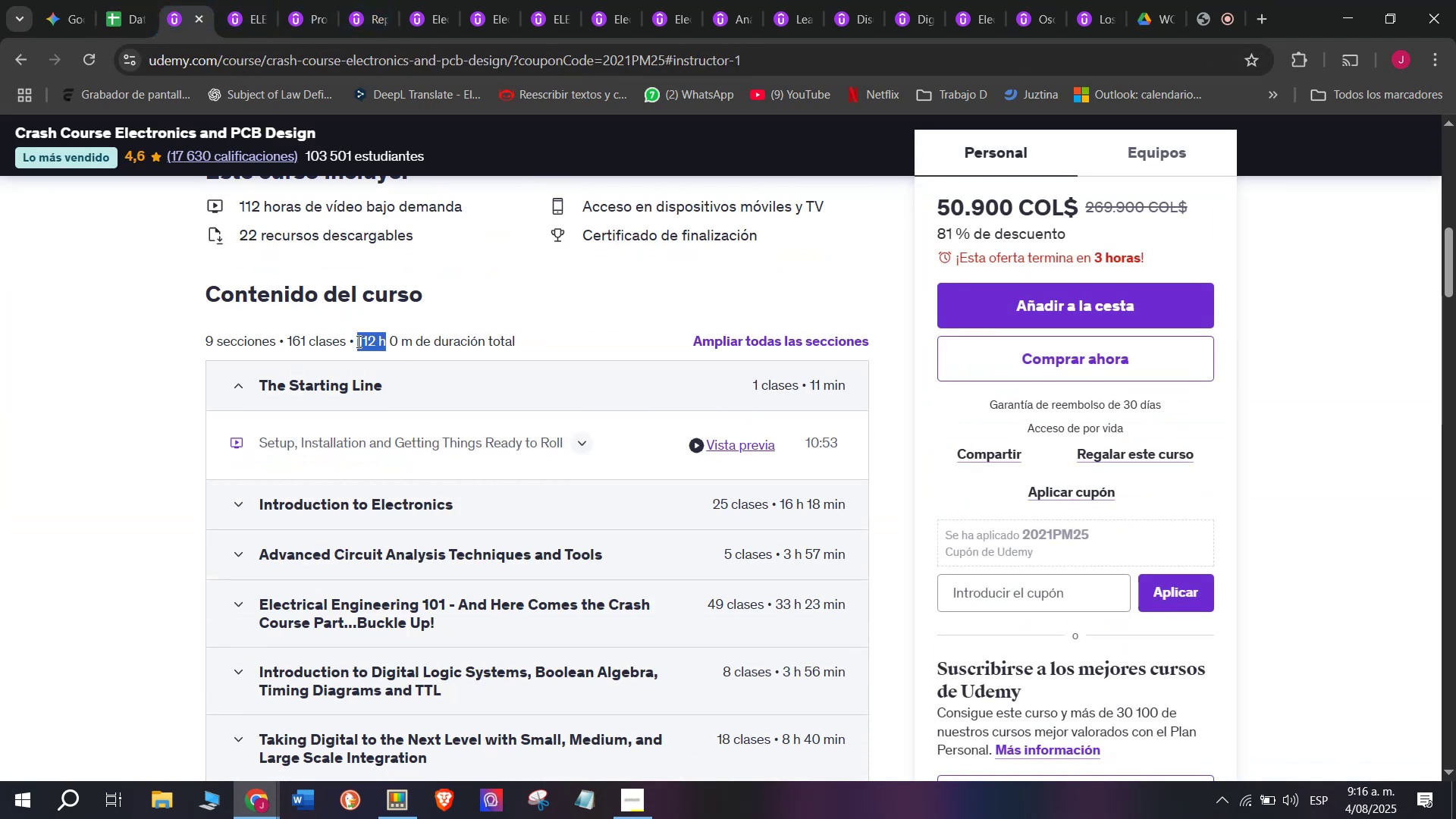 
key(Control+C)
 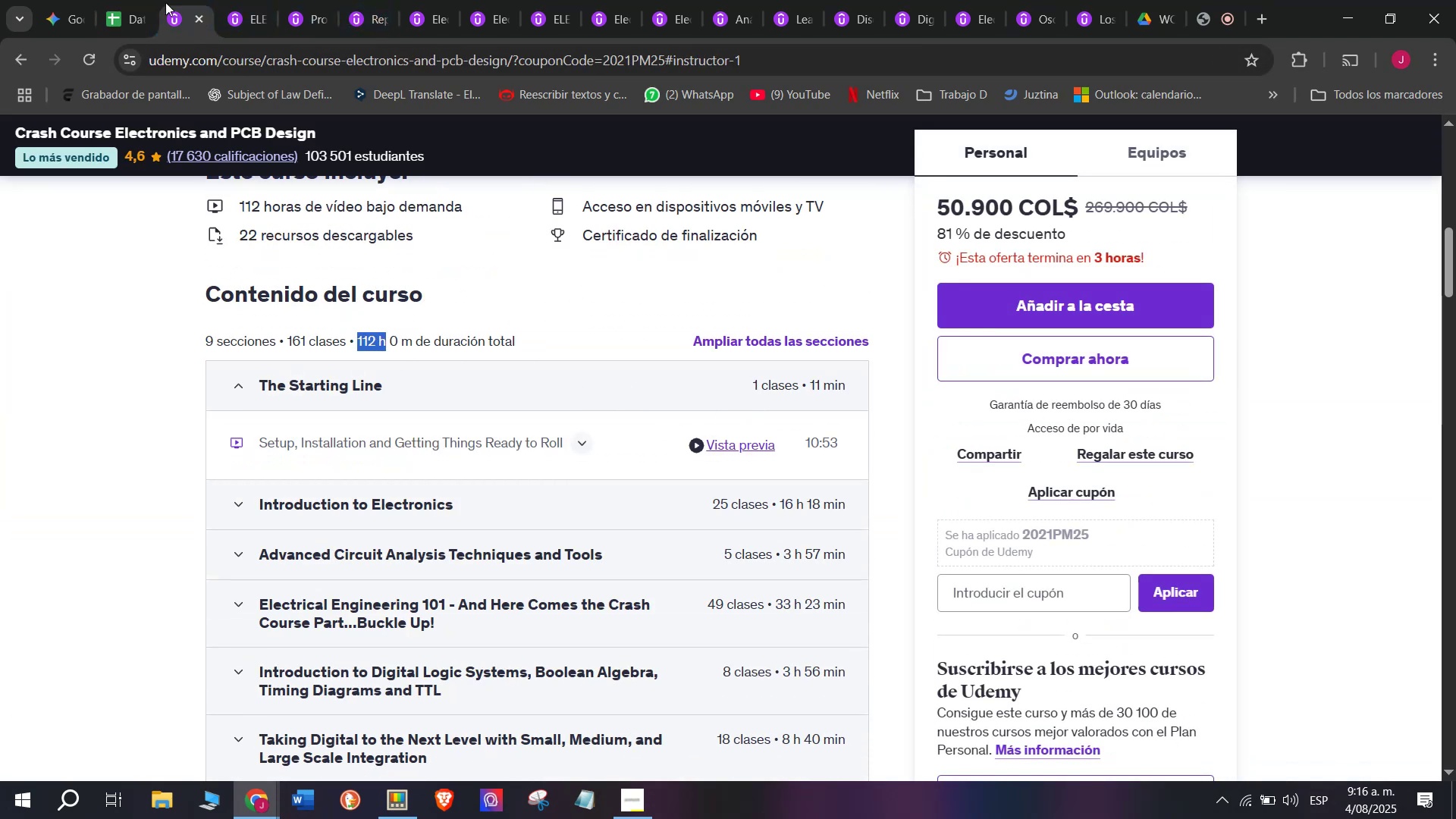 
key(Control+ControlLeft)
 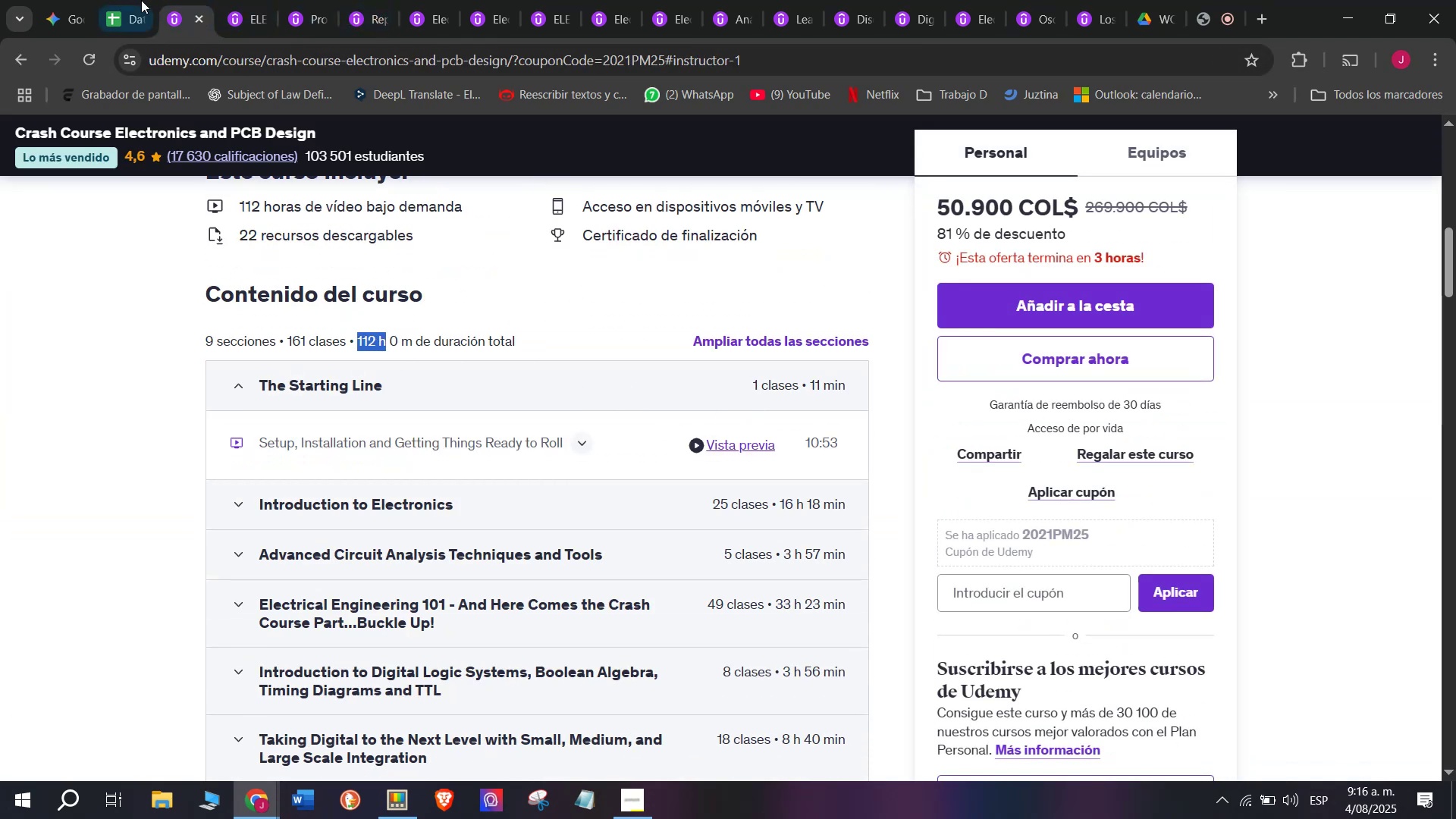 
key(Break)
 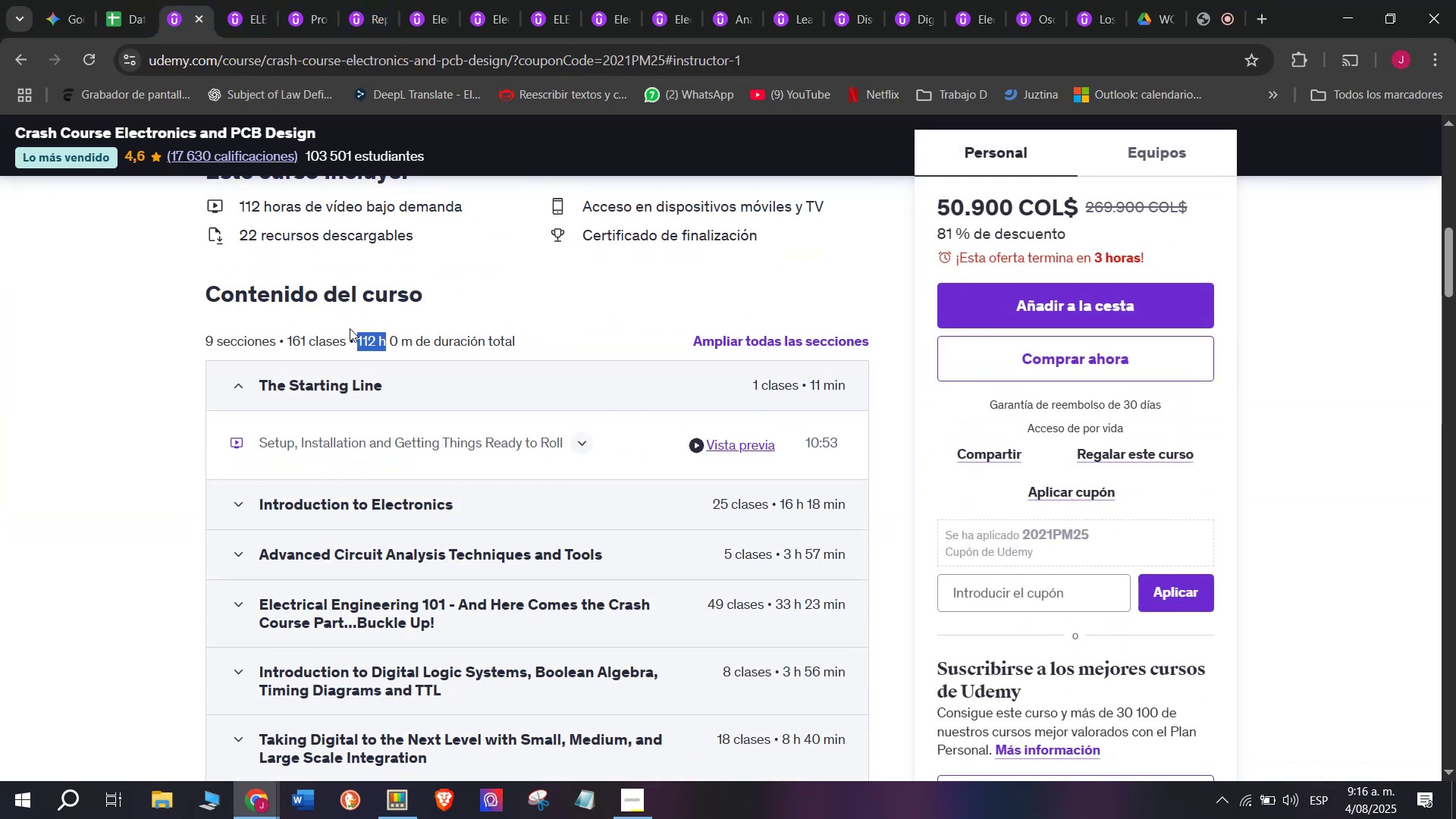 
key(Control+C)
 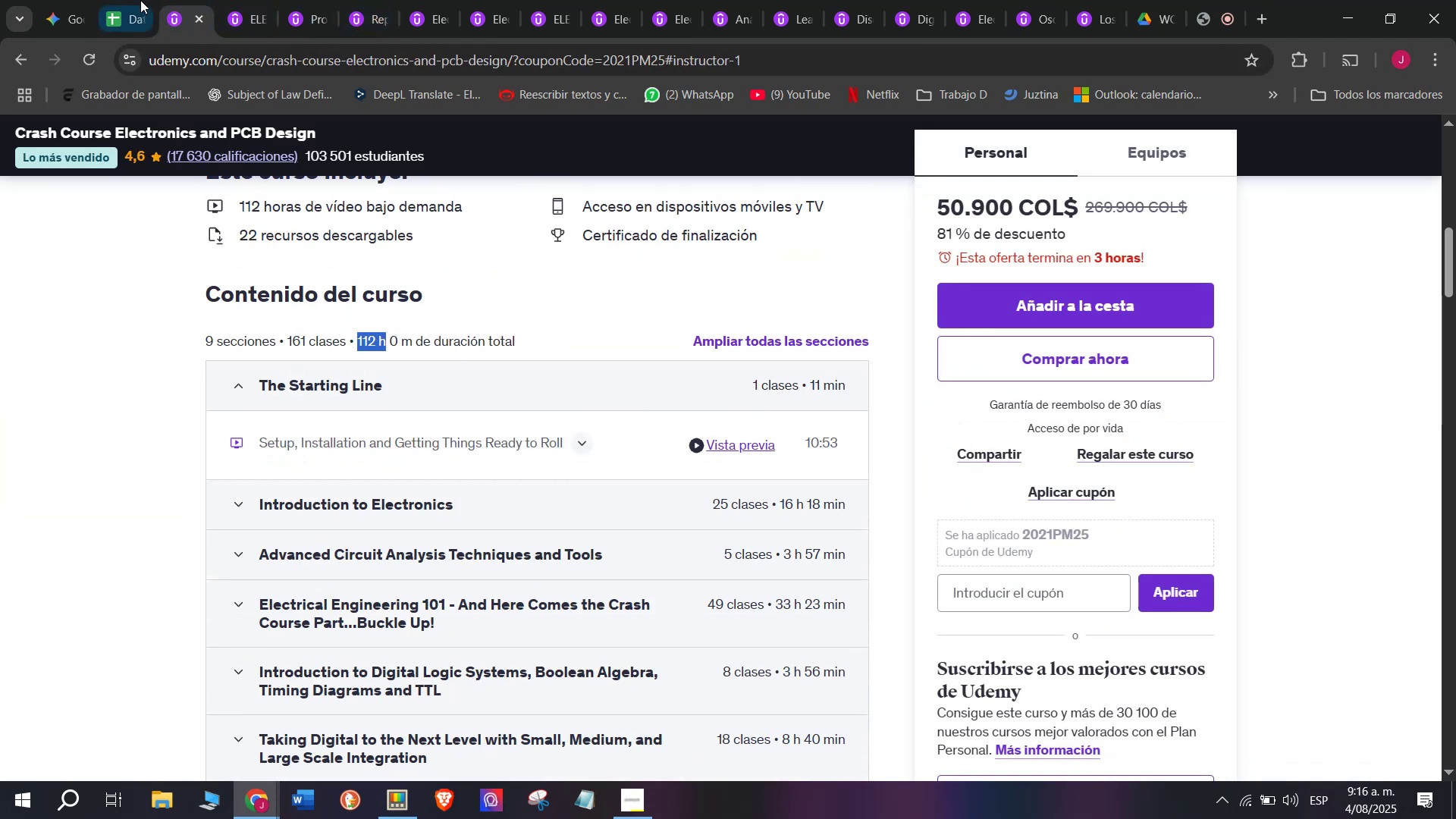 
left_click([140, 0])
 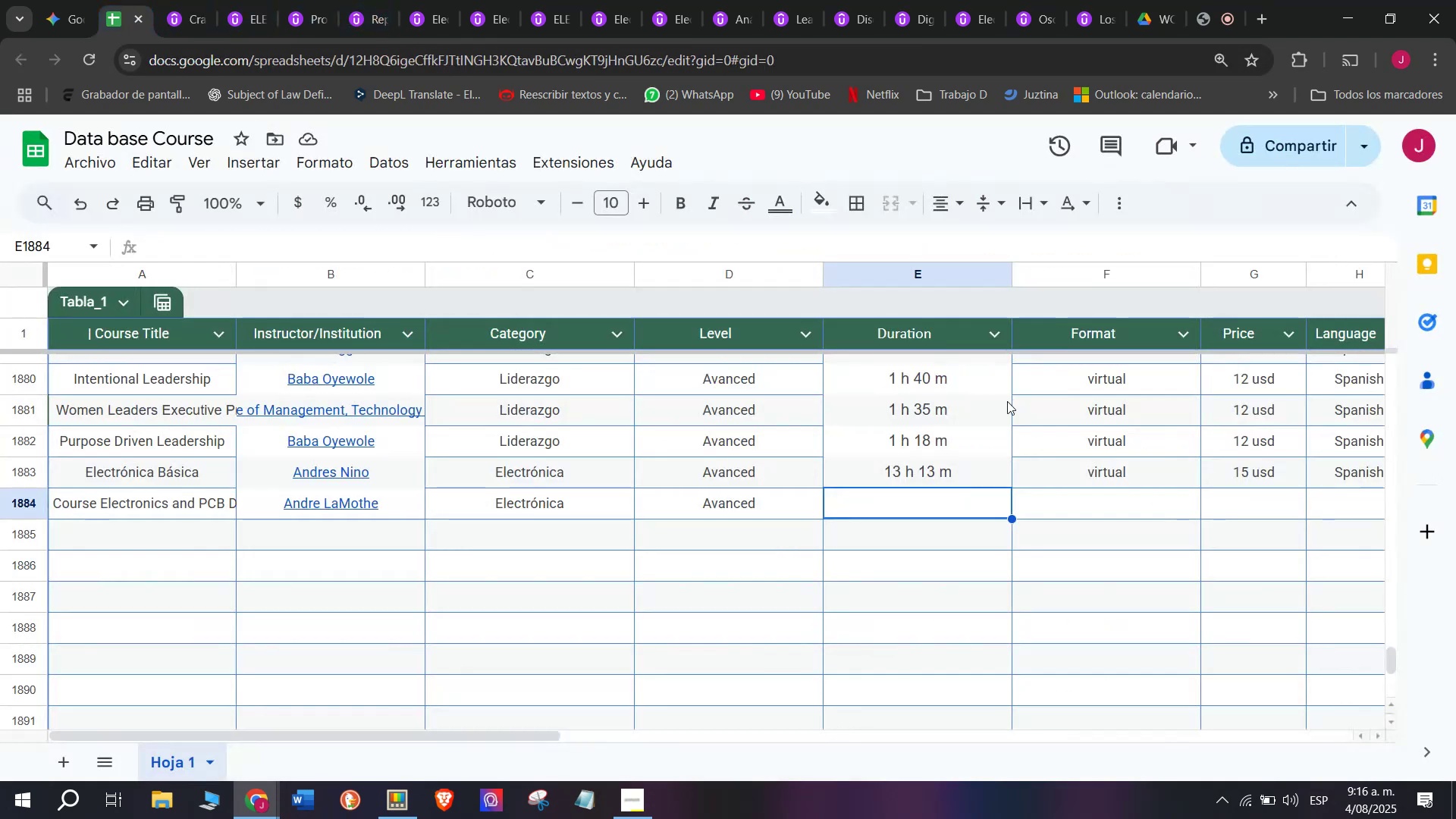 
key(Z)
 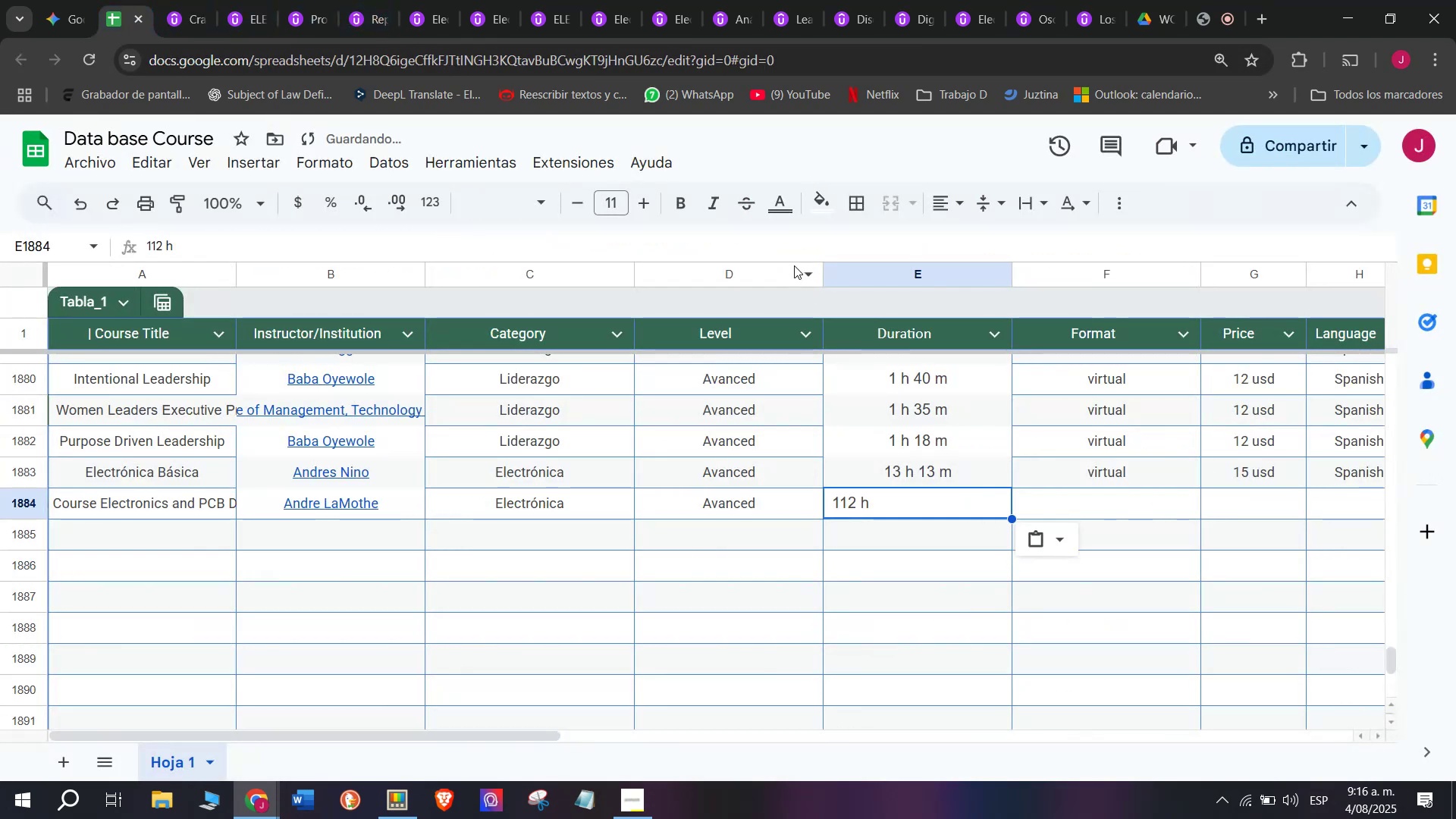 
key(Control+ControlLeft)
 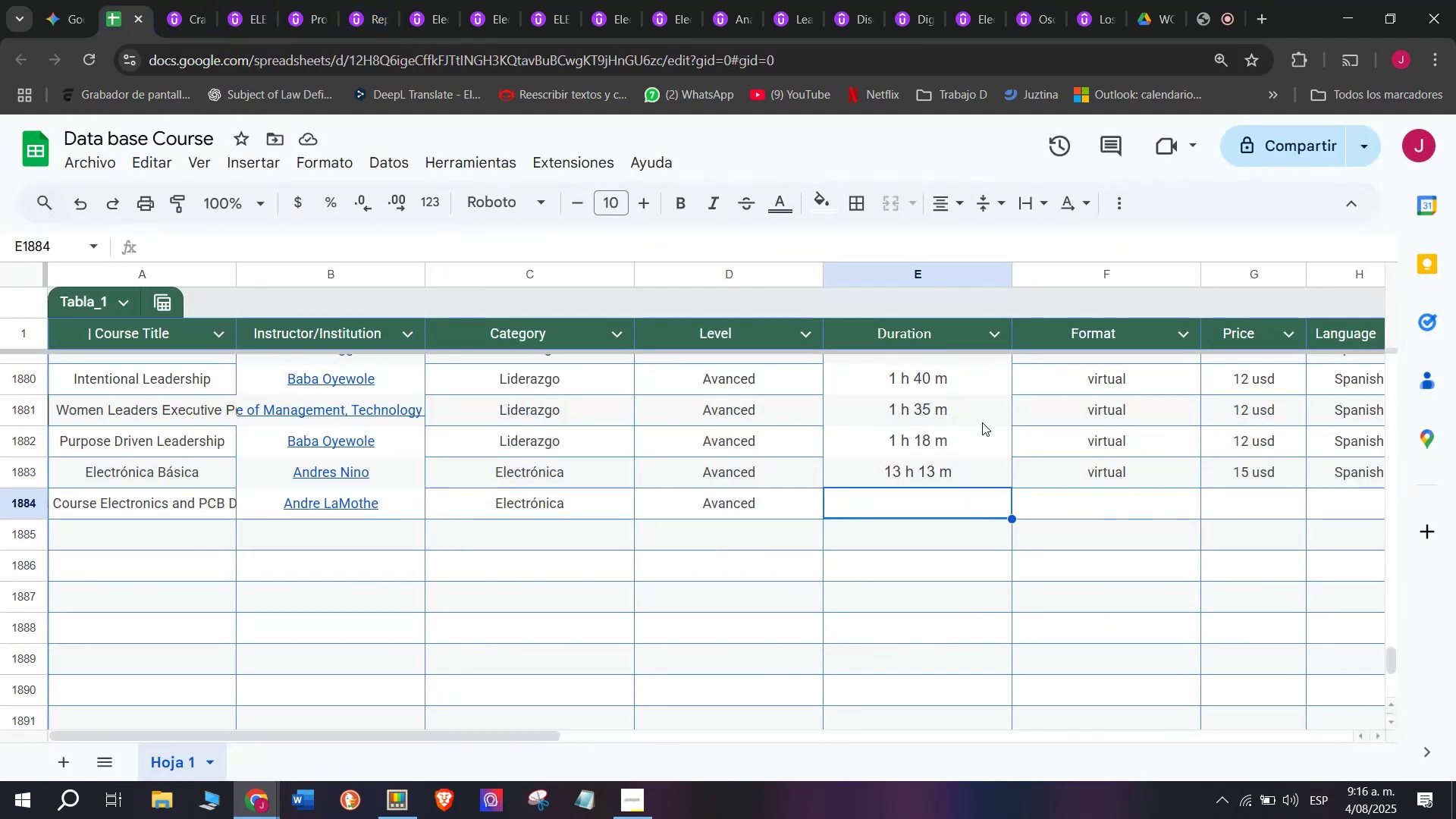 
key(Control+V)
 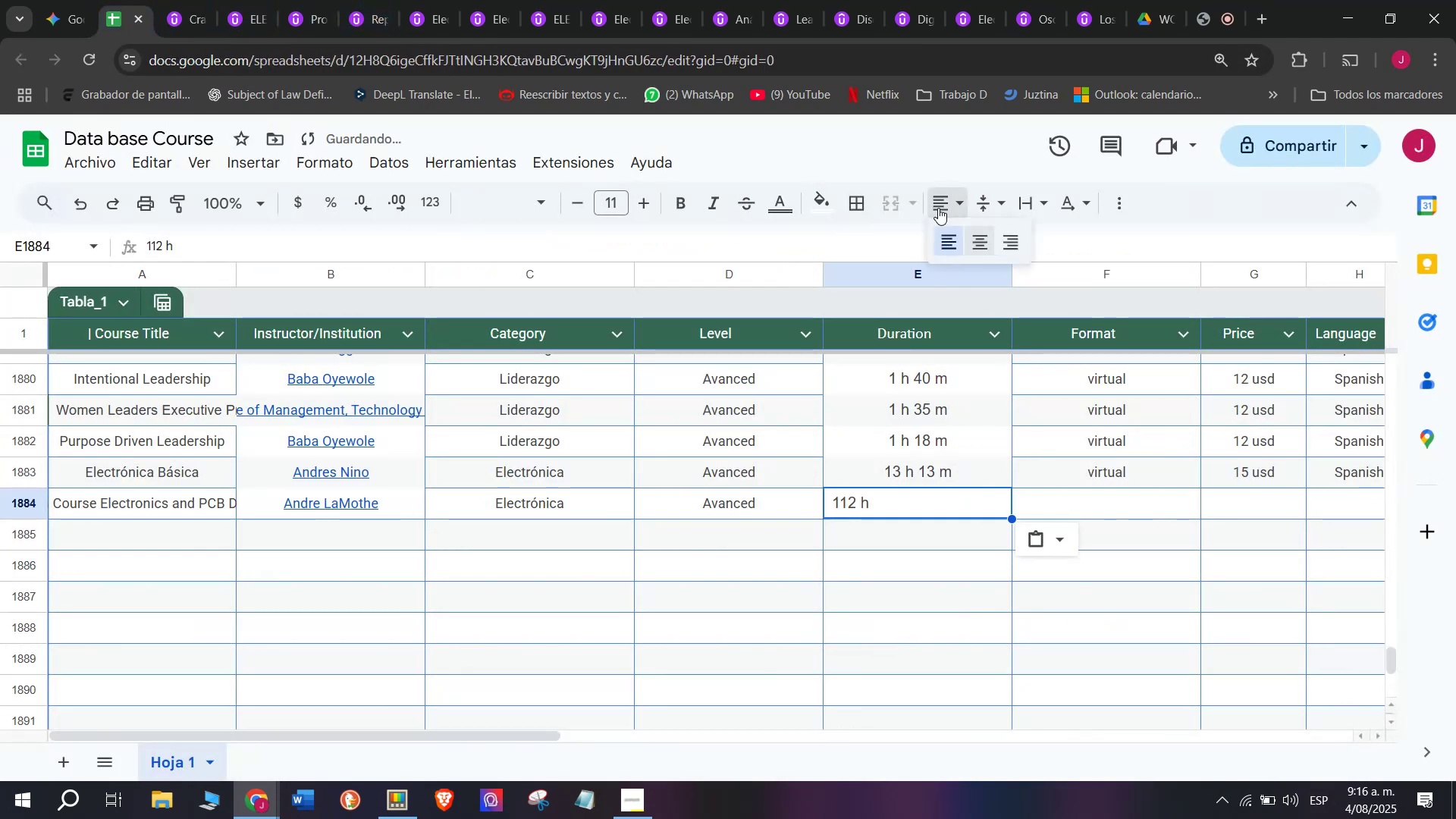 
double_click([990, 237])
 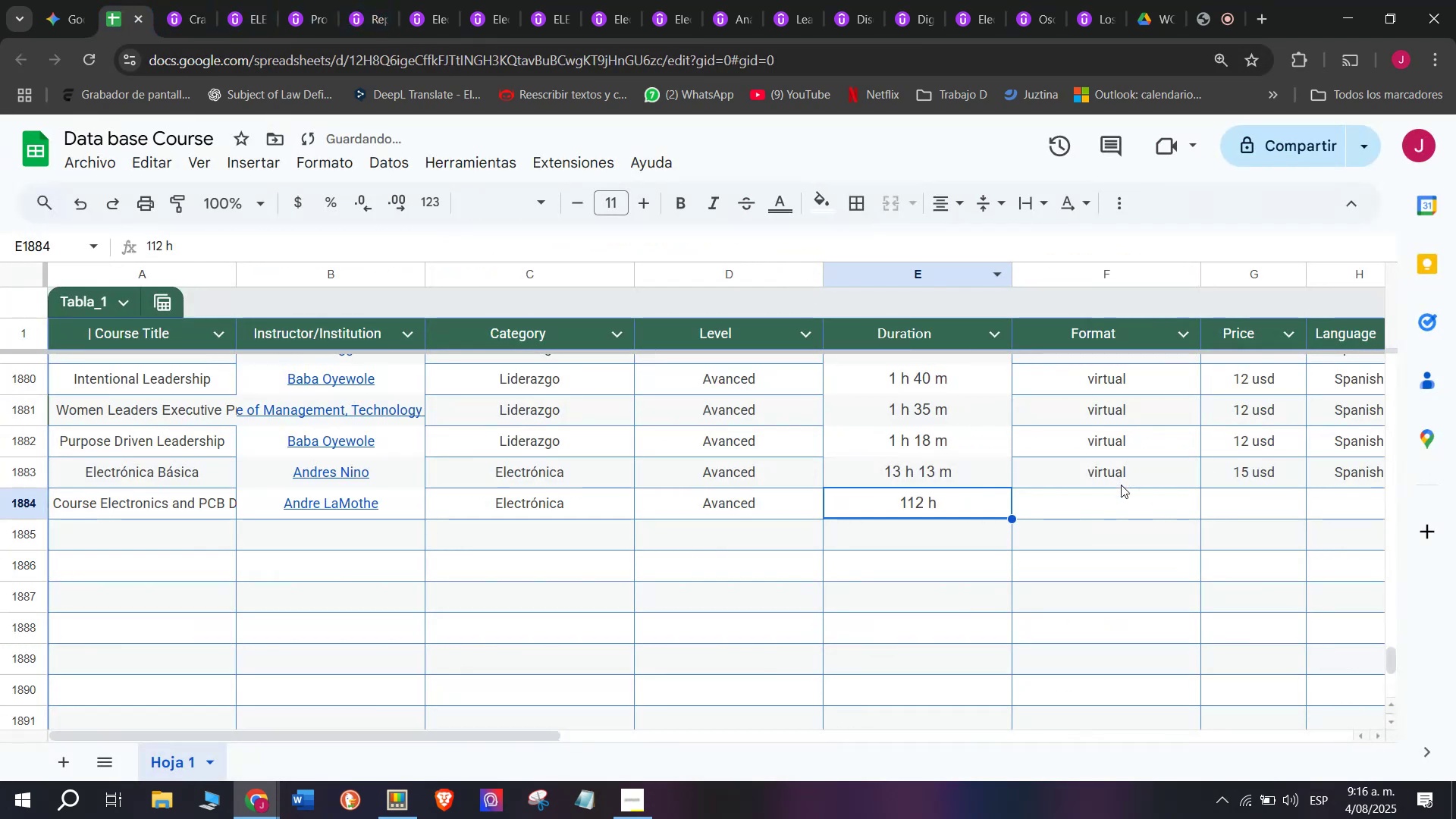 
left_click([1122, 487])
 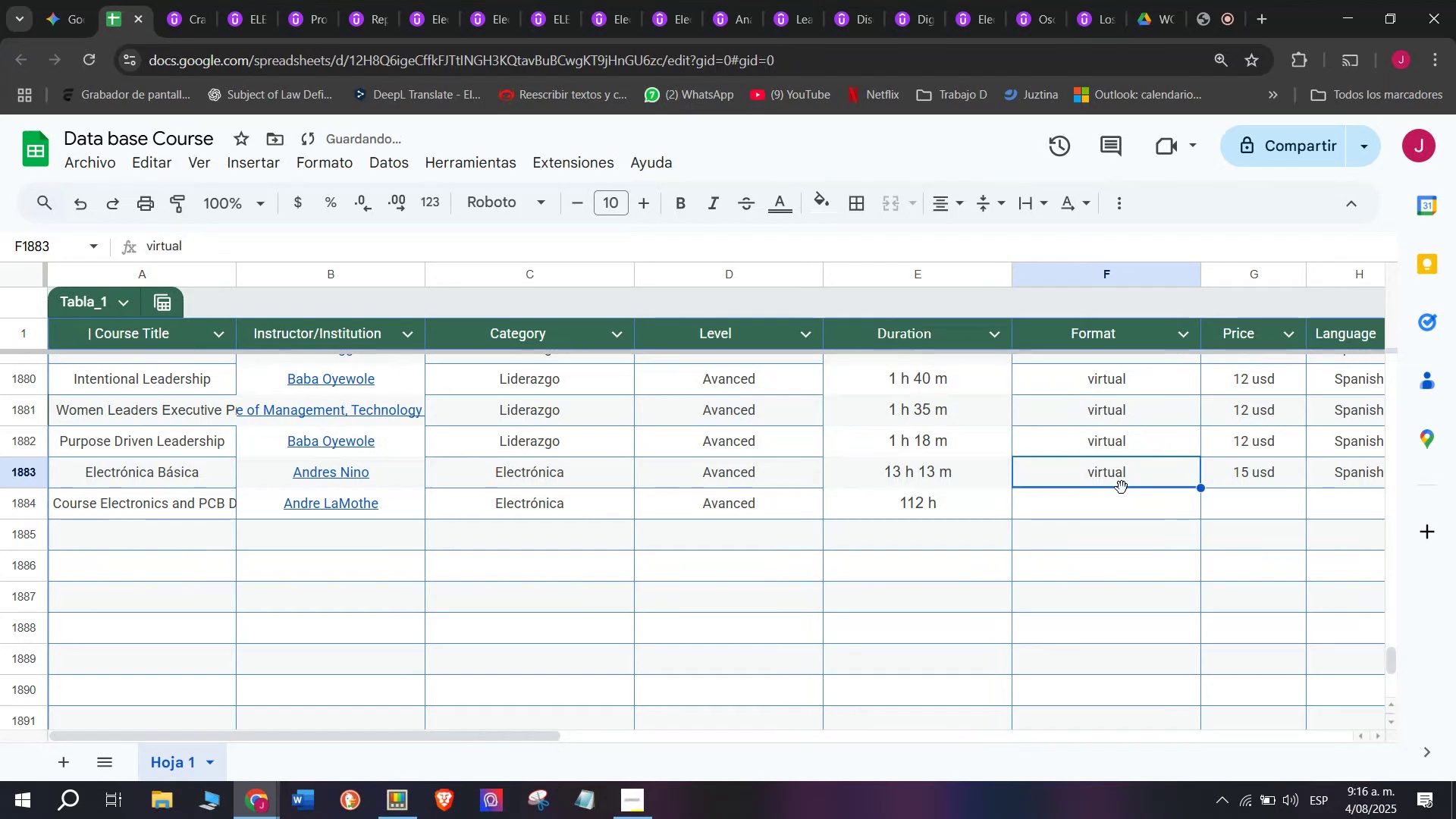 
key(Break)
 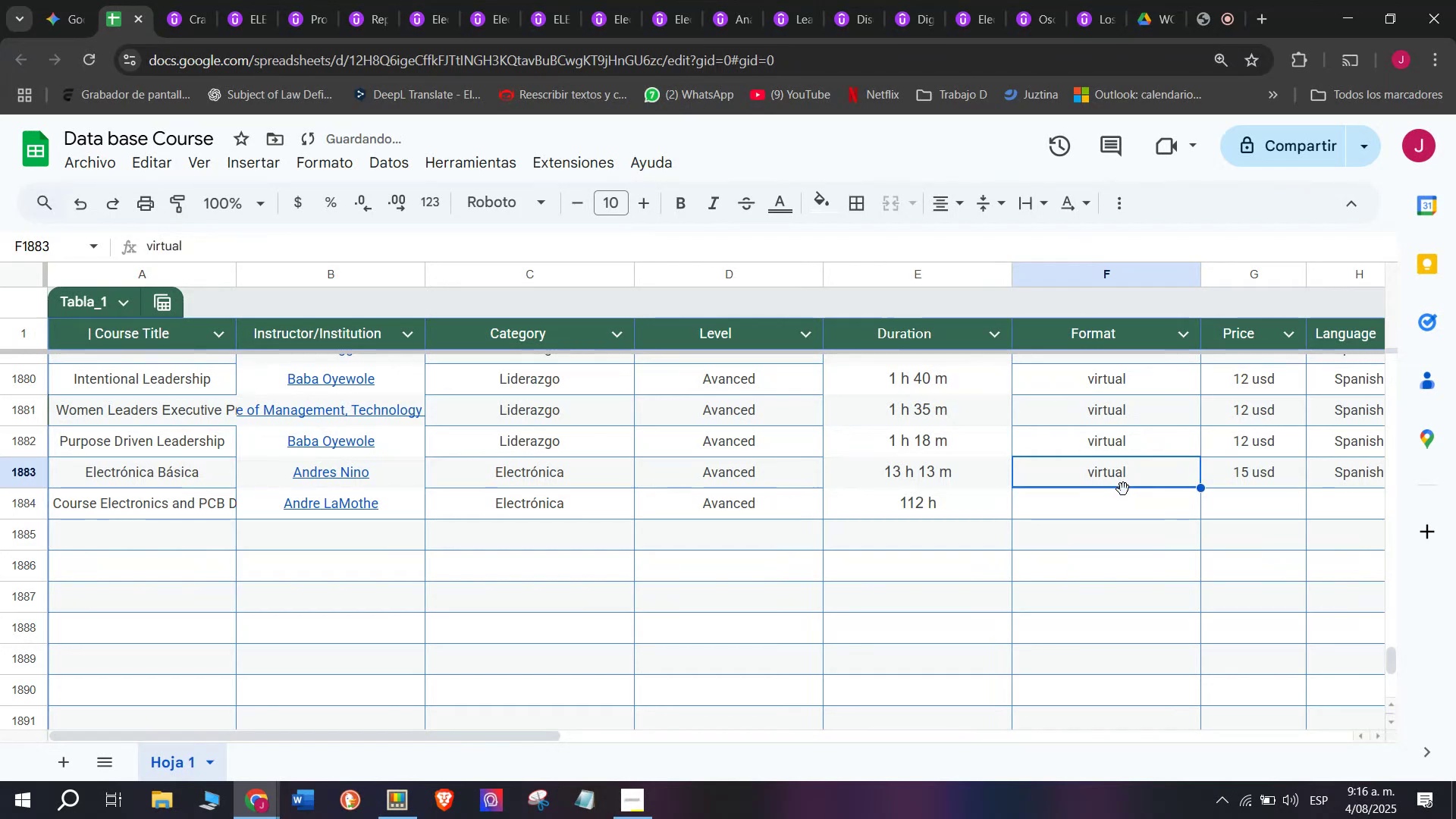 
key(Control+ControlLeft)
 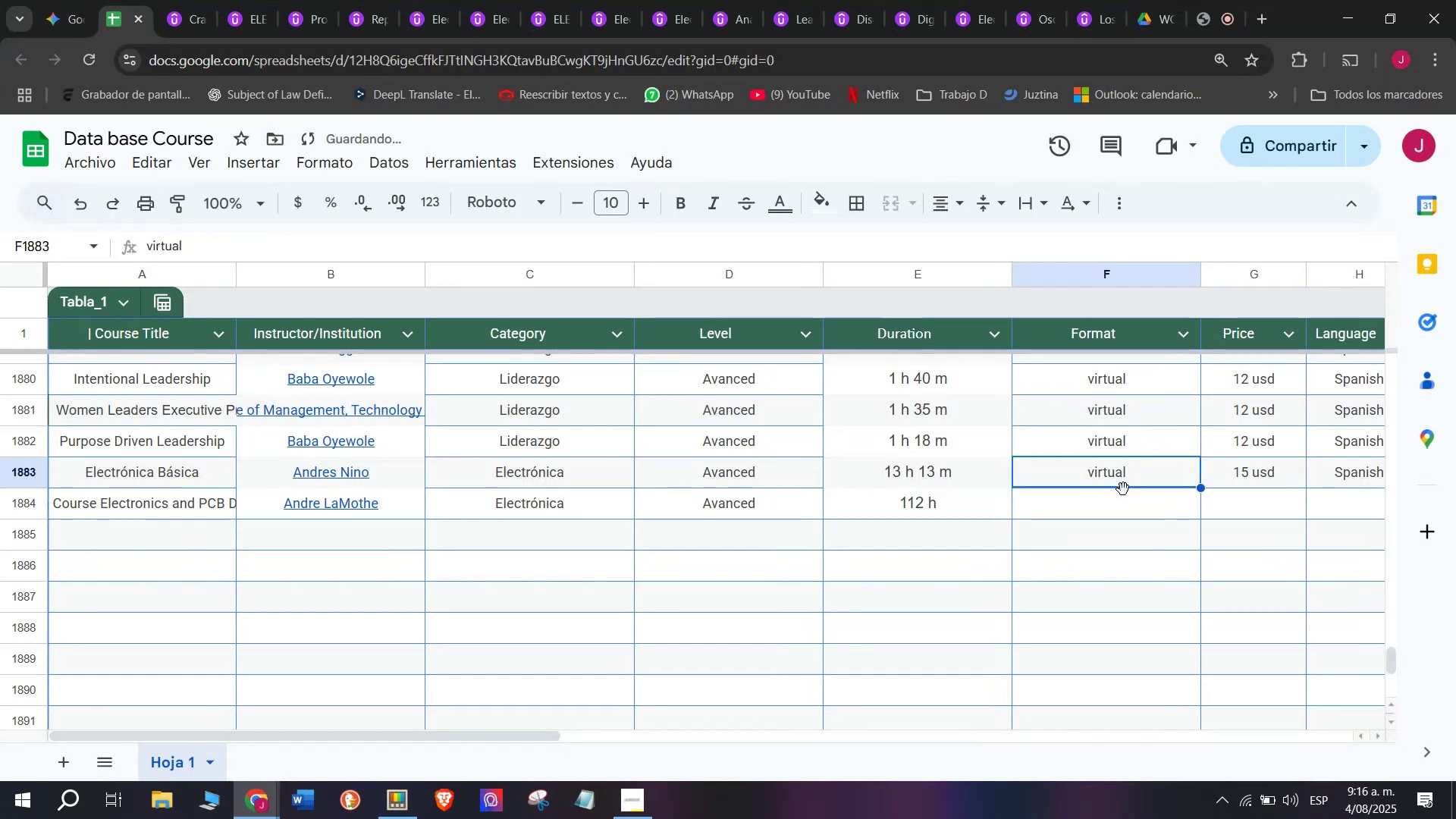 
key(Control+C)
 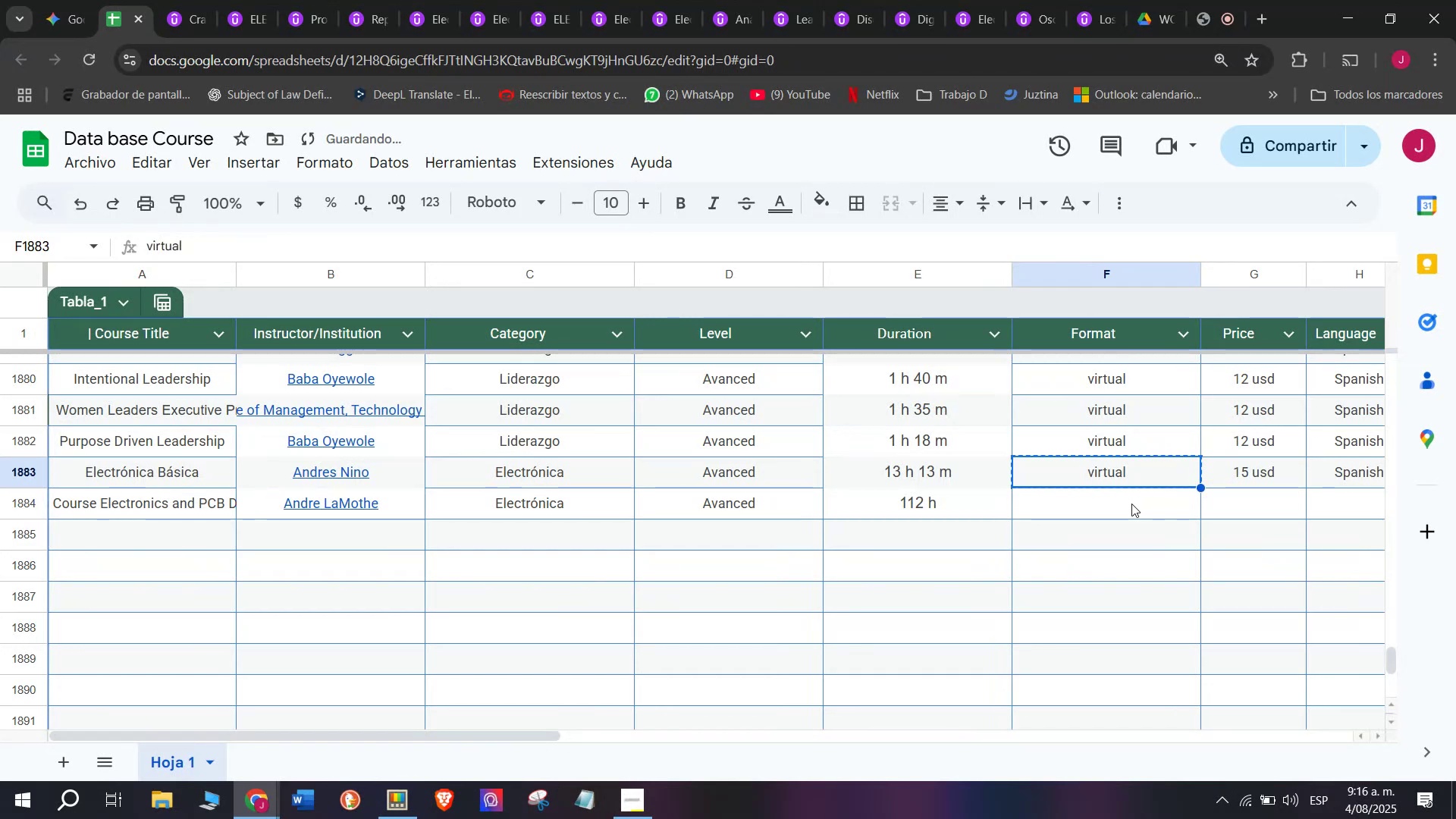 
left_click([1131, 504])
 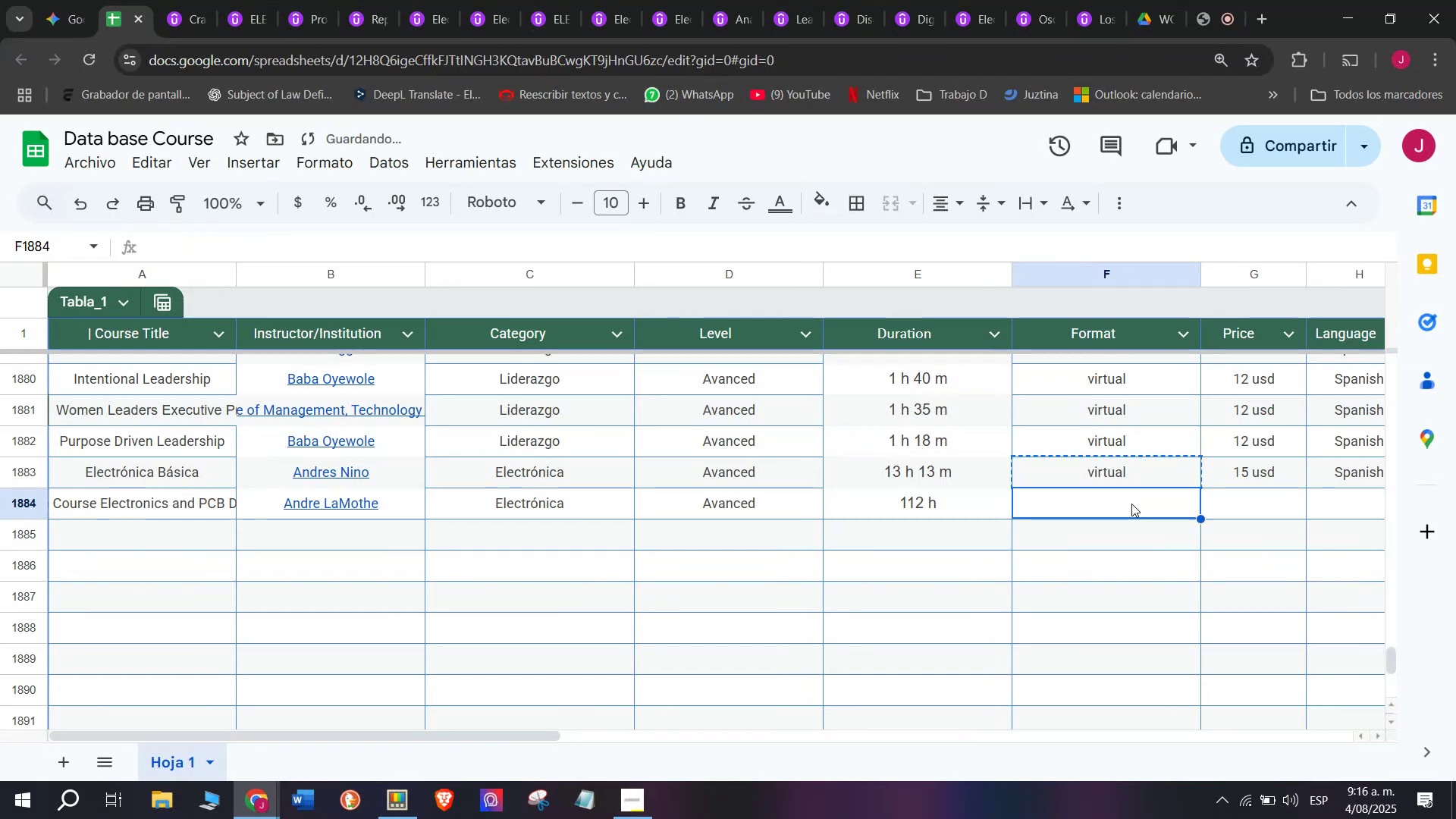 
key(Control+ControlLeft)
 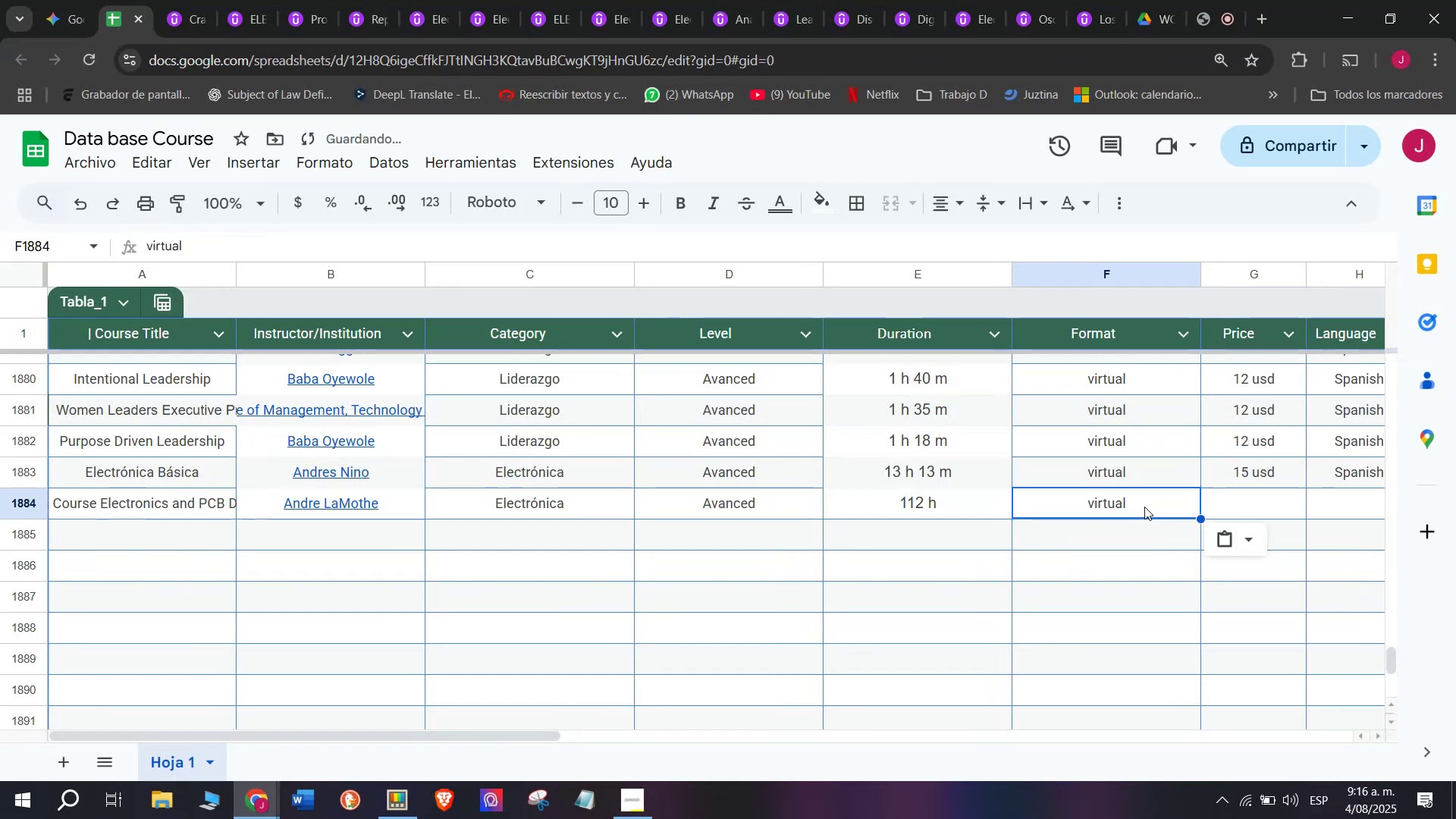 
key(Z)
 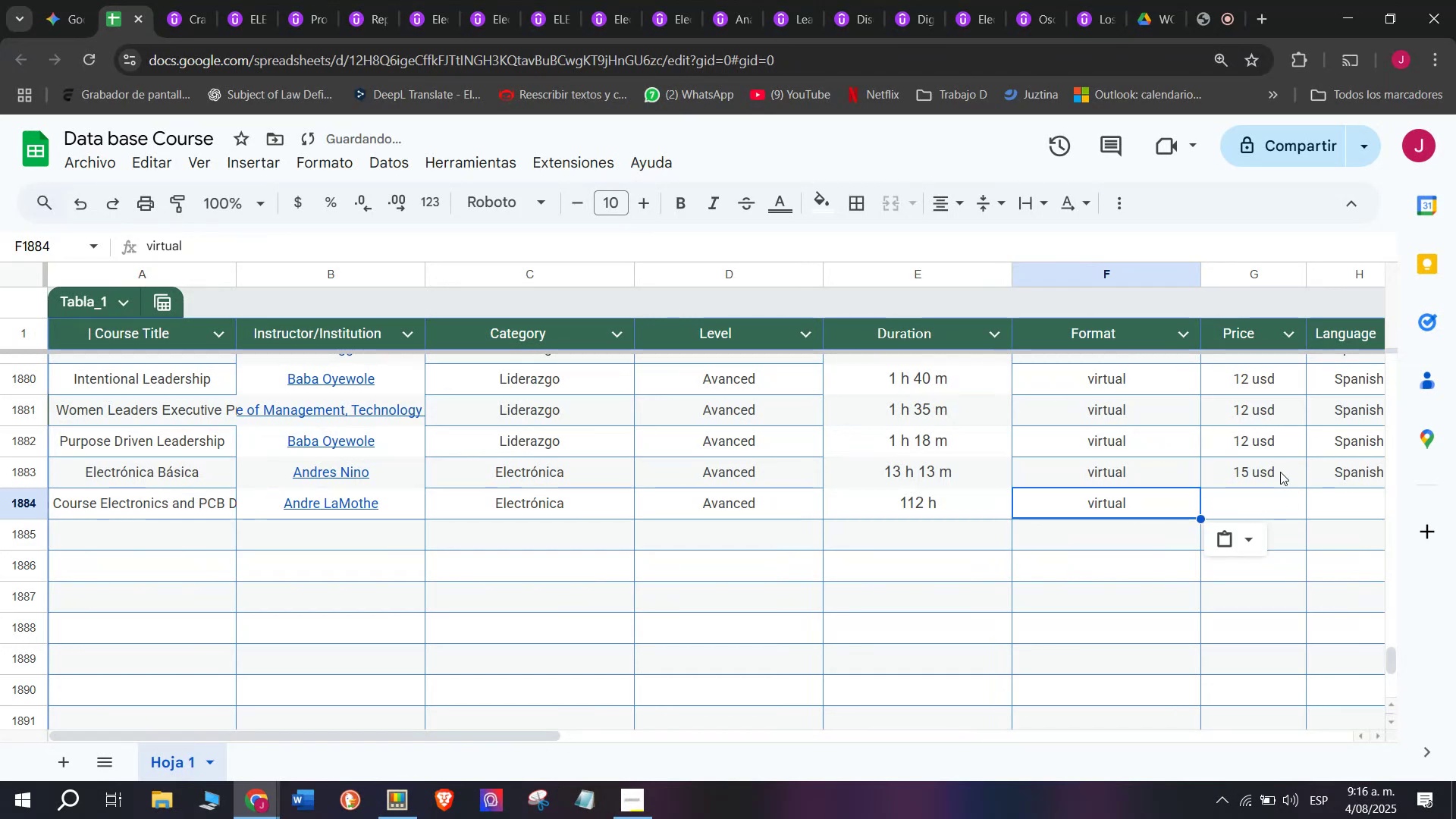 
key(Control+V)
 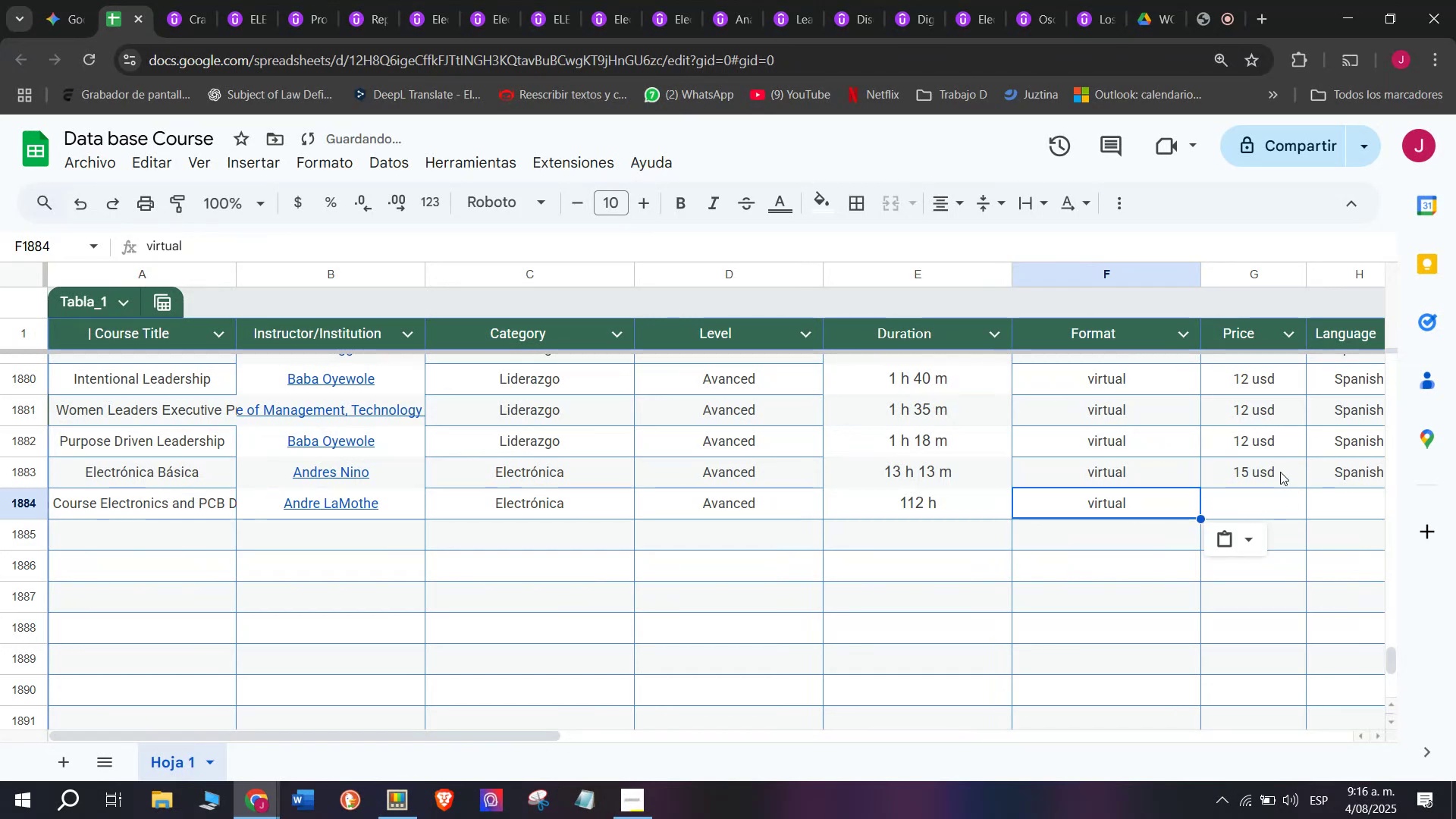 
left_click([1280, 472])
 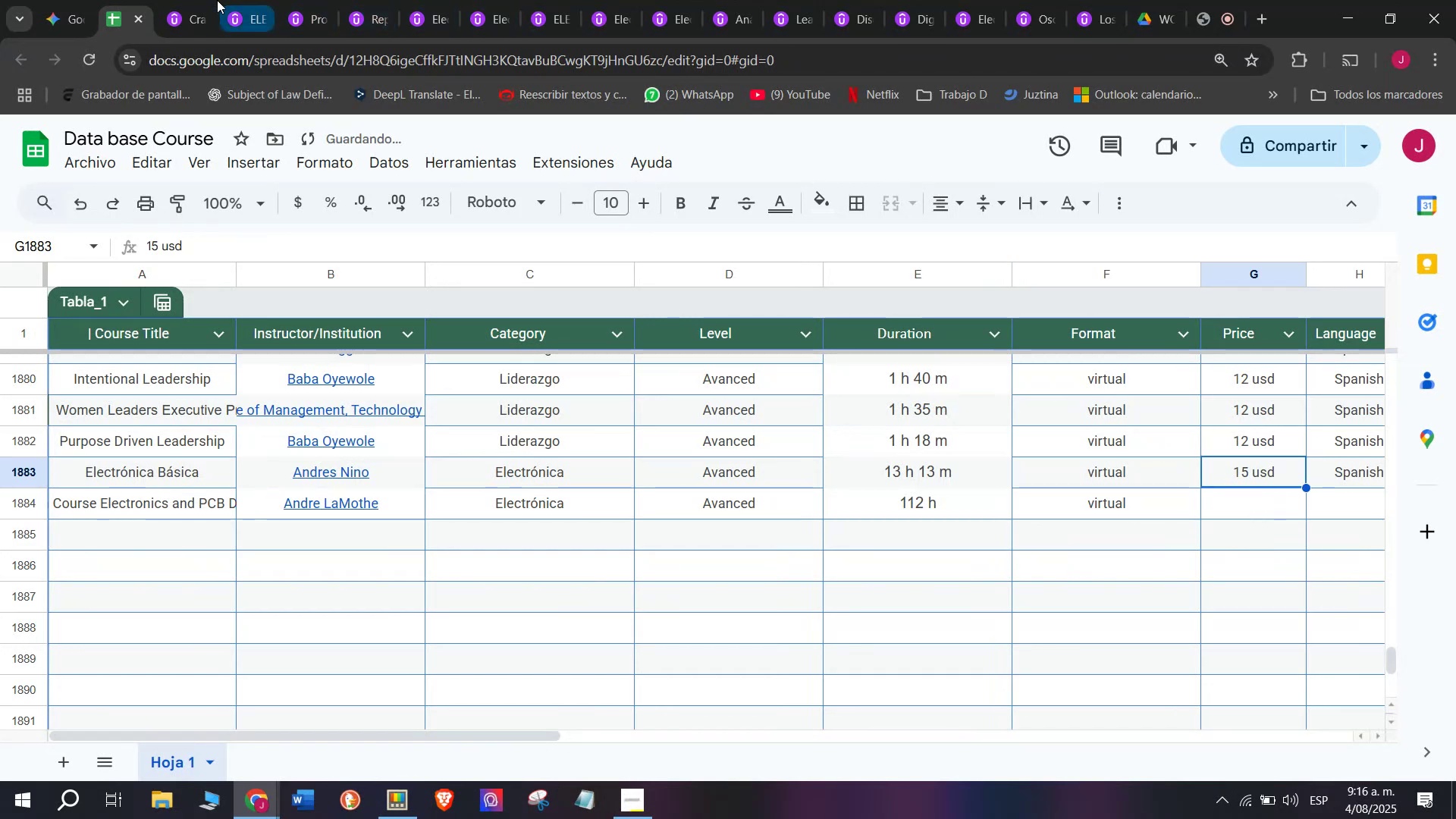 
left_click([200, 0])
 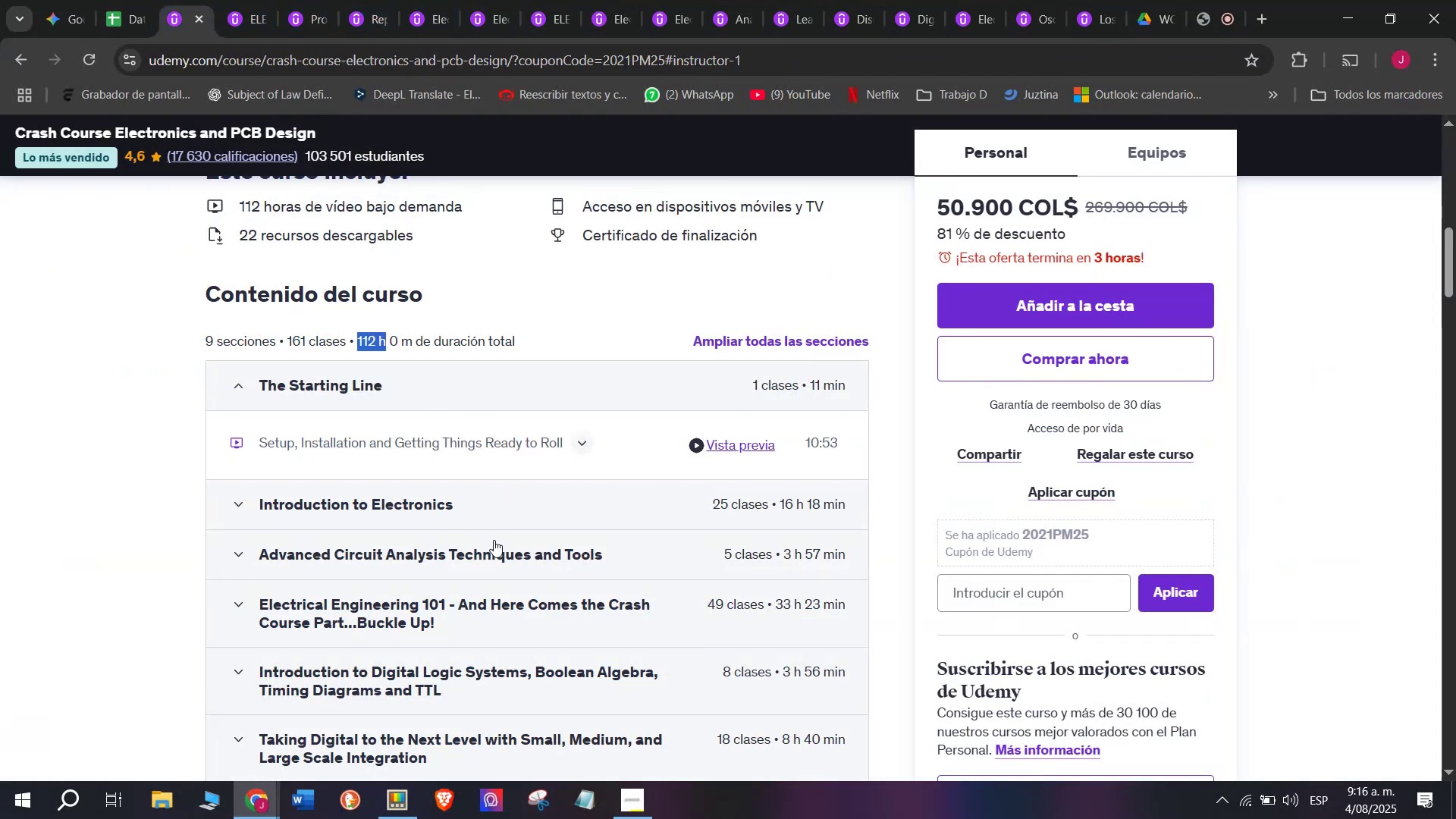 
scroll: coordinate [444, 494], scroll_direction: up, amount: 4.0
 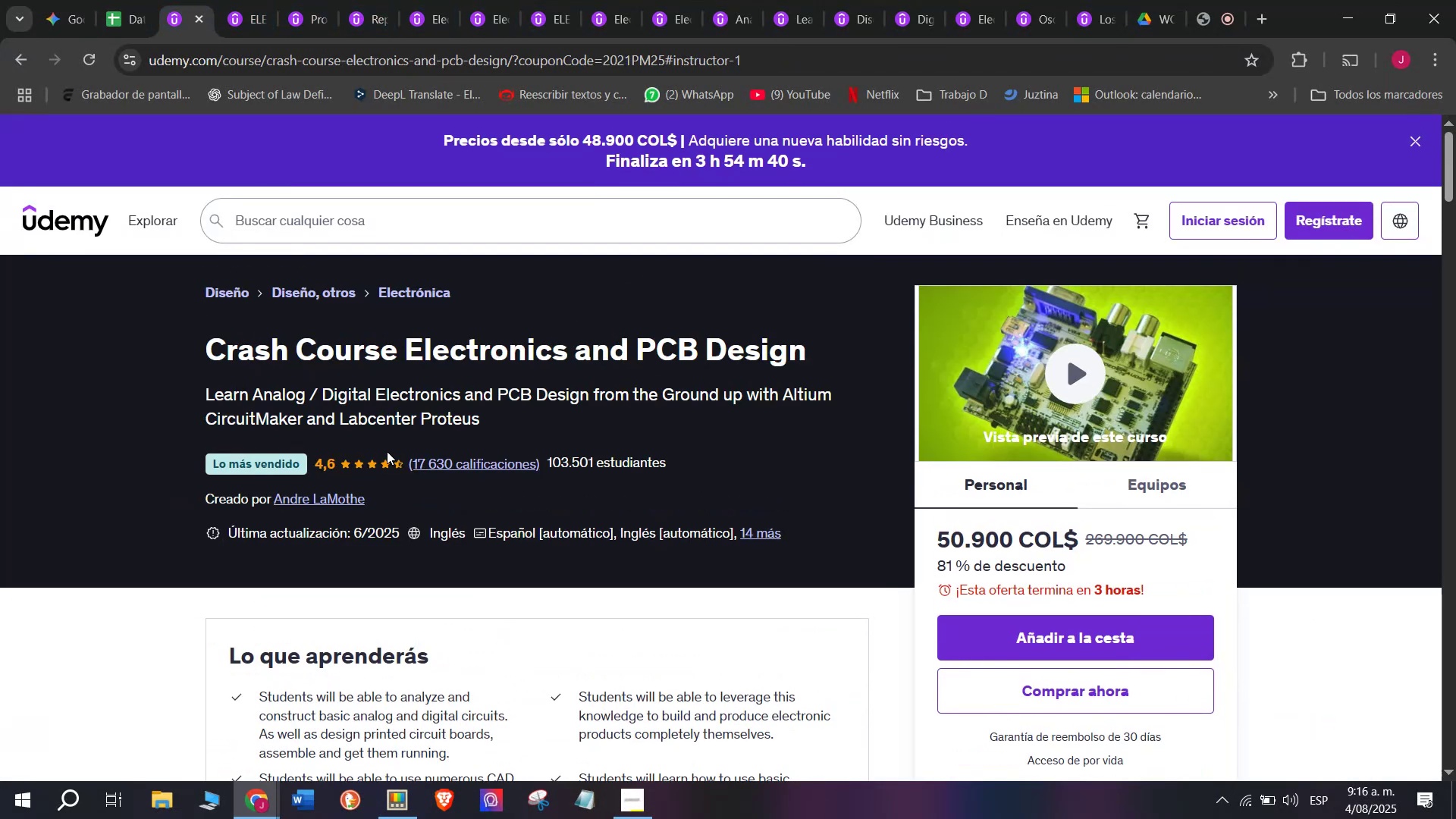 
left_click([113, 0])
 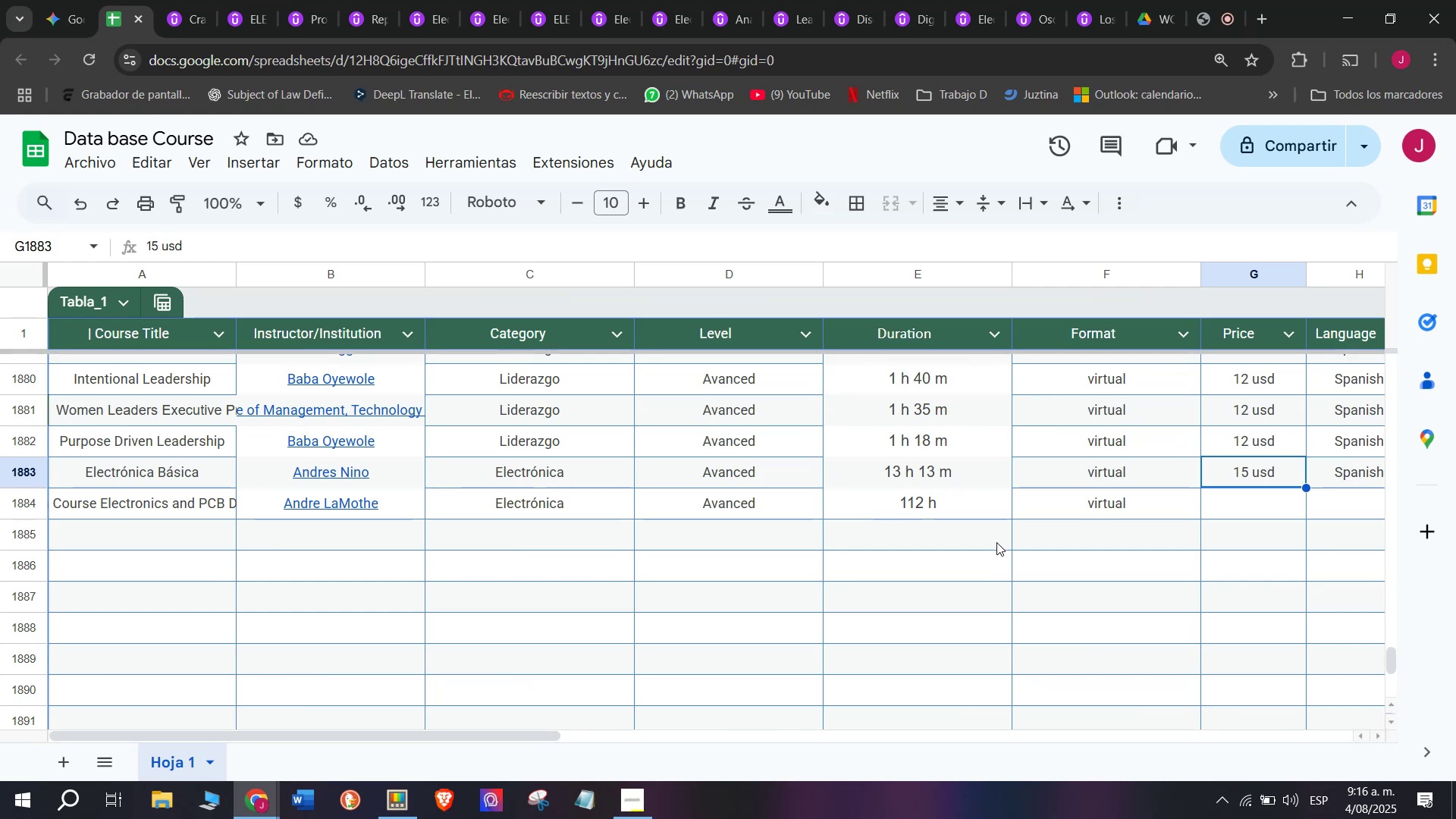 
left_click([1272, 507])
 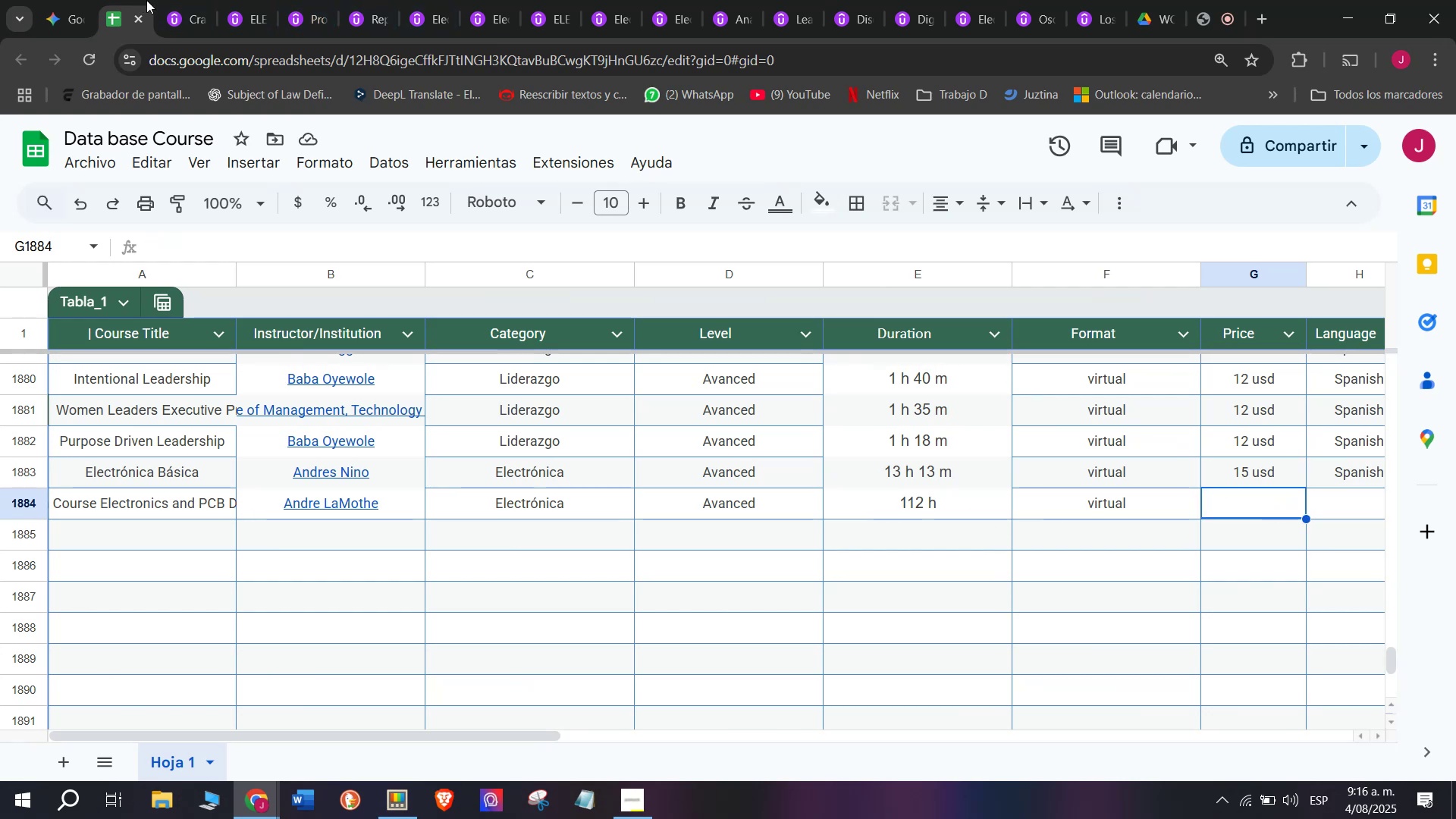 
left_click([159, 0])
 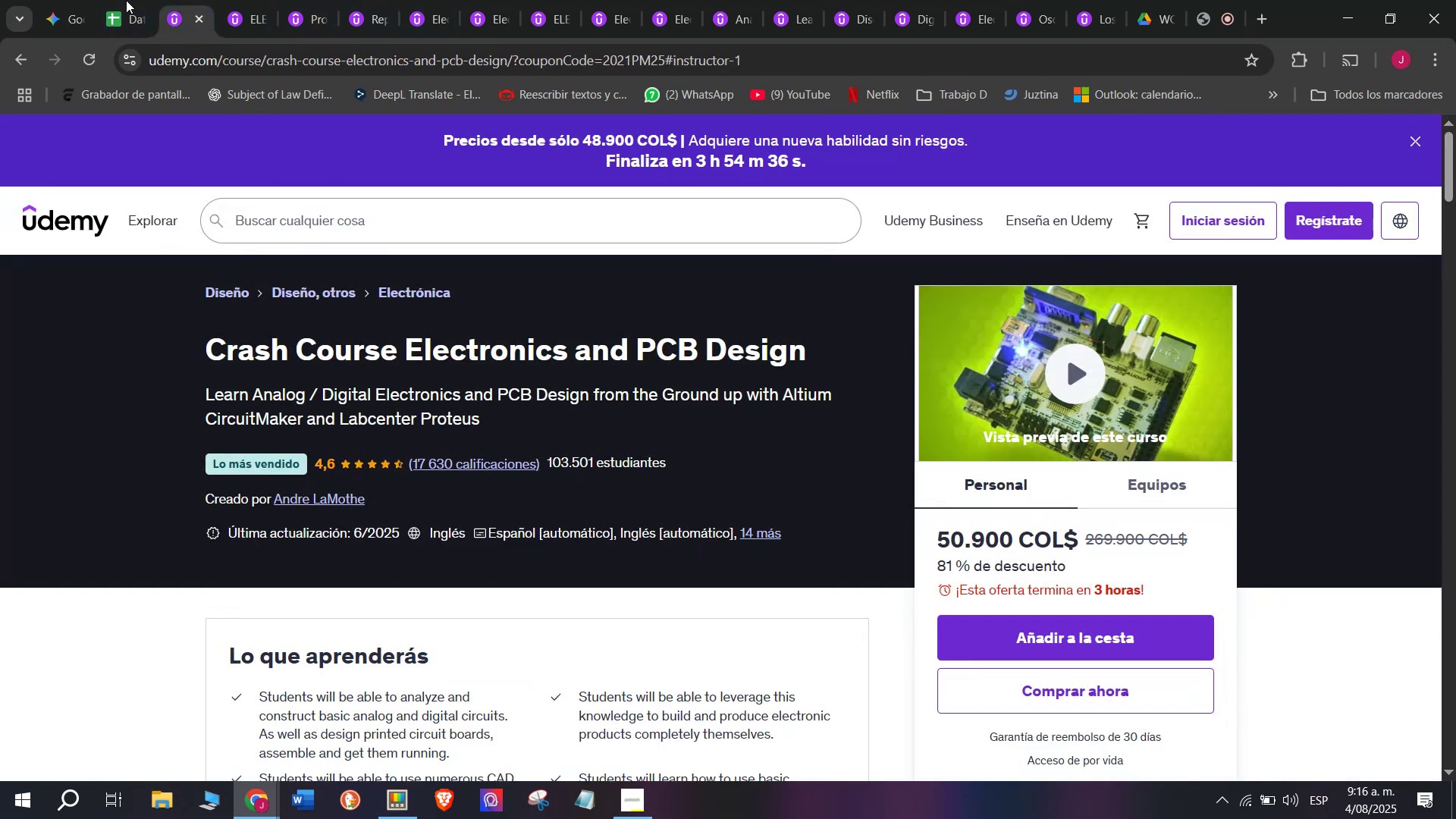 
left_click([105, 0])
 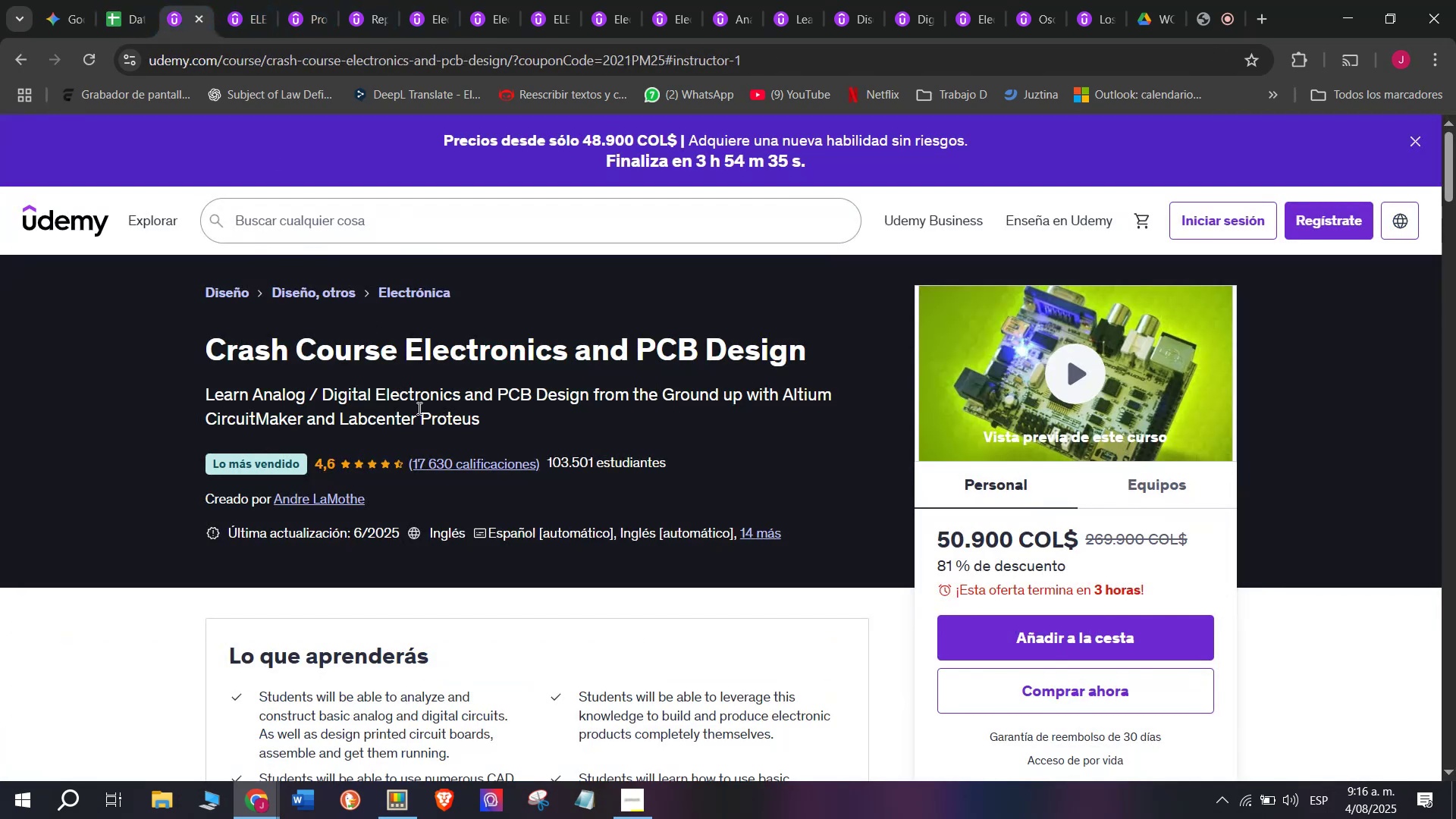 
left_click([124, 0])
 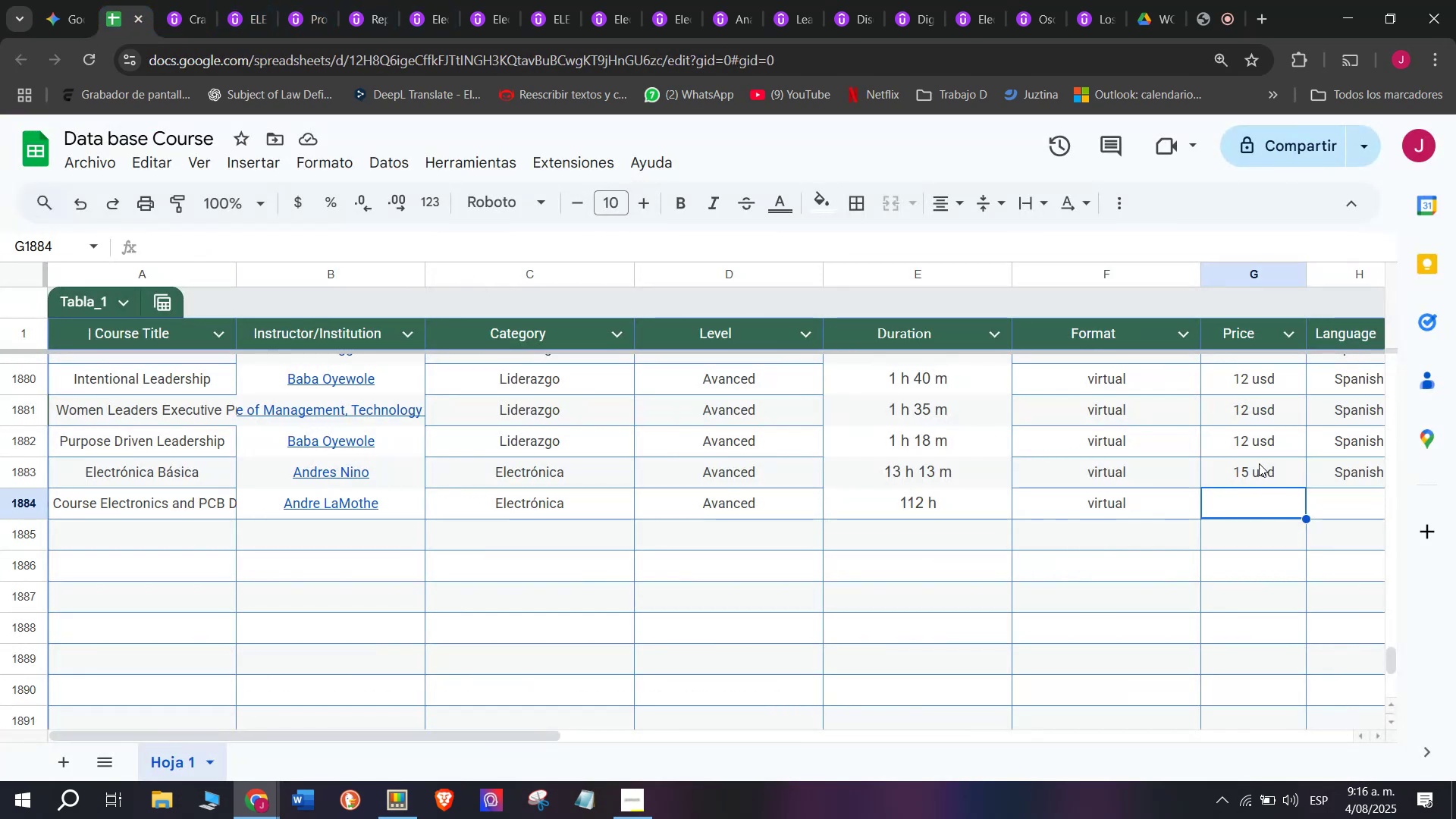 
left_click([1242, 434])
 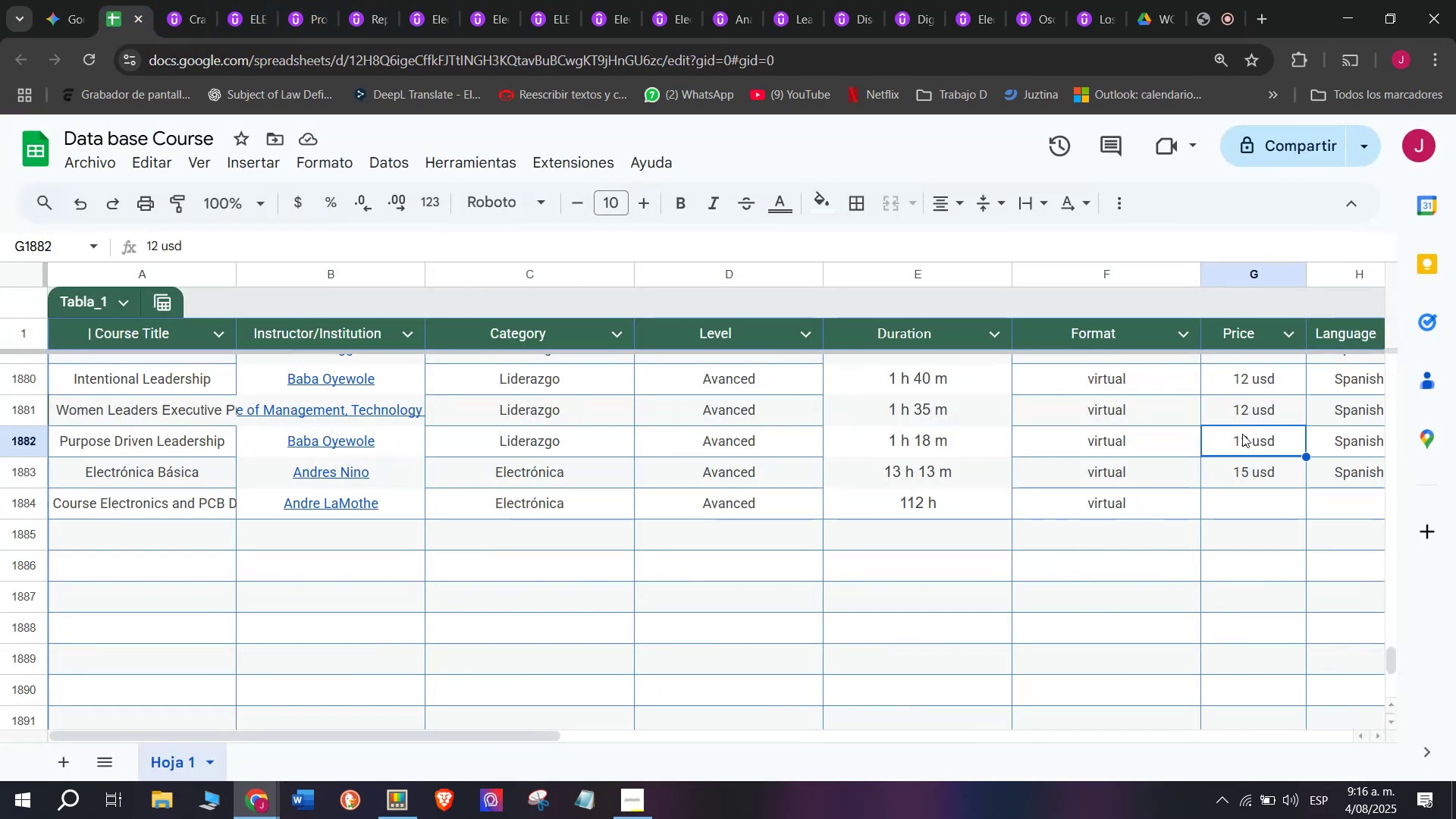 
key(Break)
 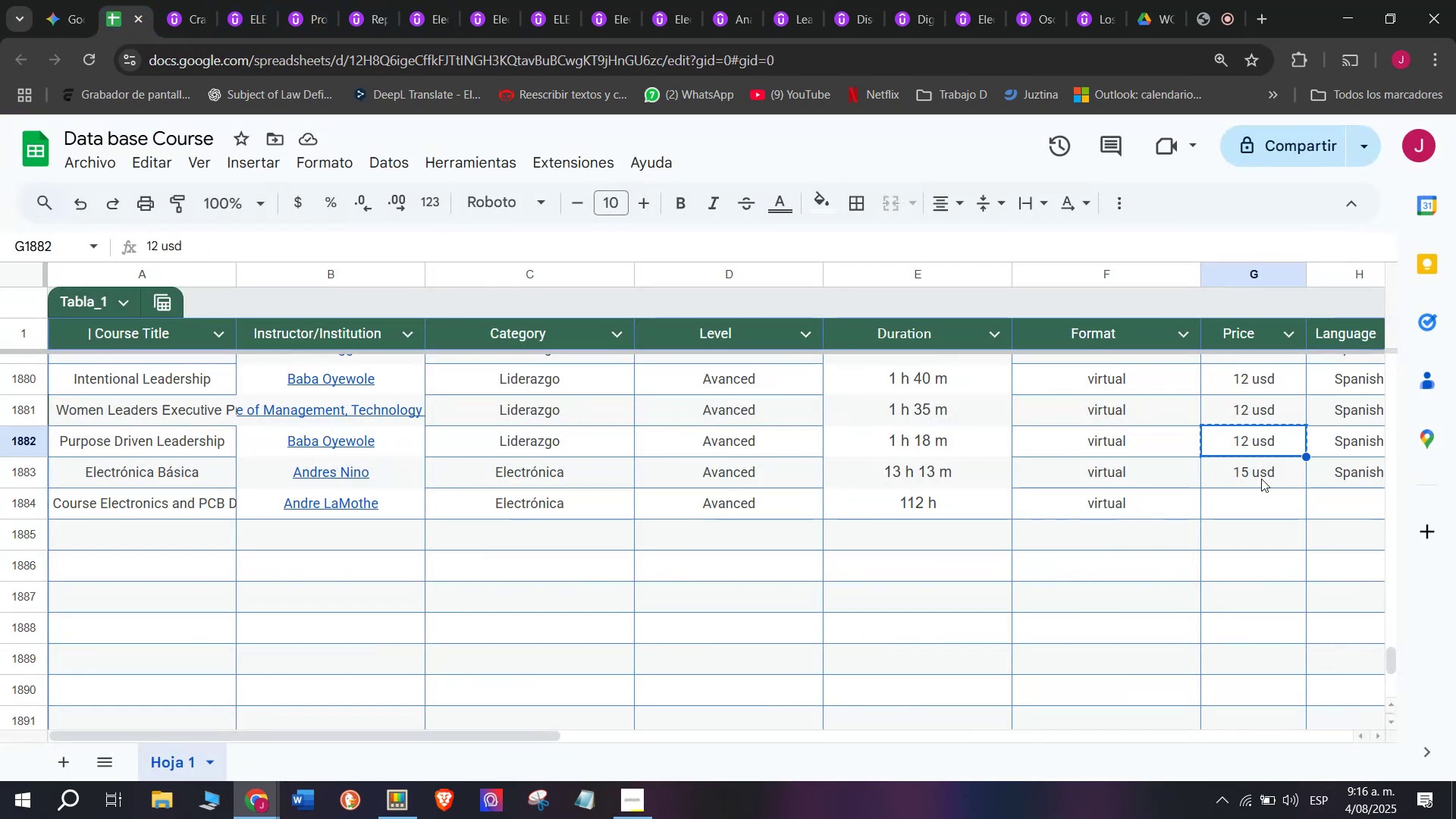 
key(Control+C)
 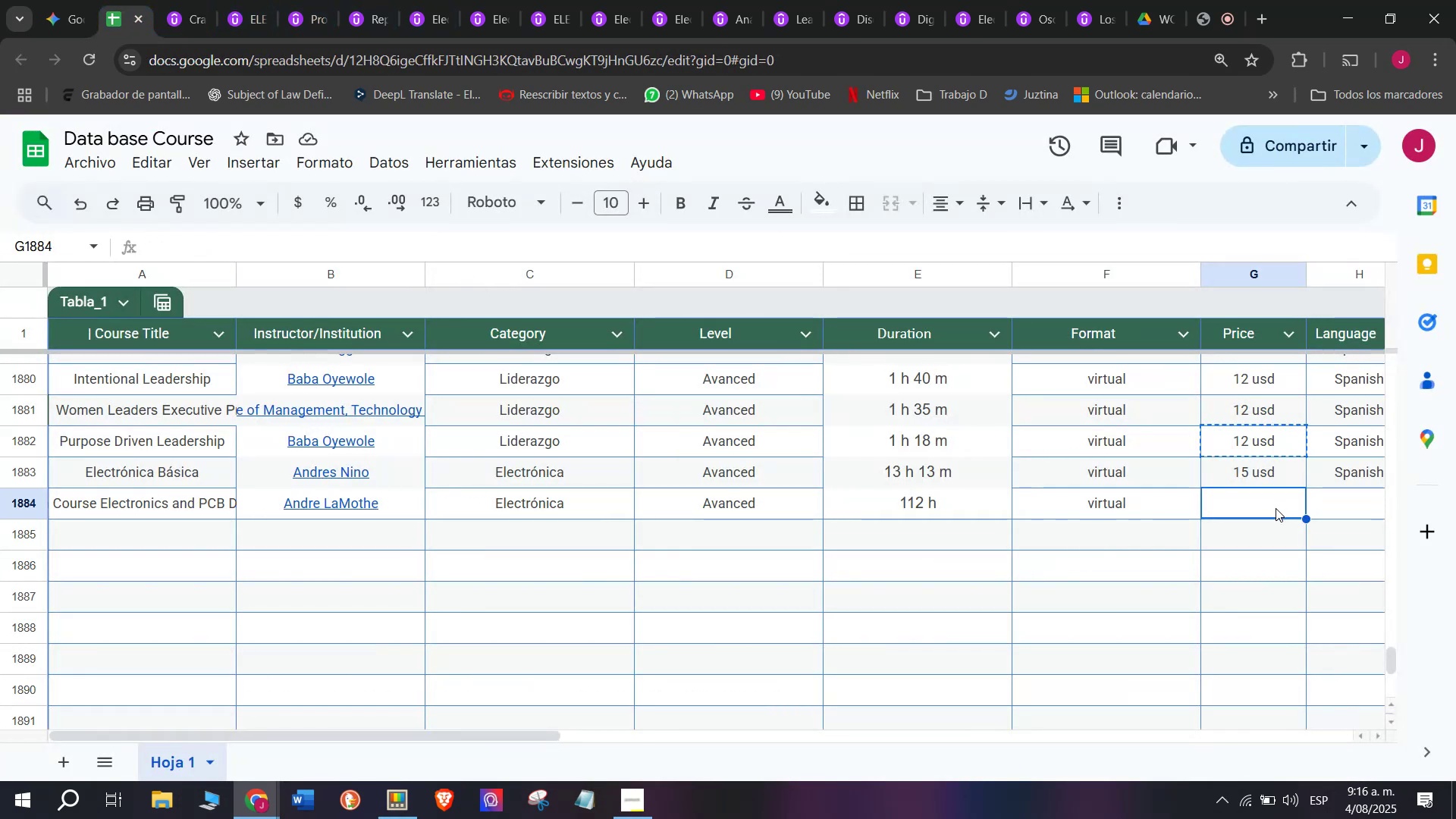 
key(Control+ControlLeft)
 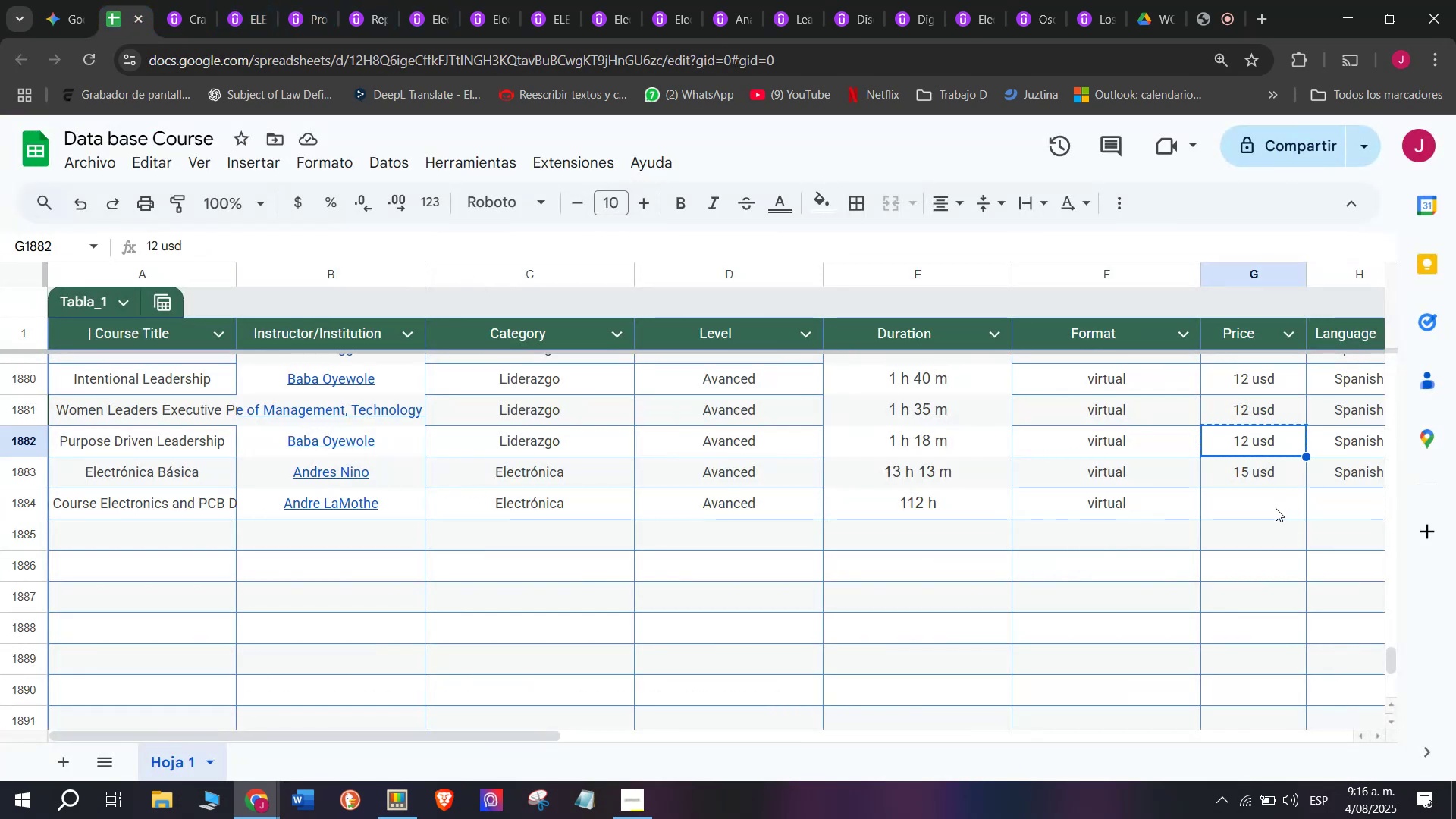 
double_click([1276, 508])
 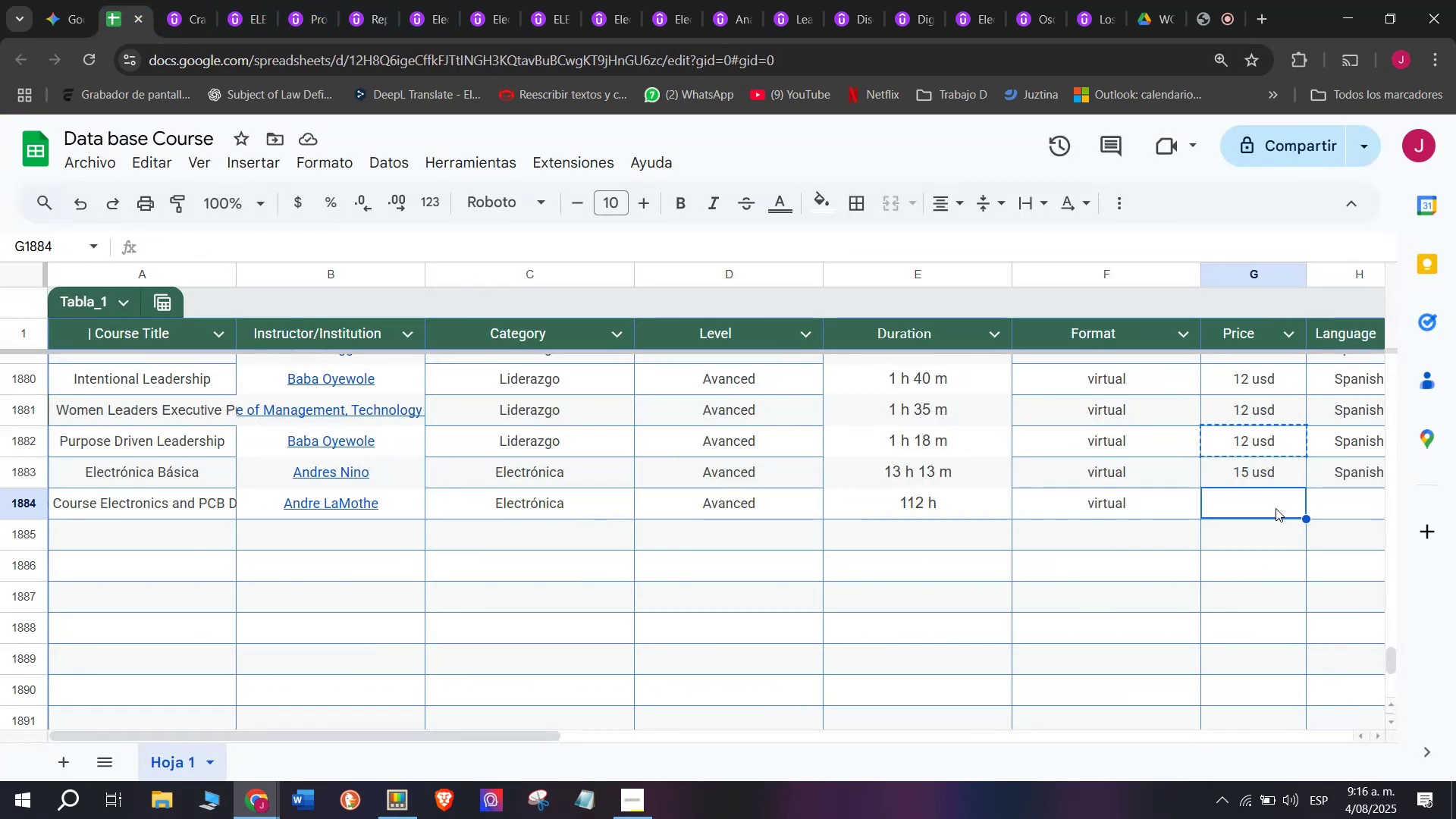 
key(Z)
 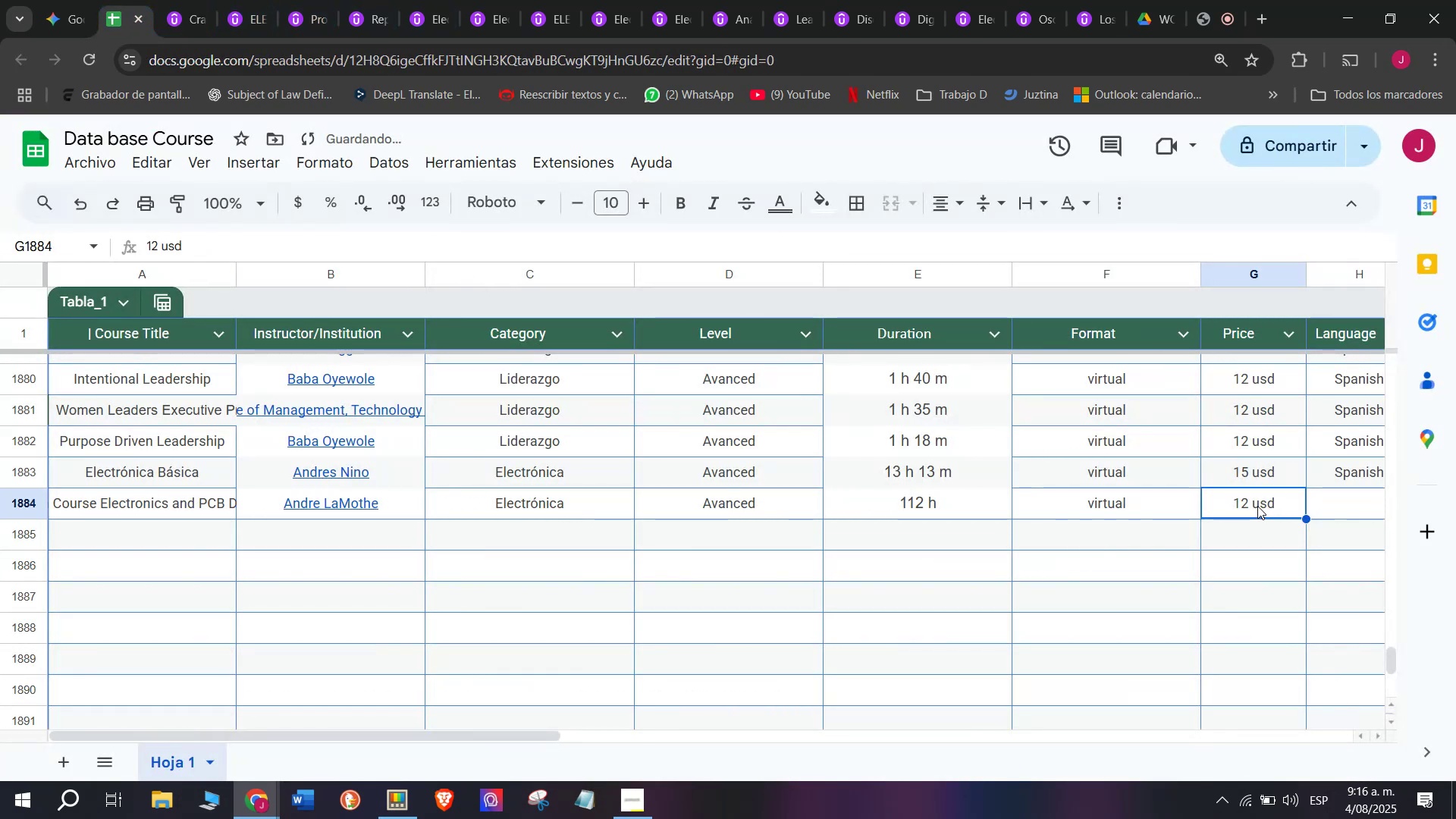 
key(Control+ControlLeft)
 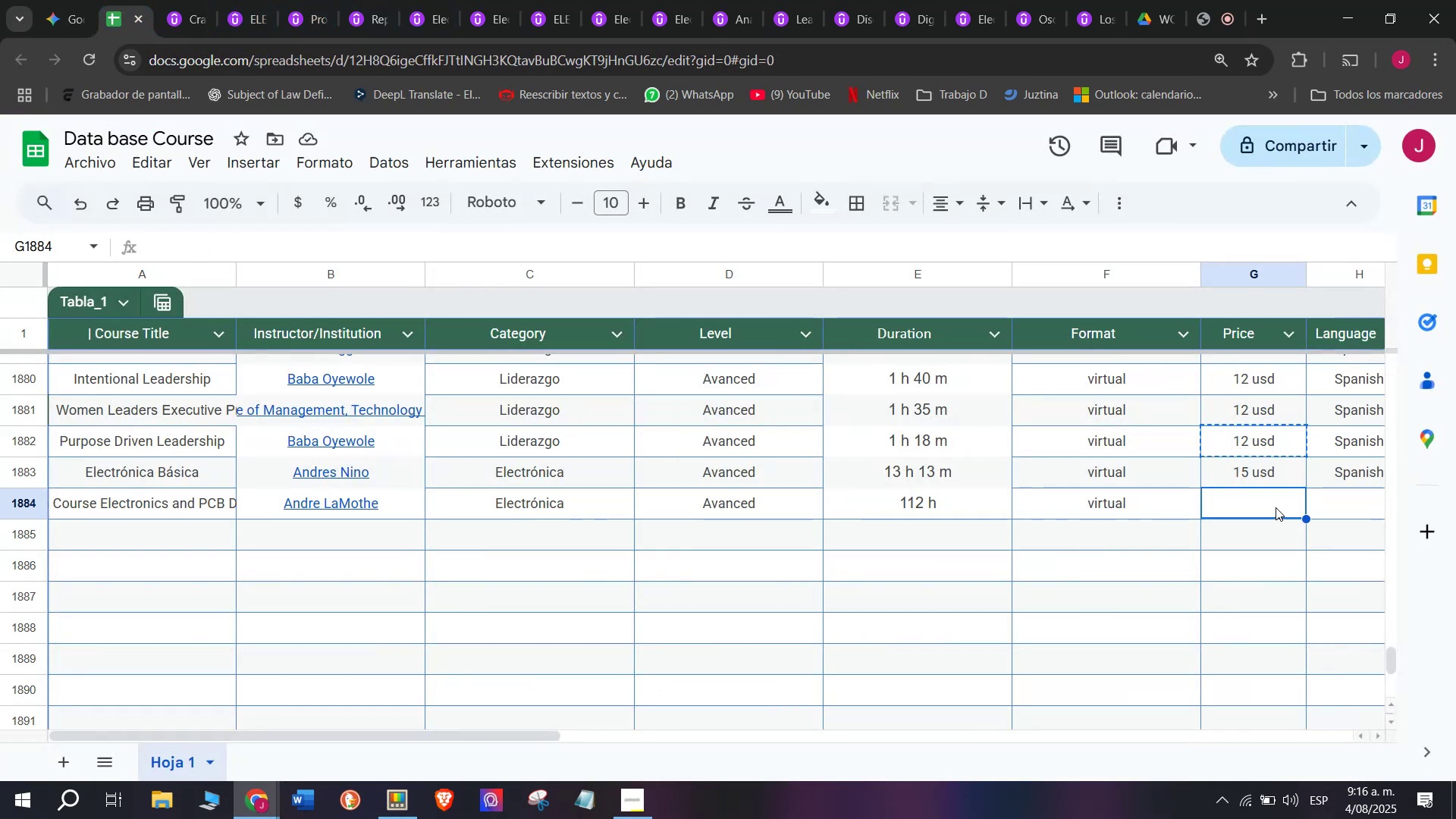 
key(Control+V)
 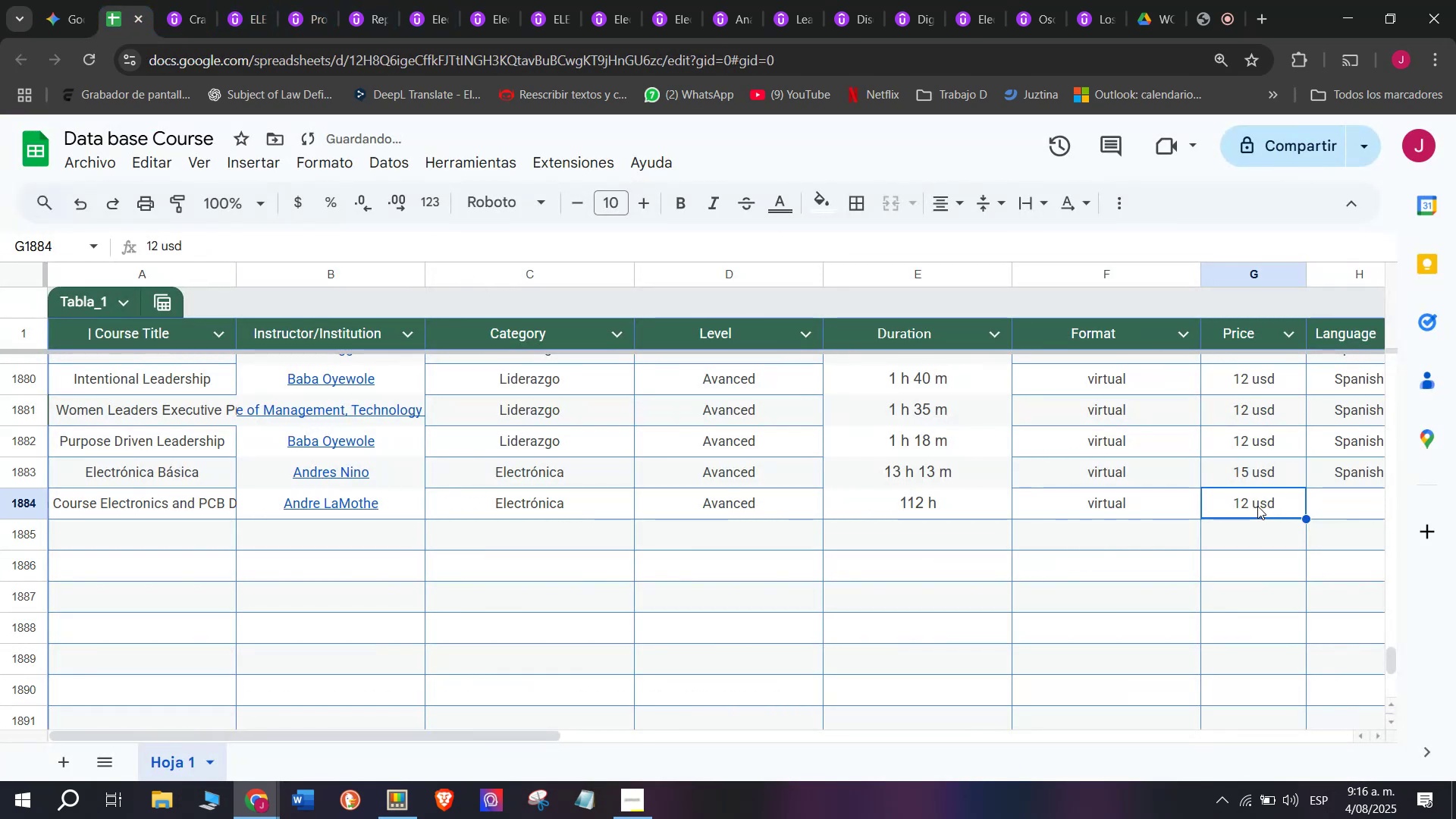 
double_click([1257, 506])
 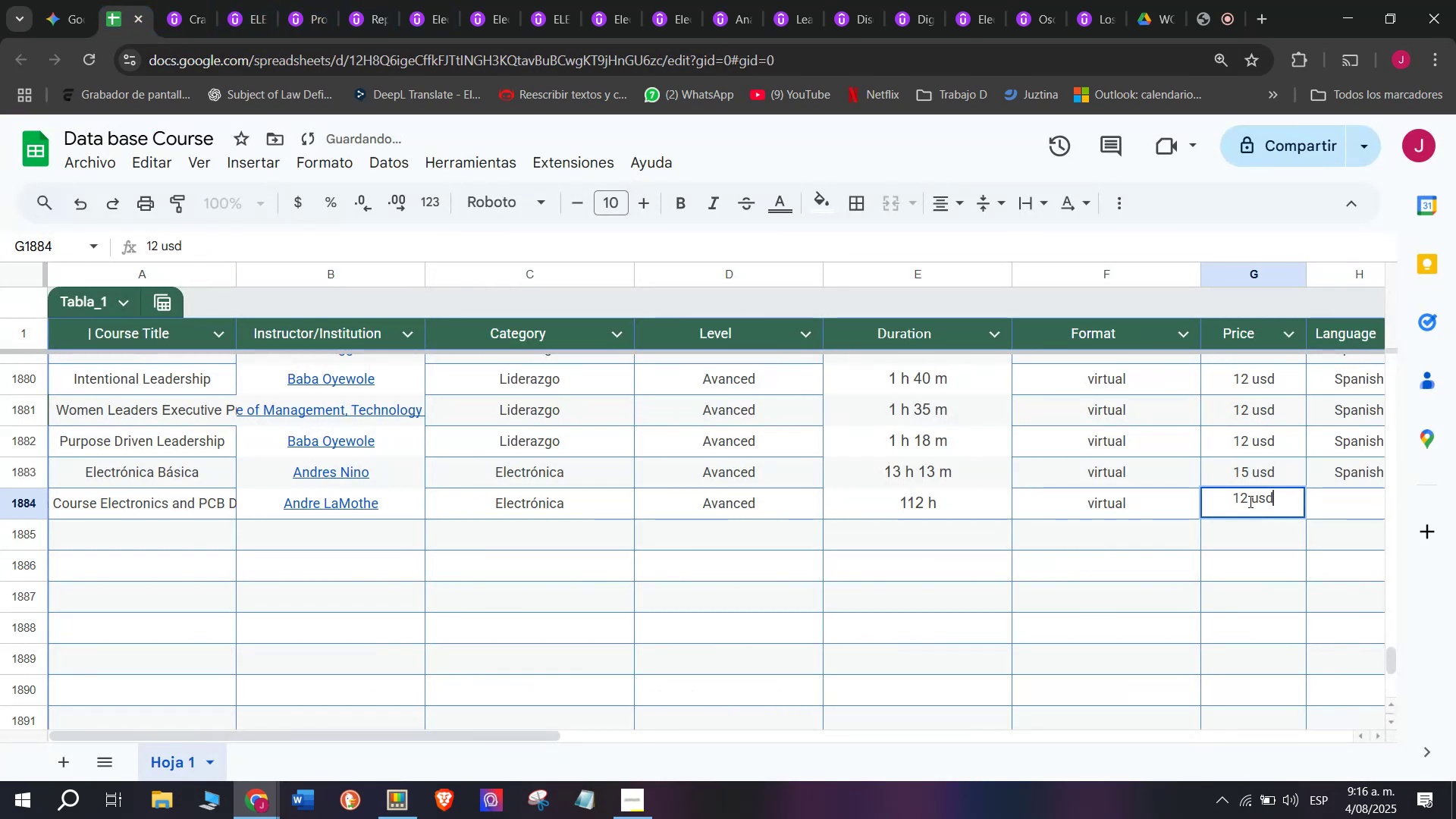 
left_click([1249, 501])
 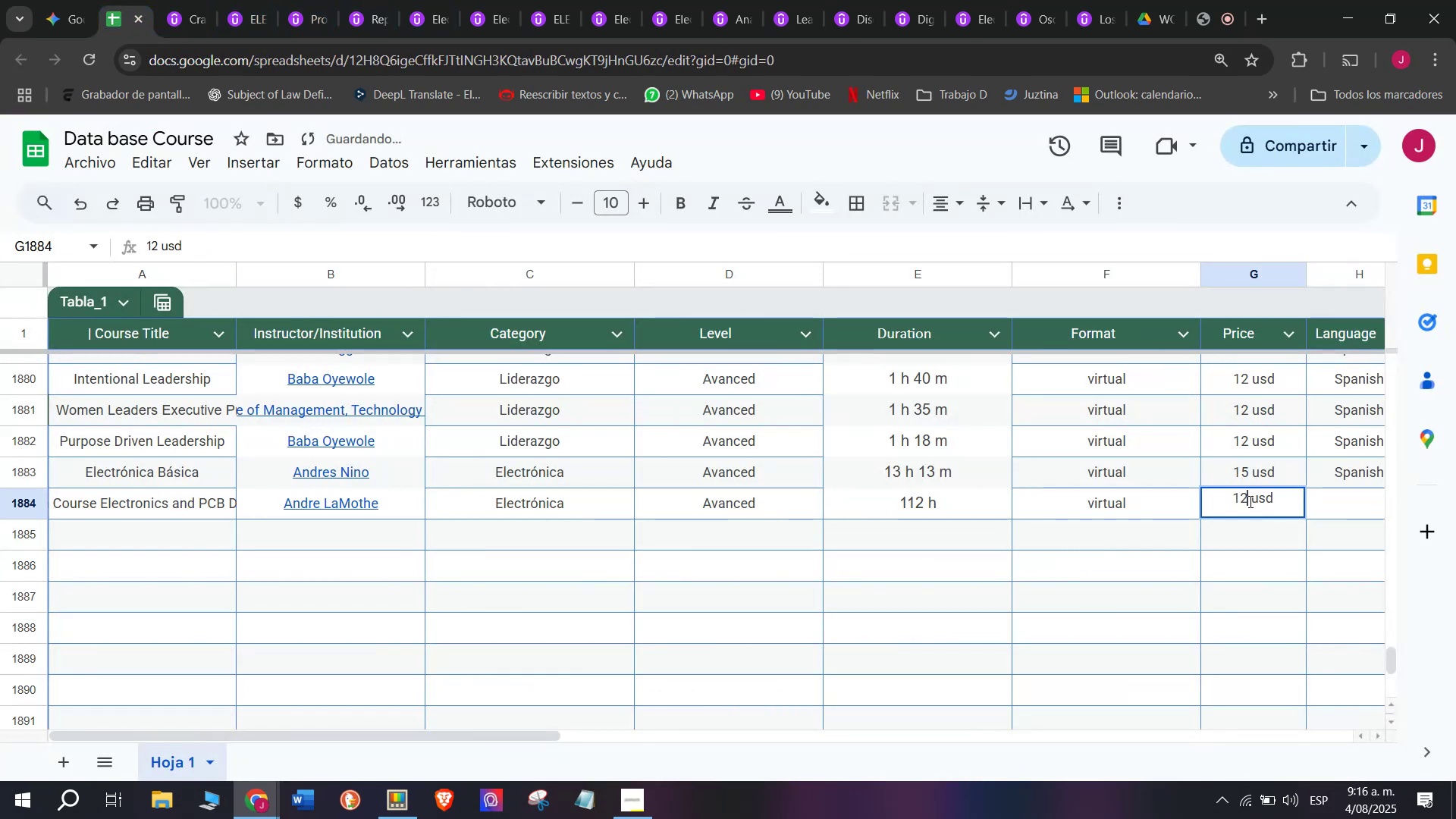 
key(Q)
 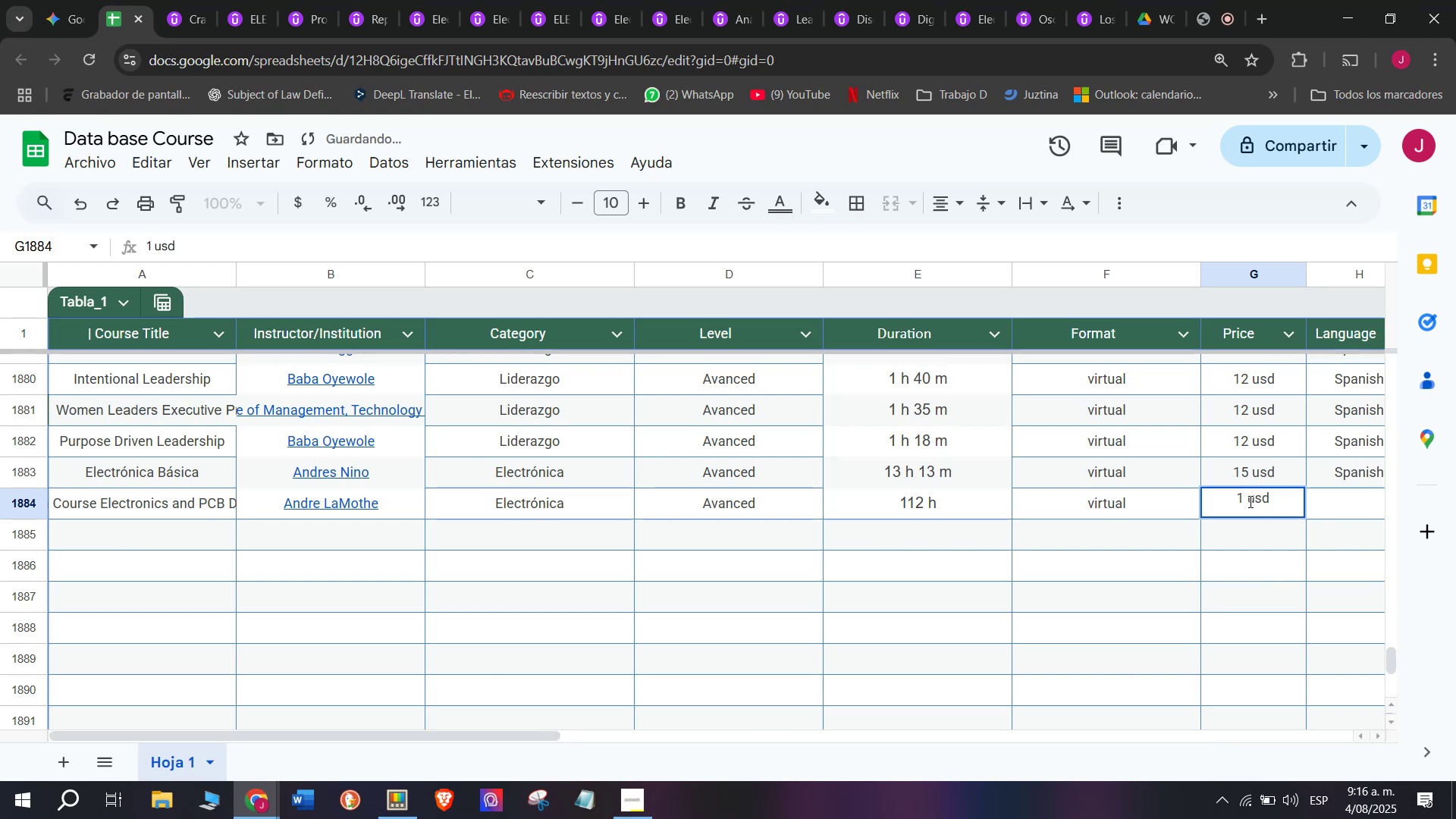 
key(Backspace)
 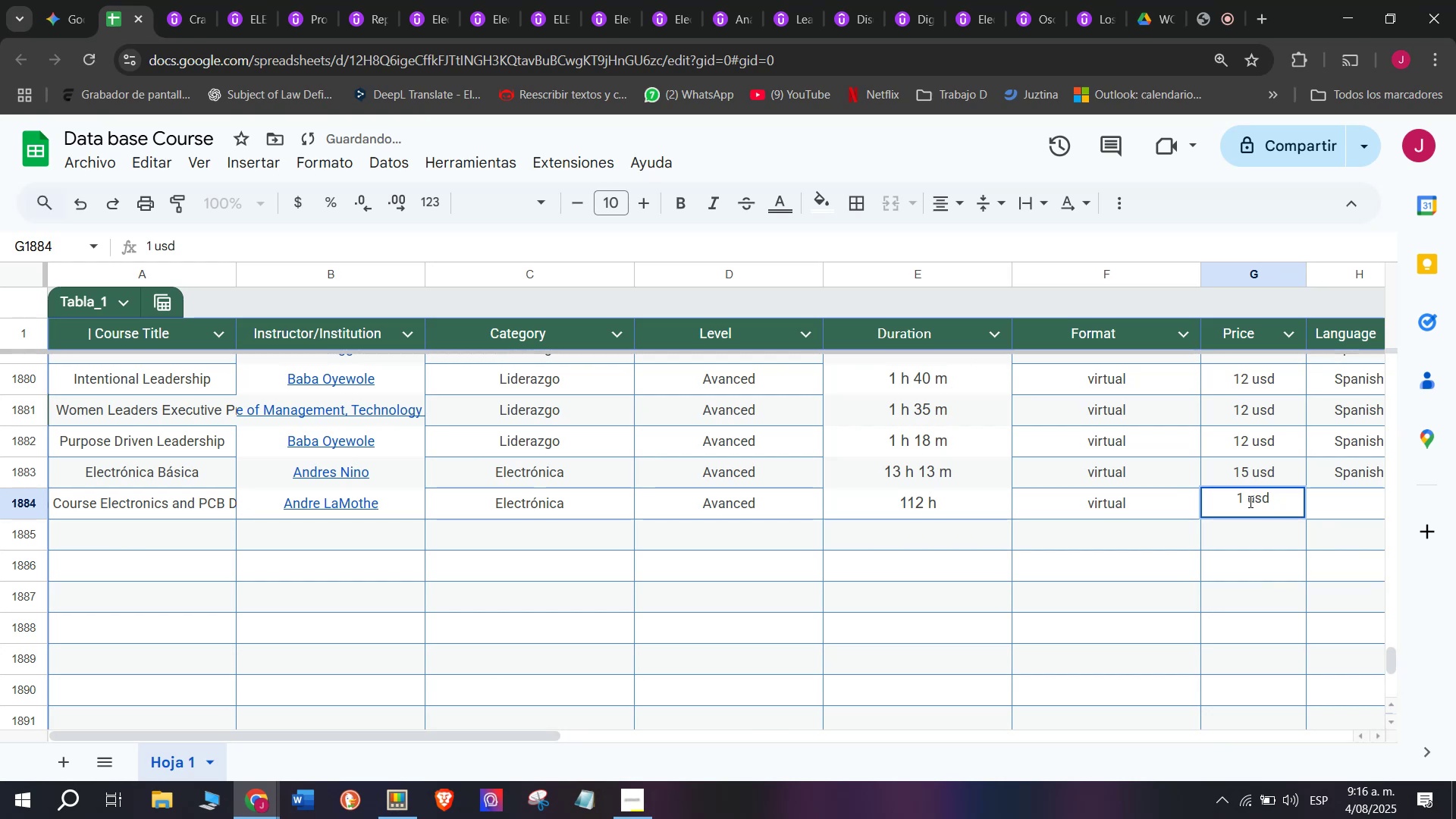 
key(3)
 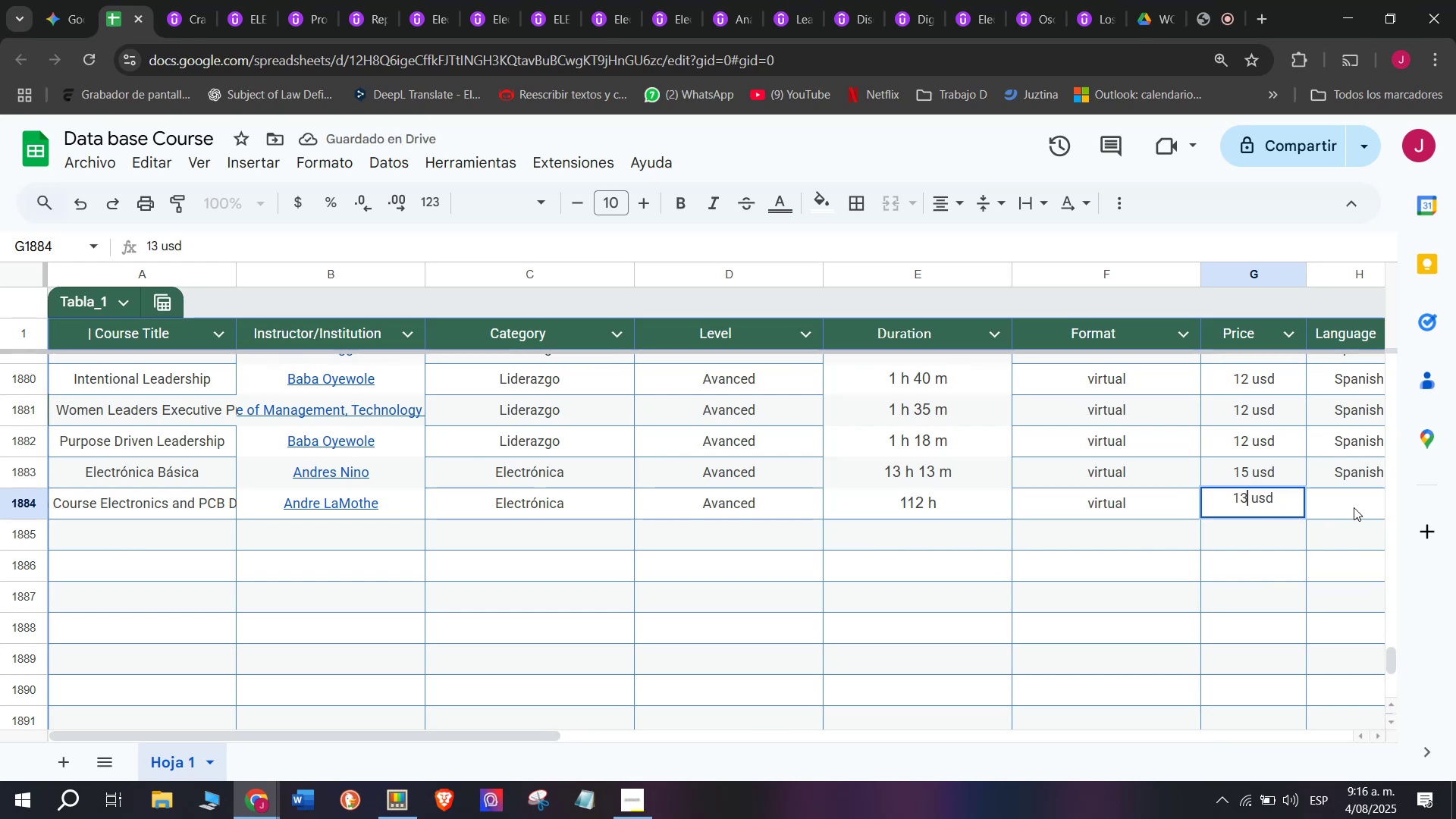 
left_click([1357, 507])
 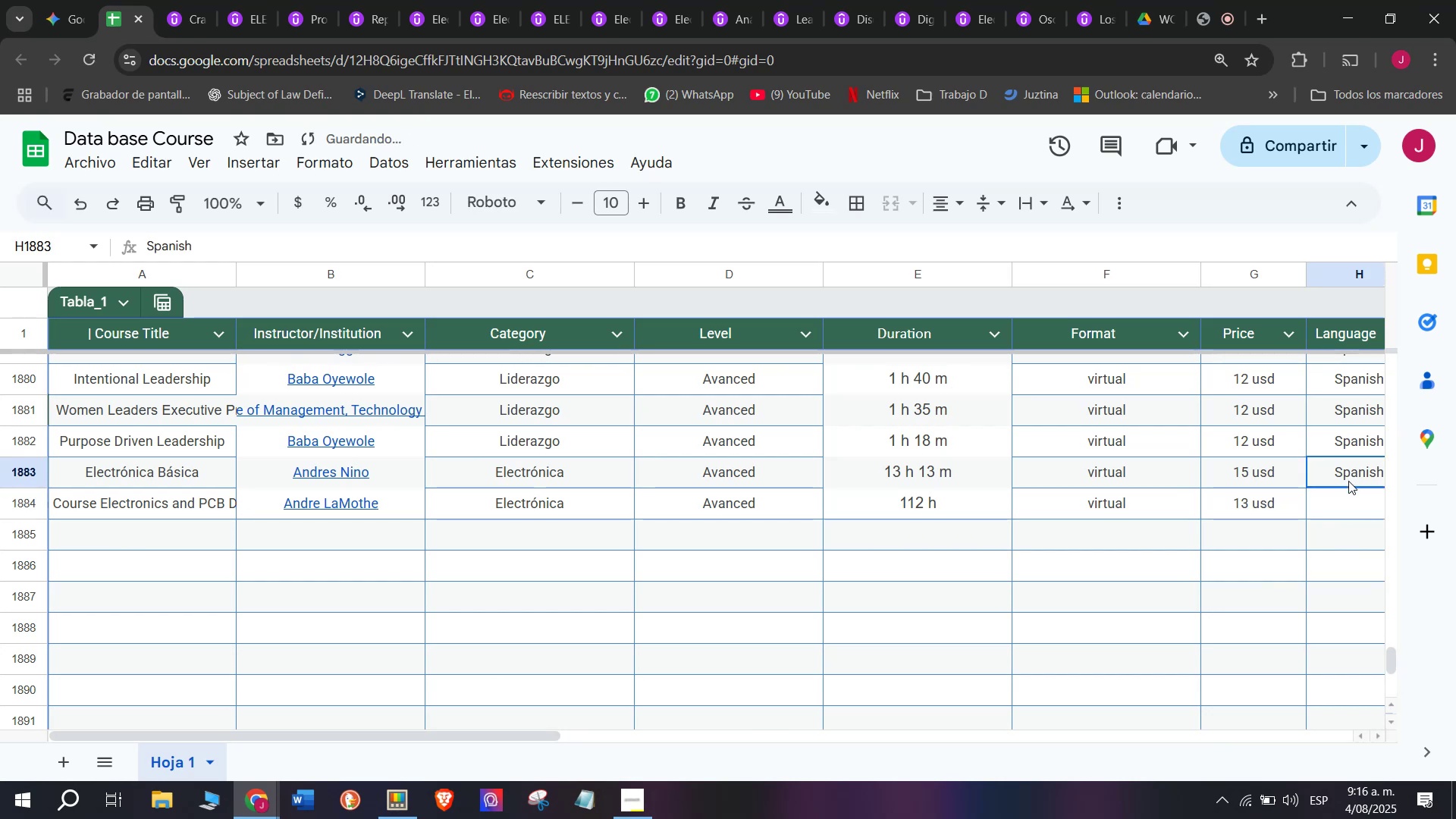 
double_click([1356, 508])
 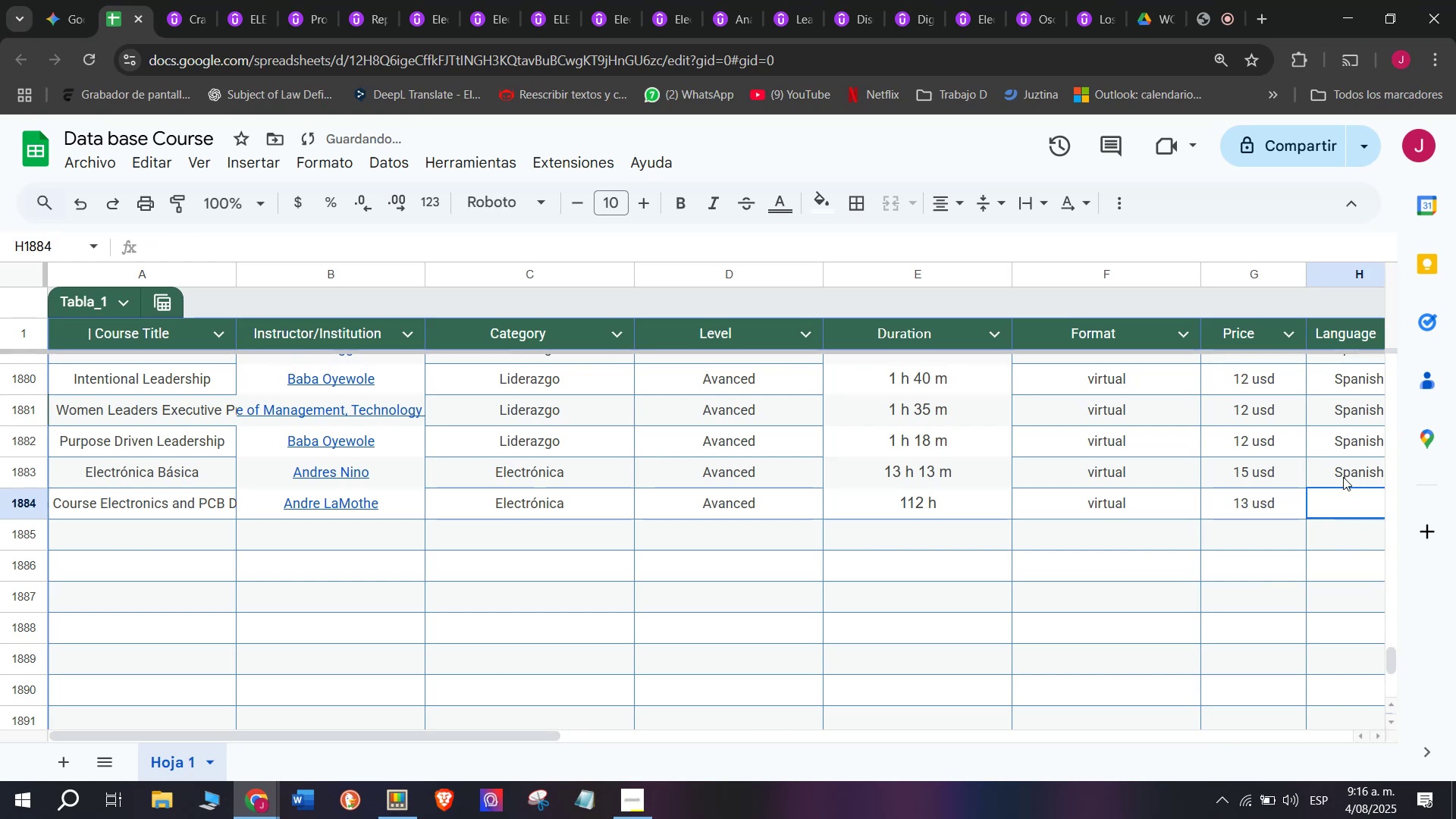 
left_click([1347, 481])
 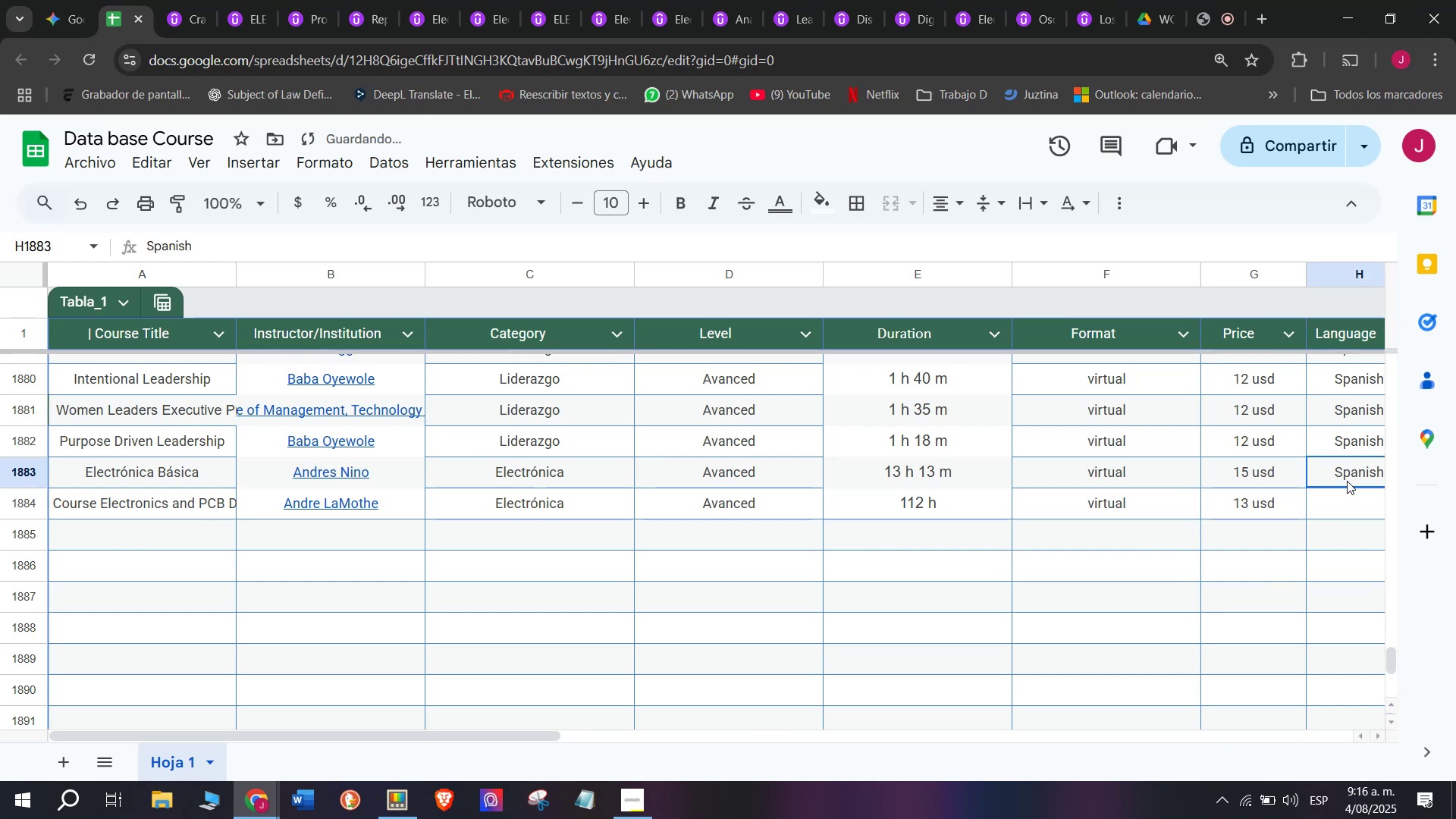 
key(Break)
 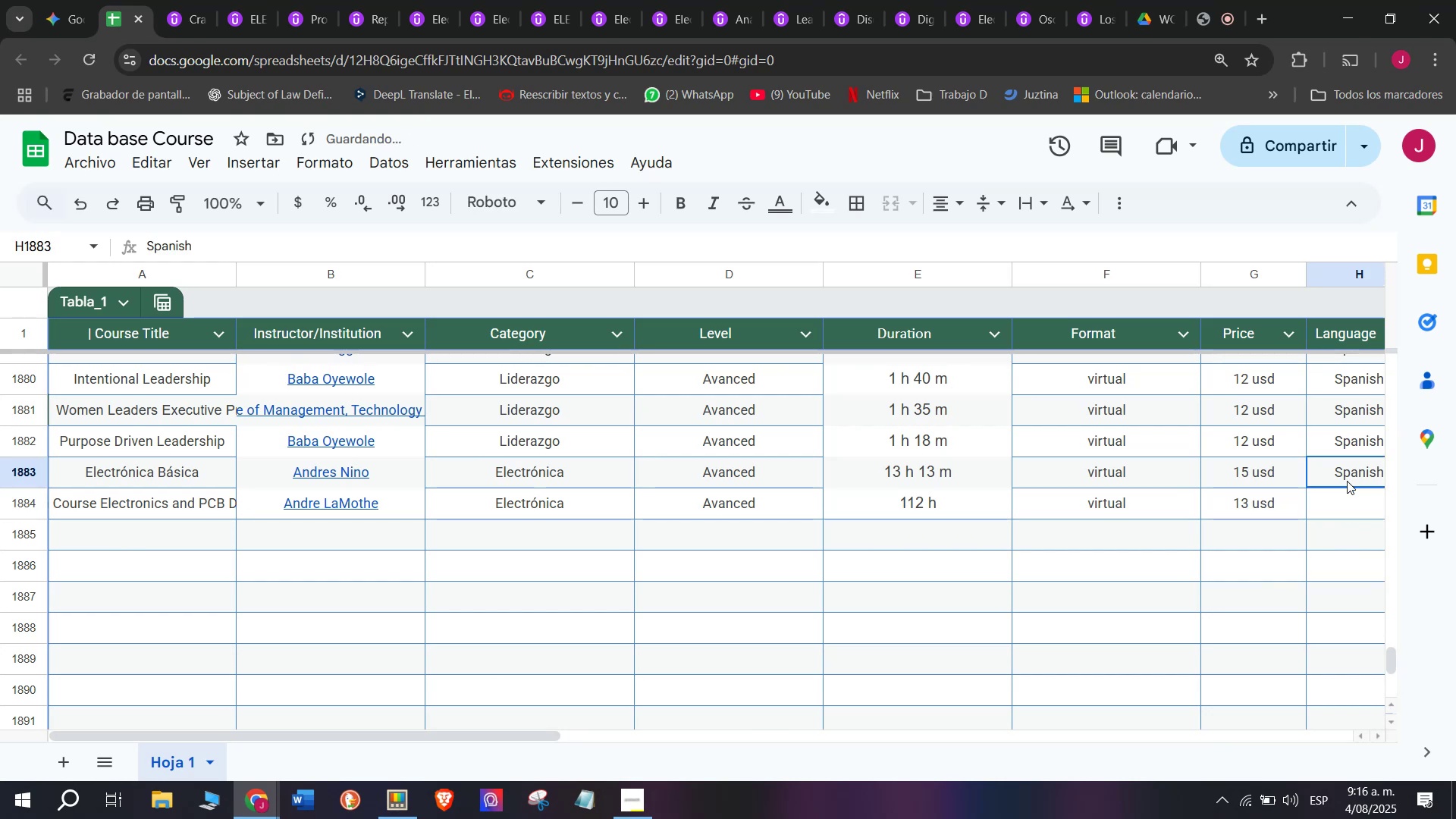 
key(Control+ControlLeft)
 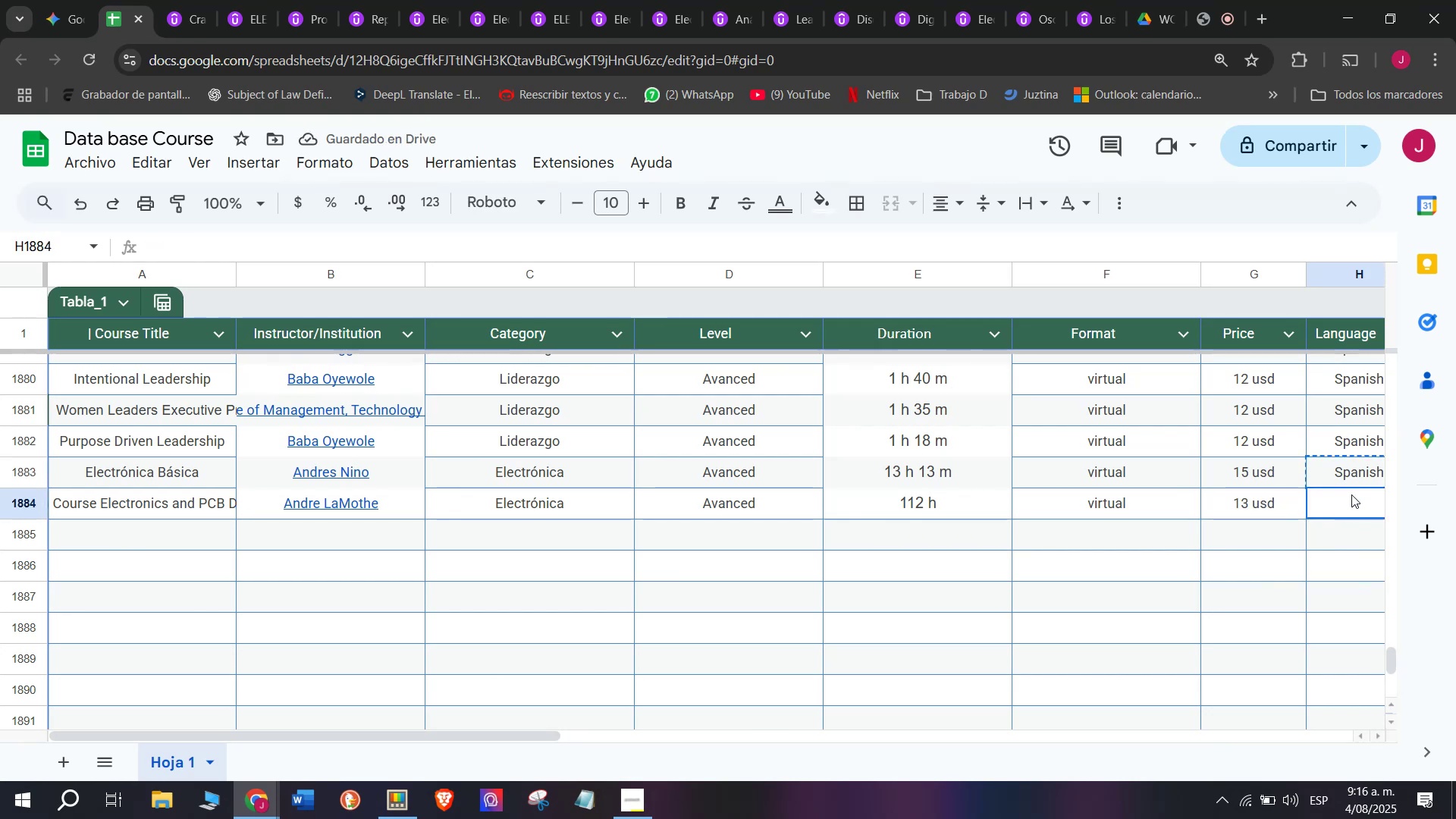 
key(Control+C)
 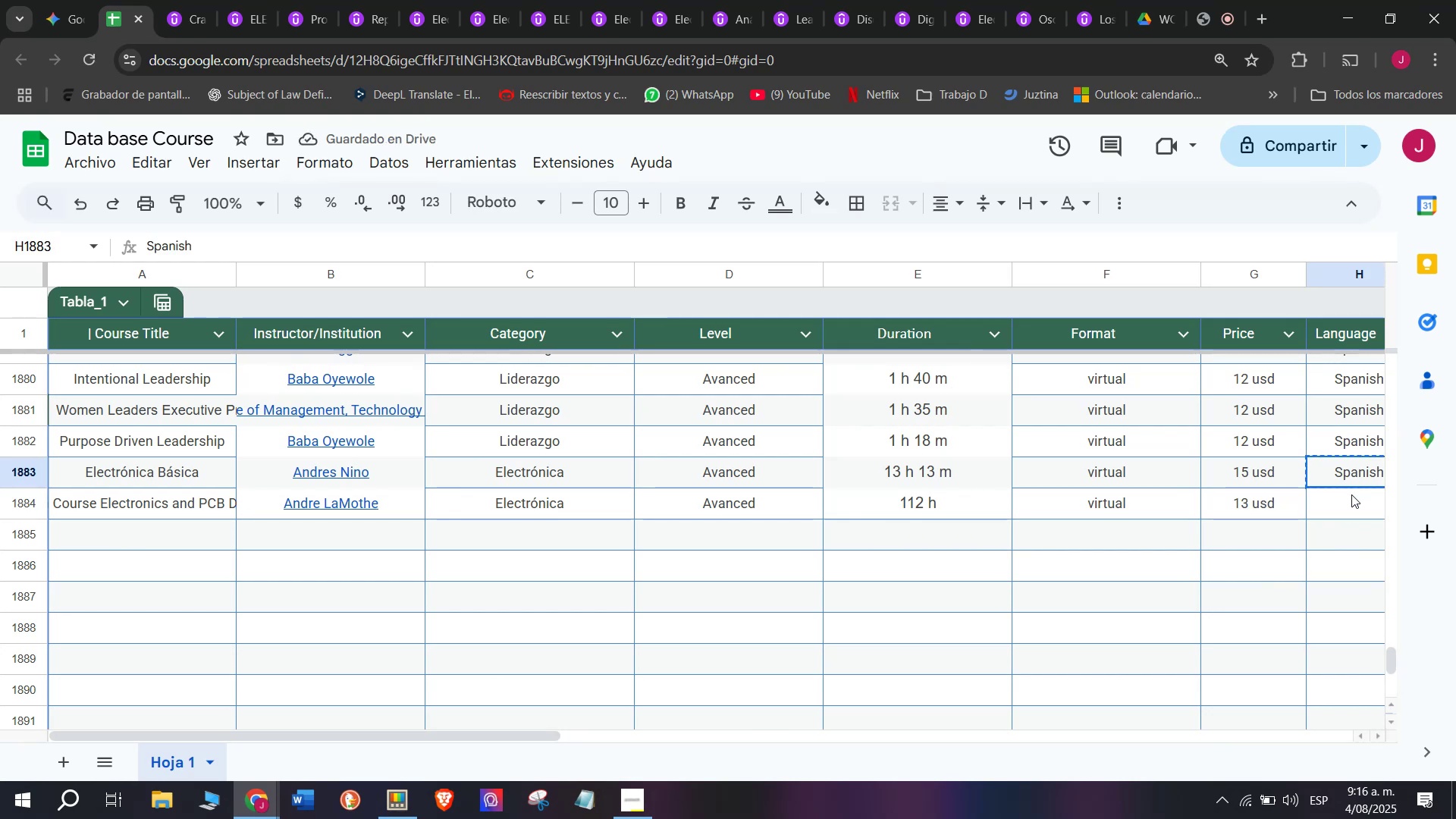 
left_click([1351, 494])
 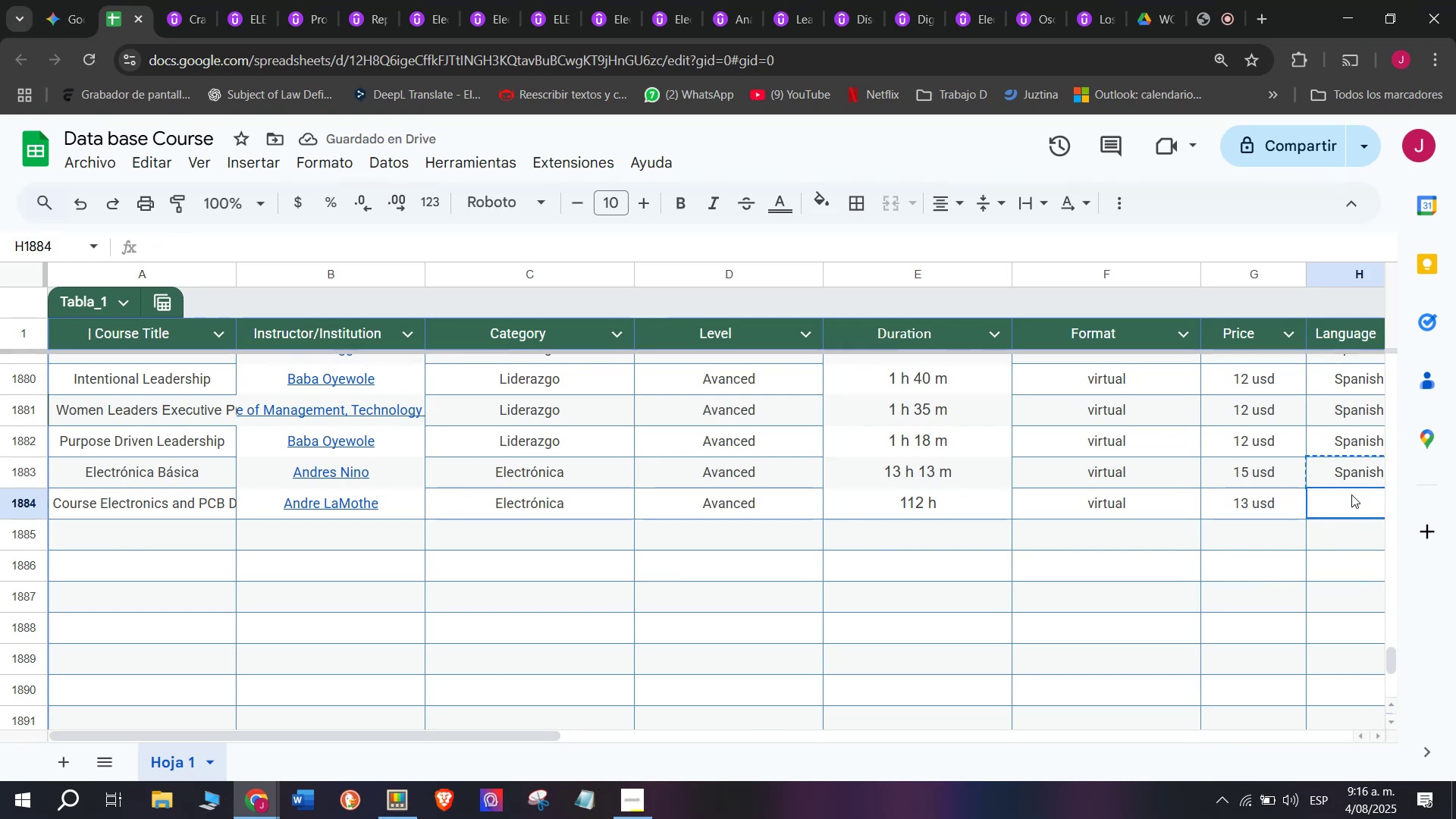 
key(Control+ControlLeft)
 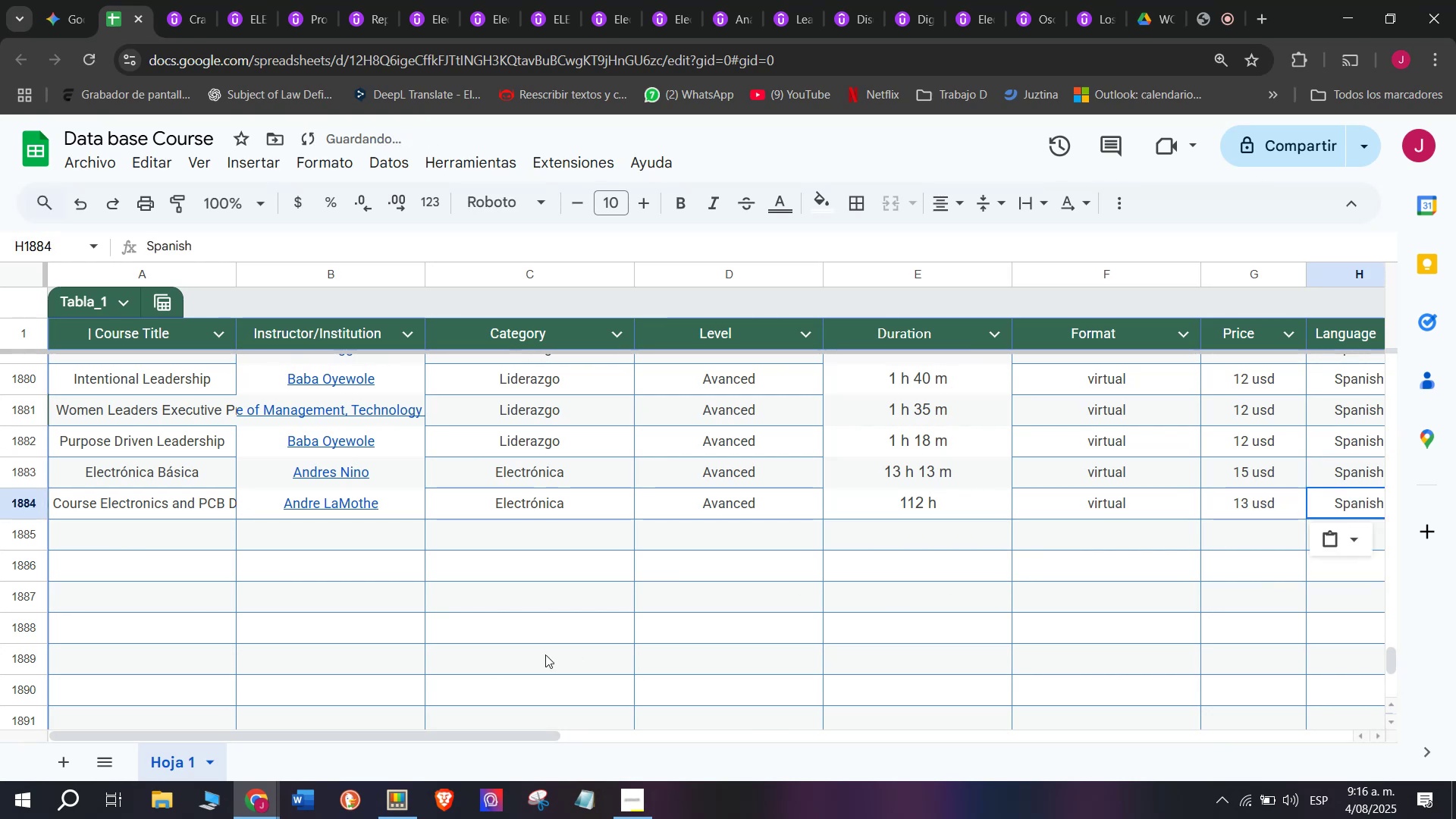 
key(Z)
 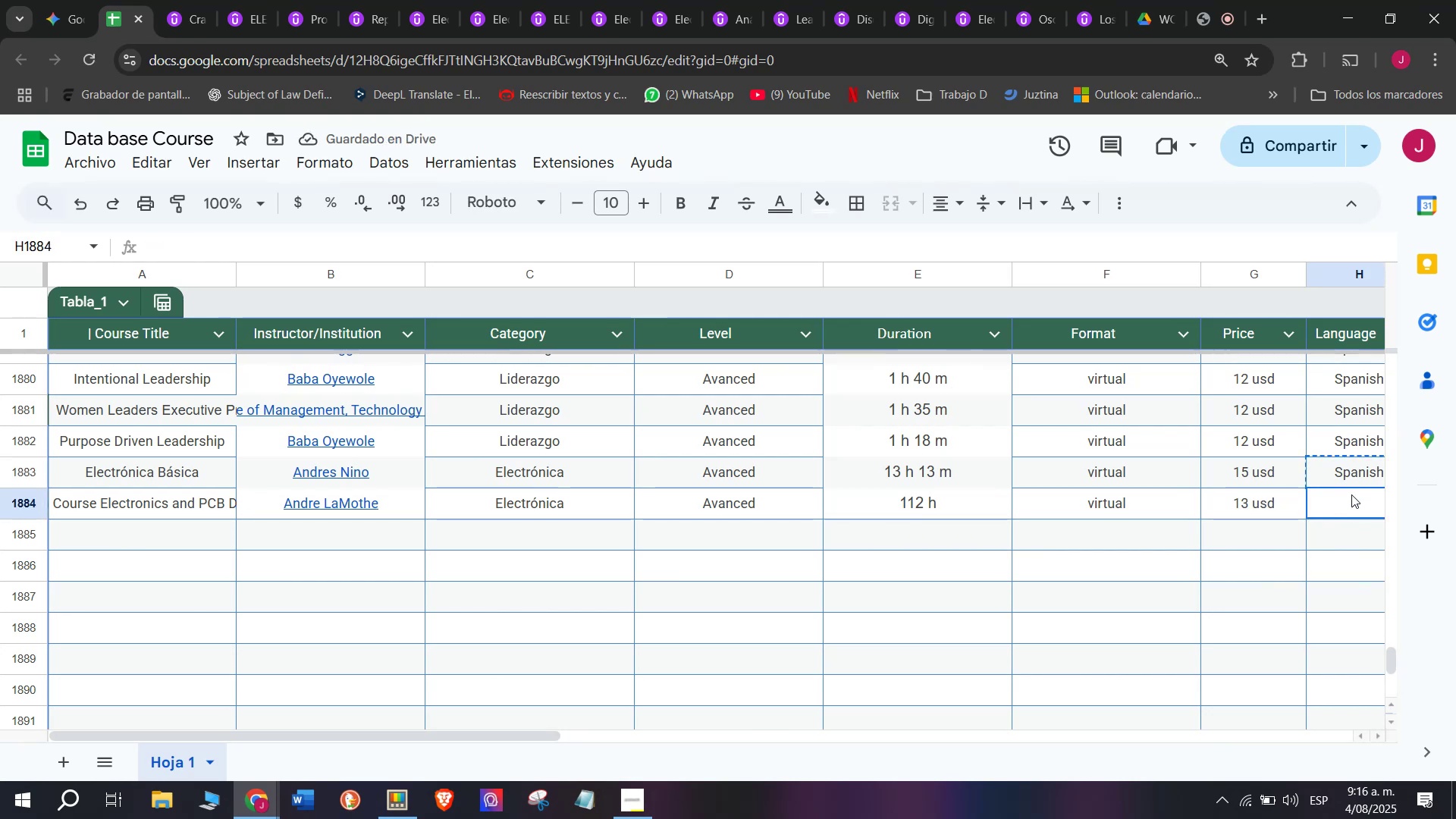 
key(Control+V)
 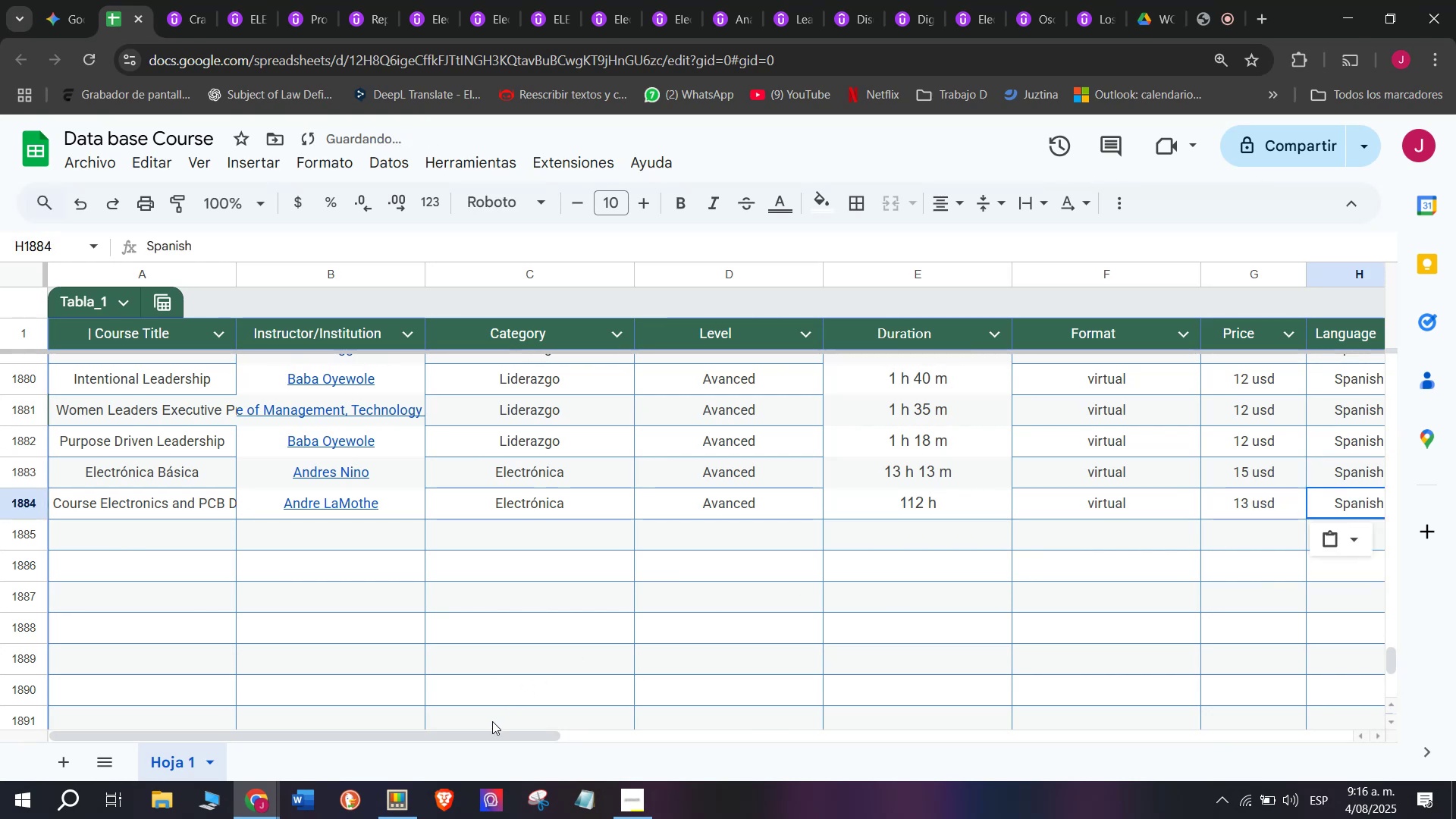 
left_click_drag(start_coordinate=[500, 739], to_coordinate=[811, 805])
 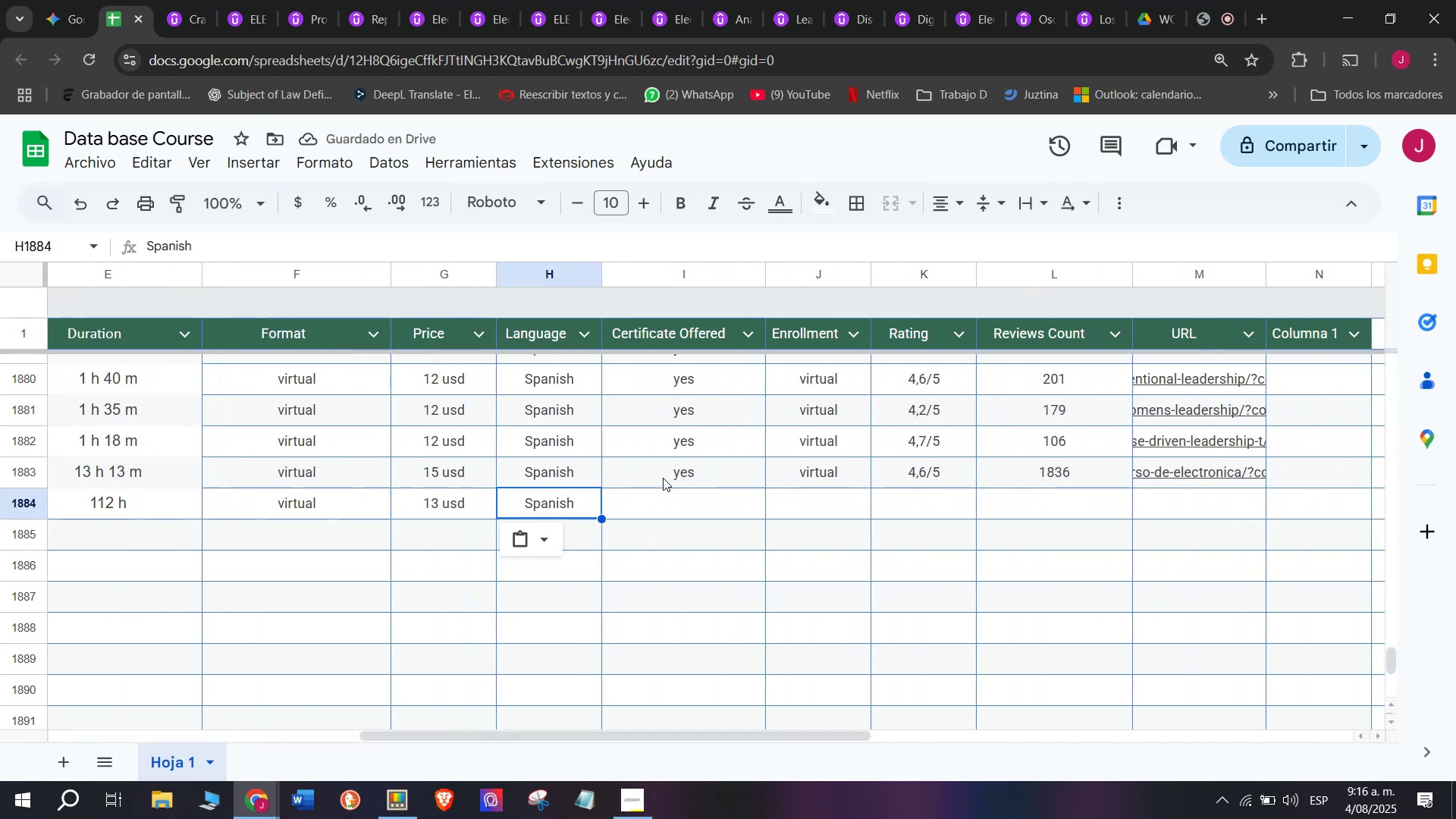 
left_click([667, 472])
 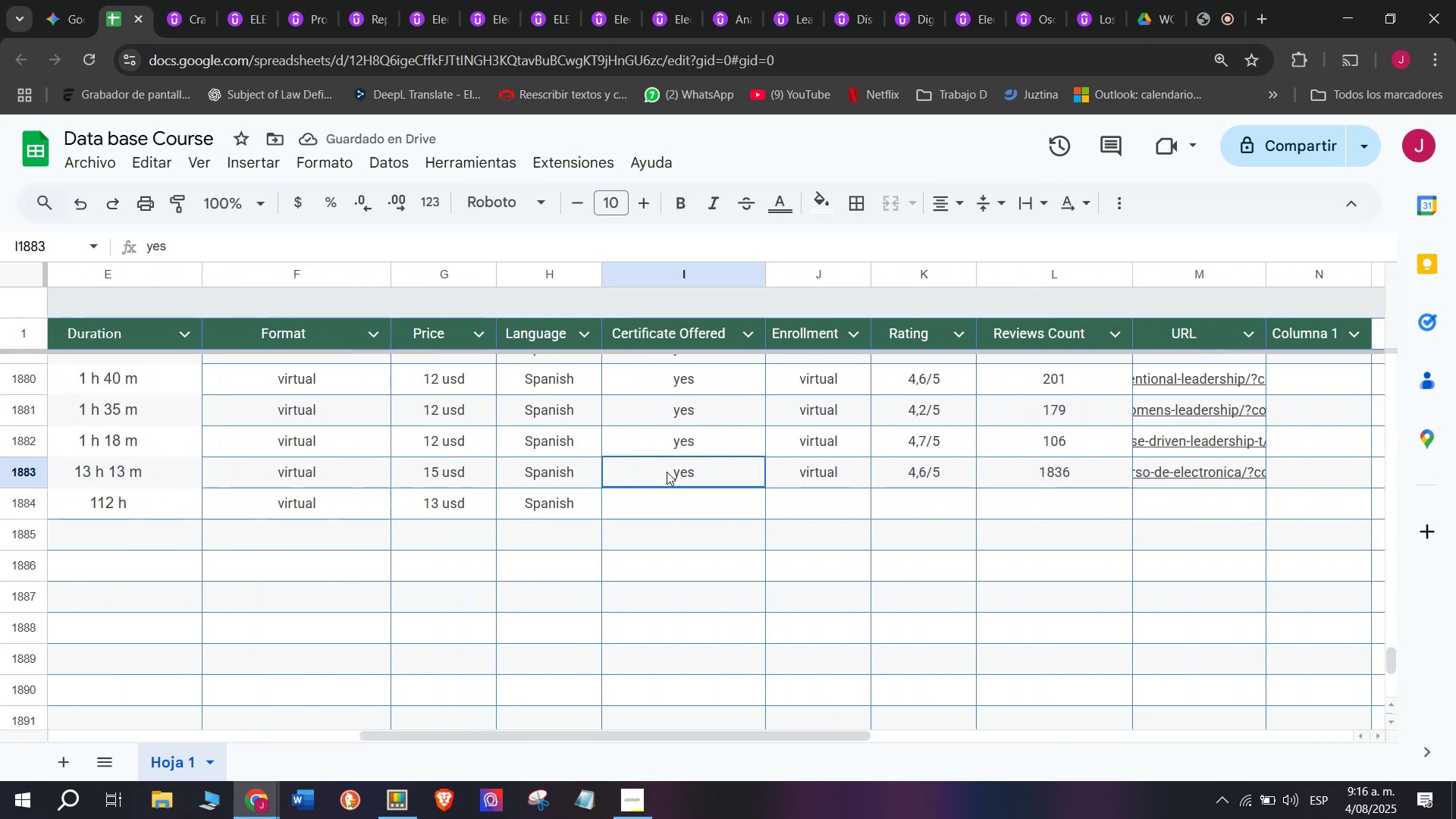 
key(Break)
 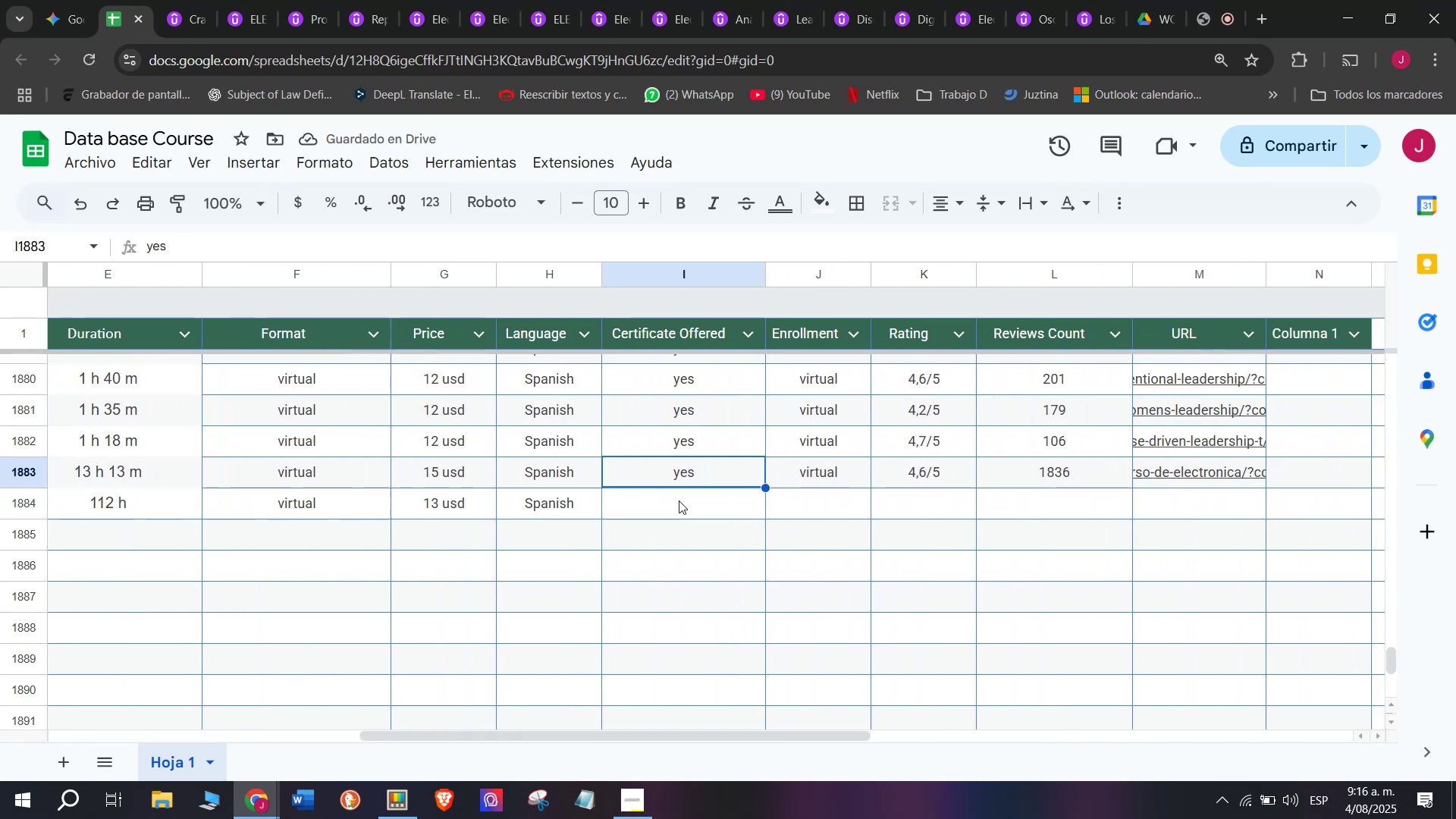 
key(Control+C)
 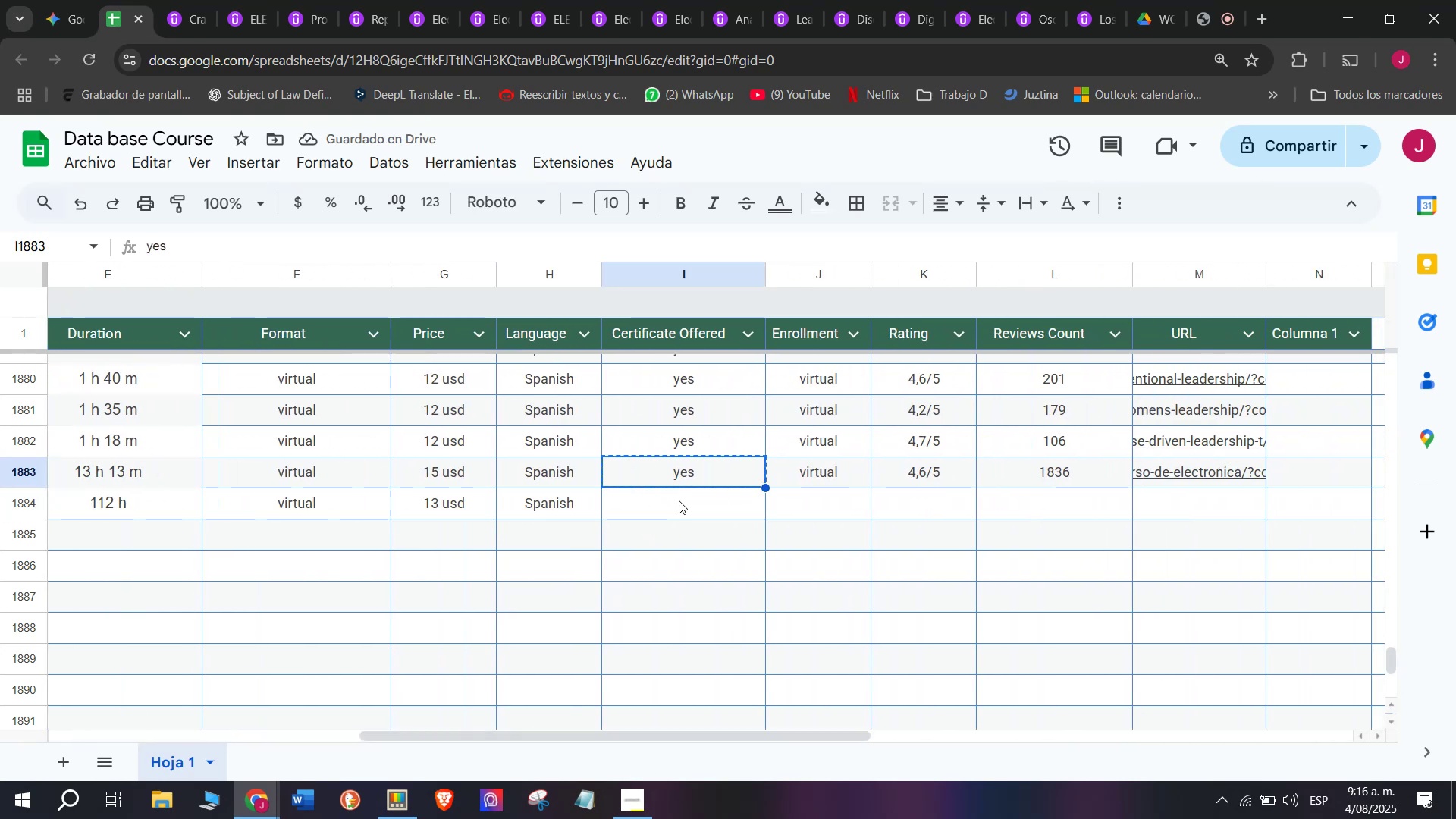 
key(Control+ControlLeft)
 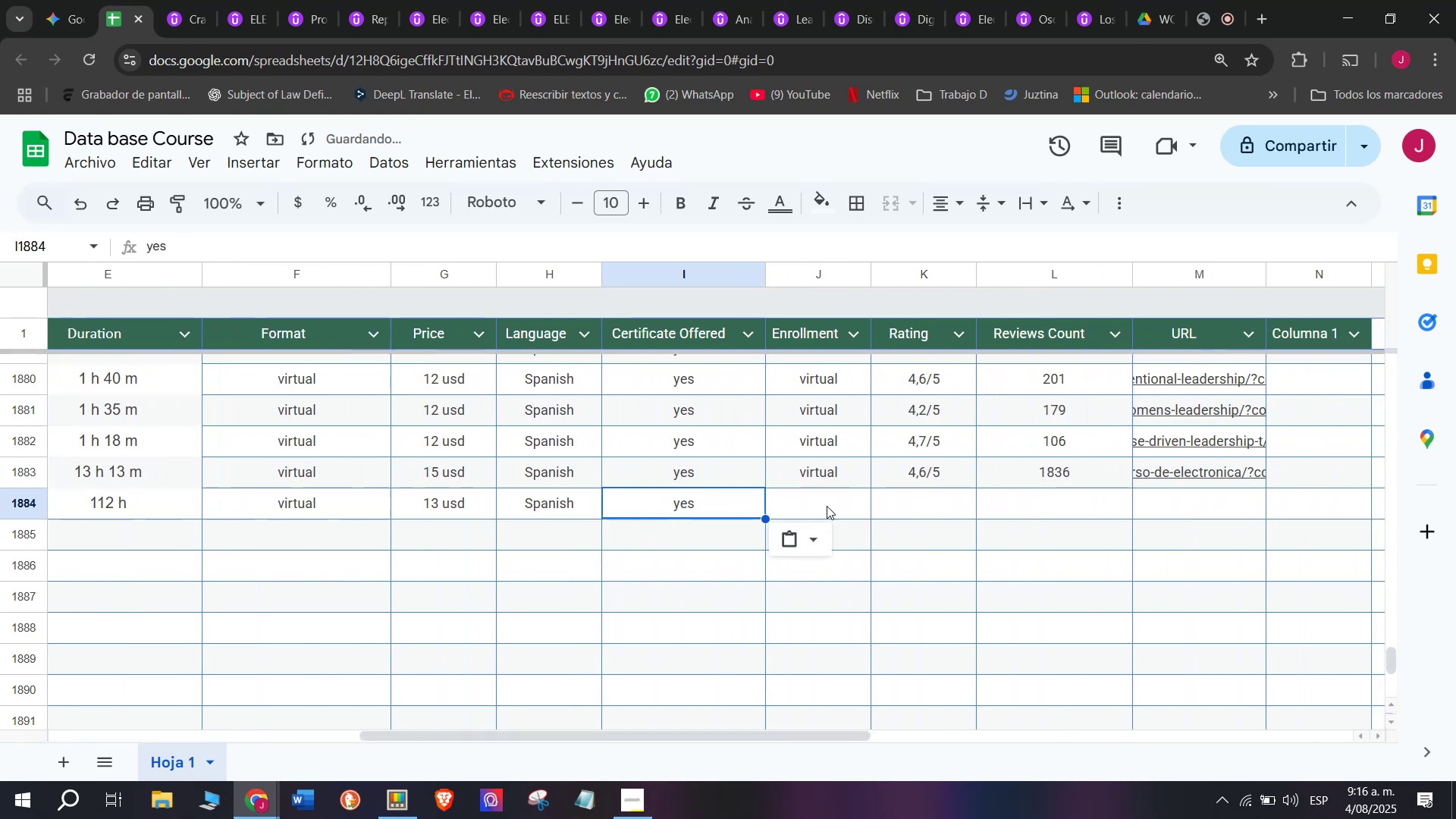 
double_click([679, 500])
 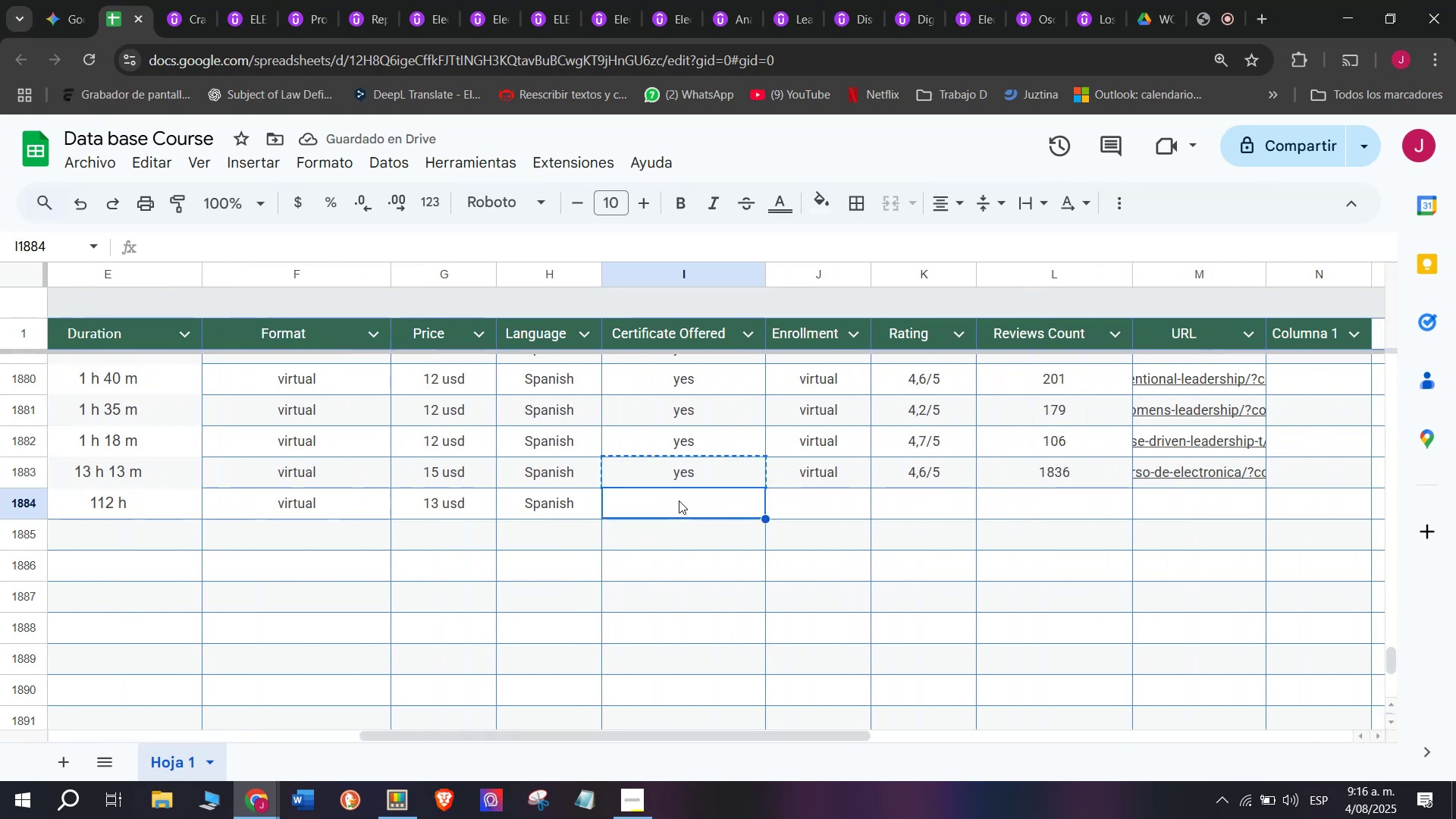 
key(Control+ControlLeft)
 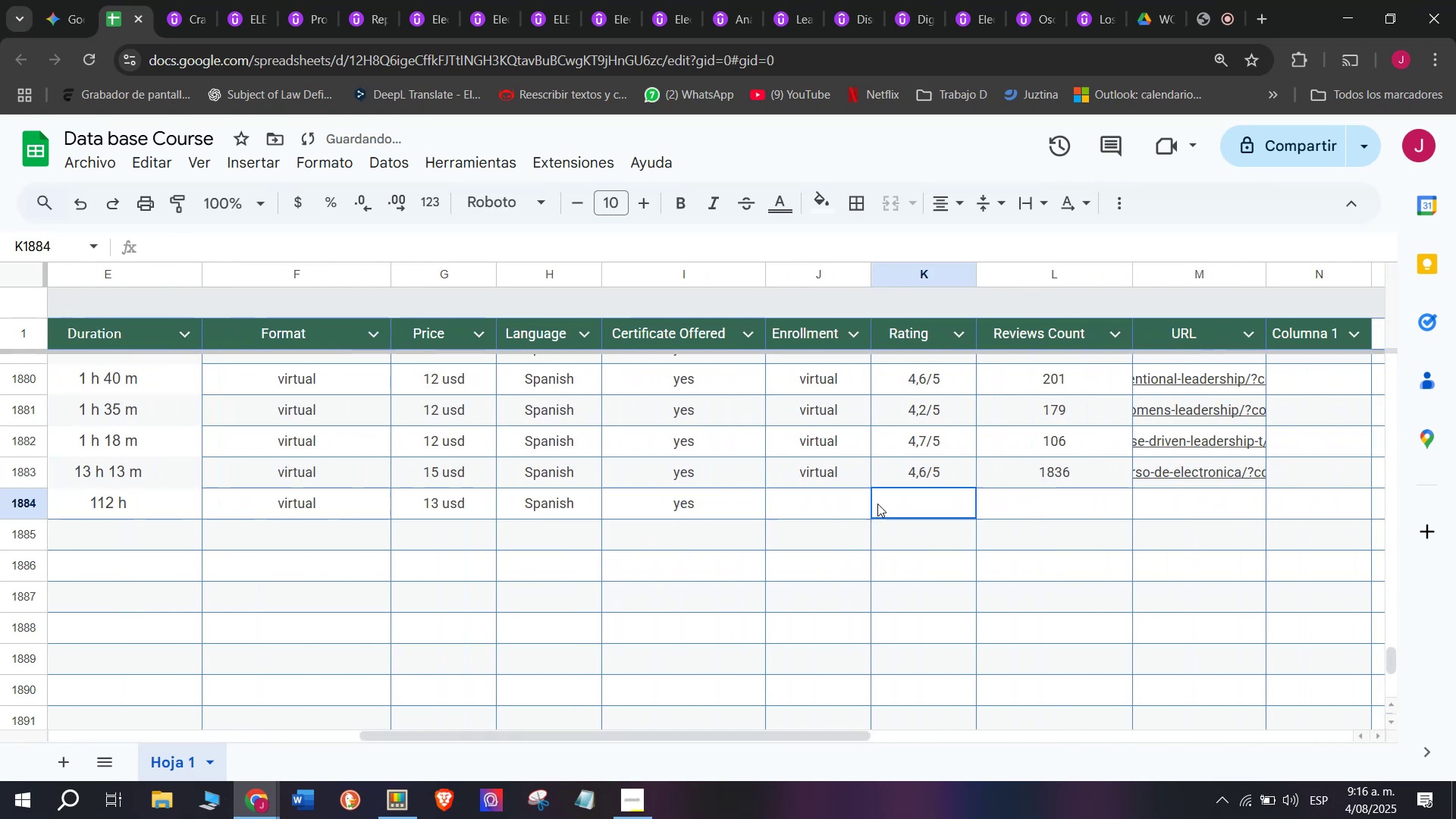 
key(Z)
 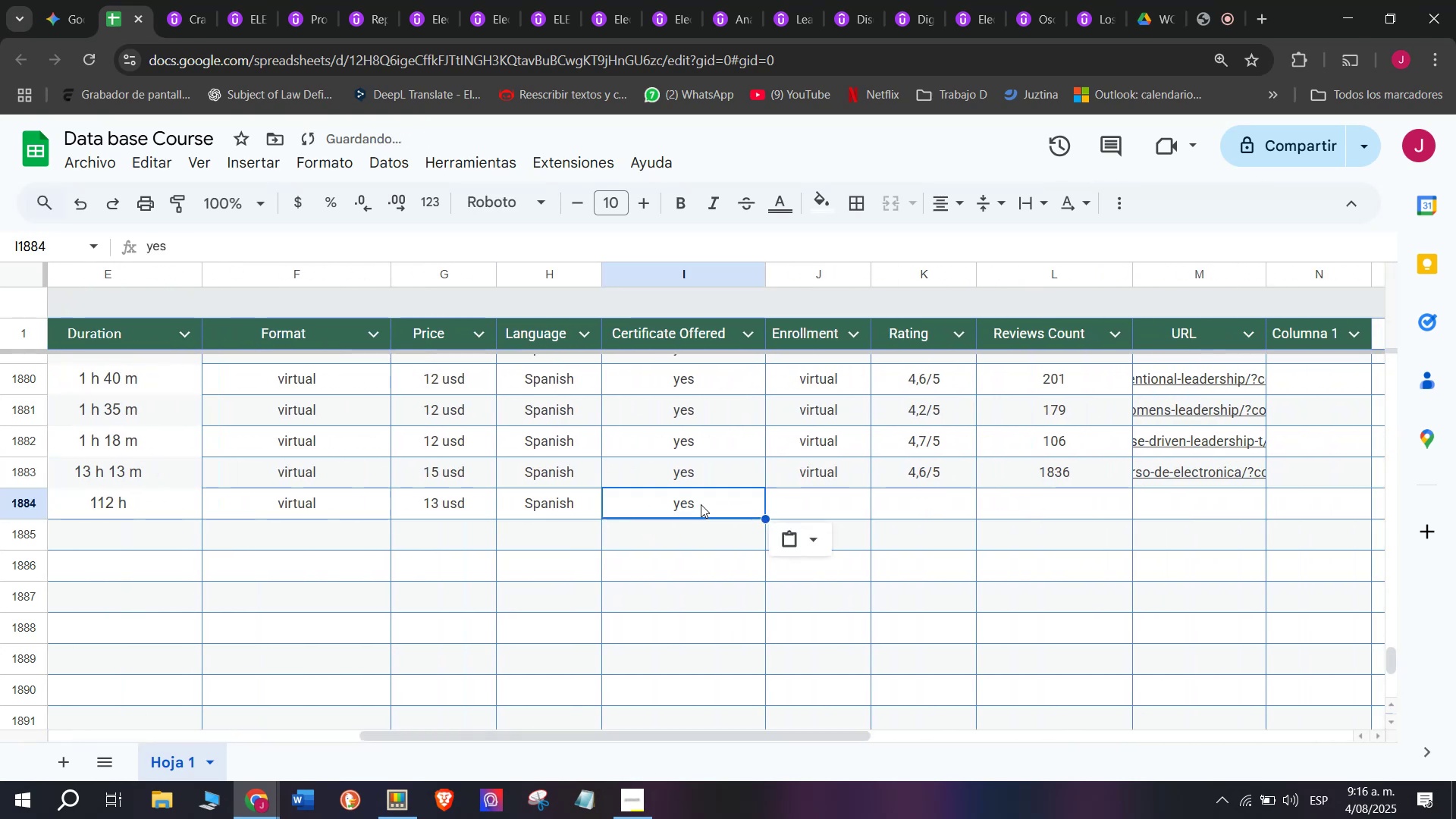 
key(Control+V)
 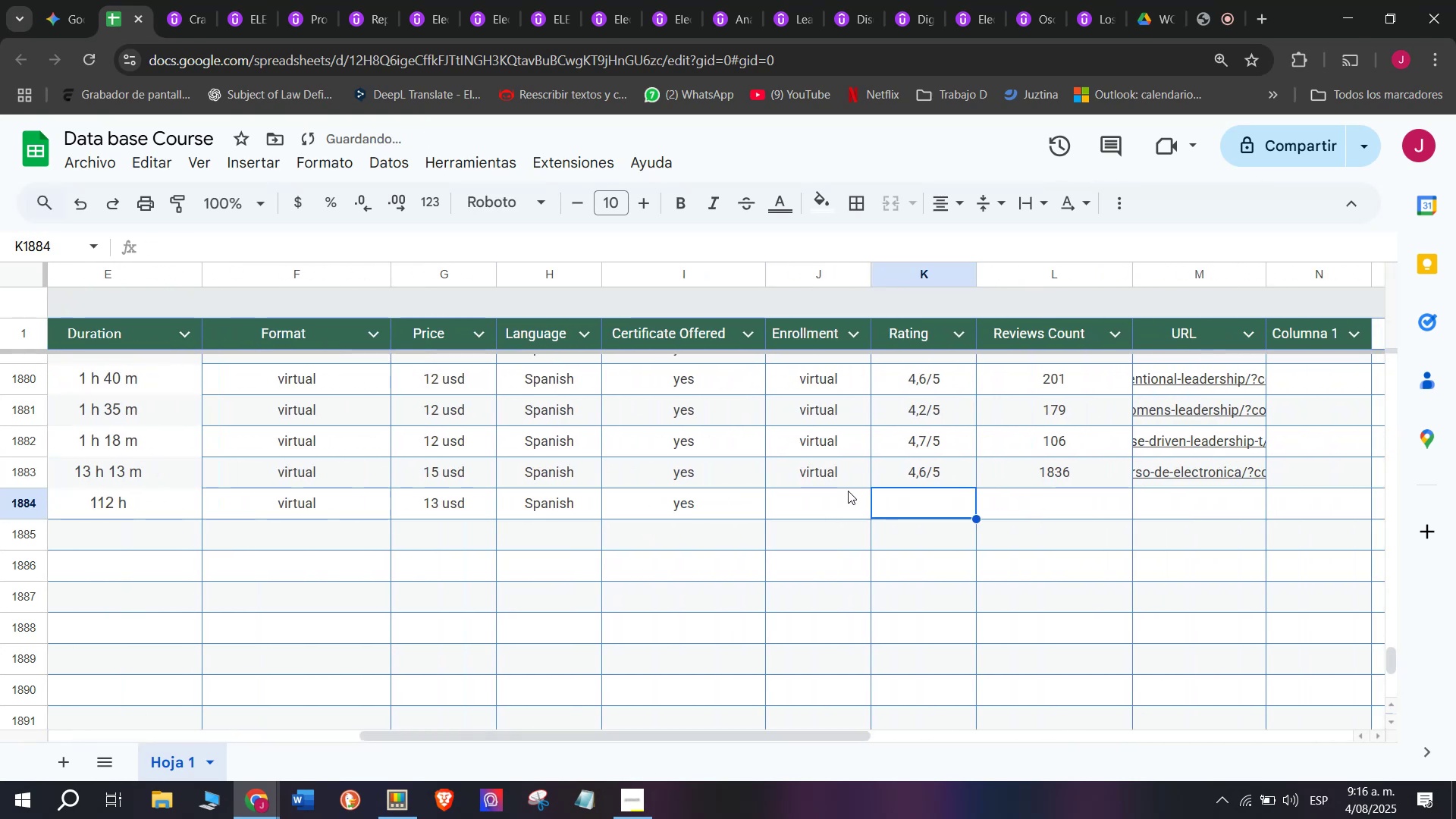 
double_click([838, 486])
 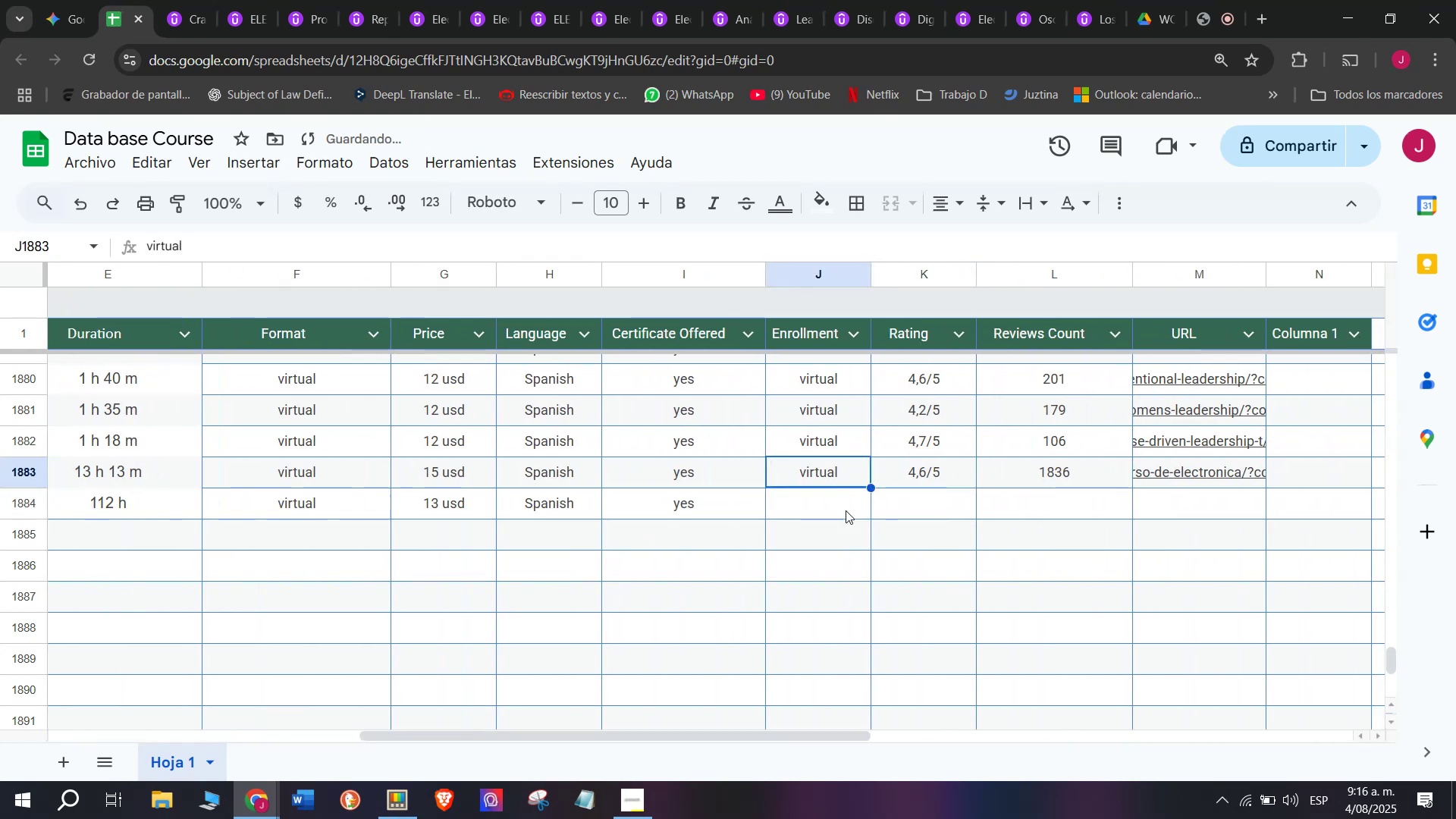 
key(Break)
 